 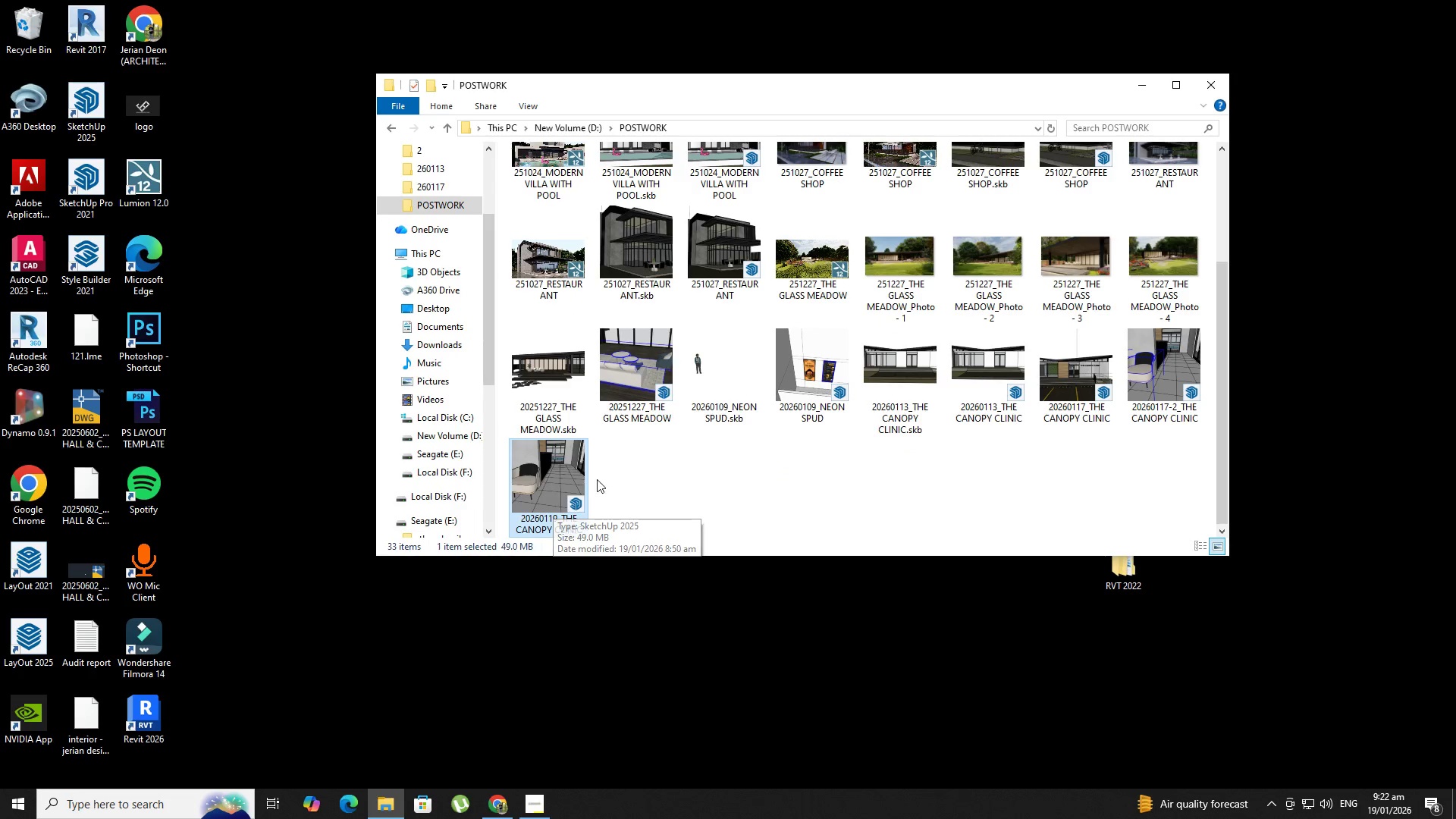 
mouse_move([546, 463])
 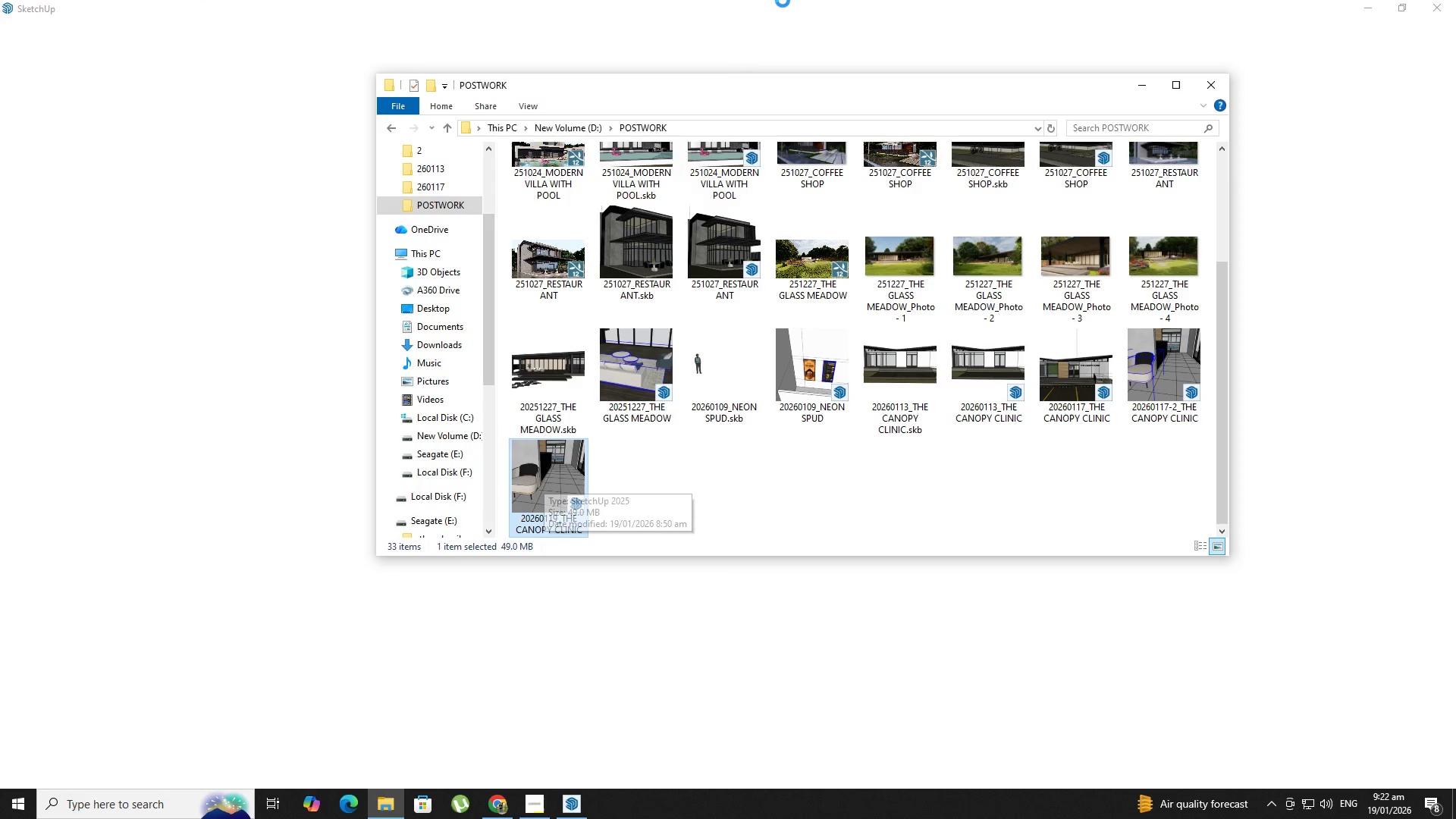 
left_click([779, 1])
 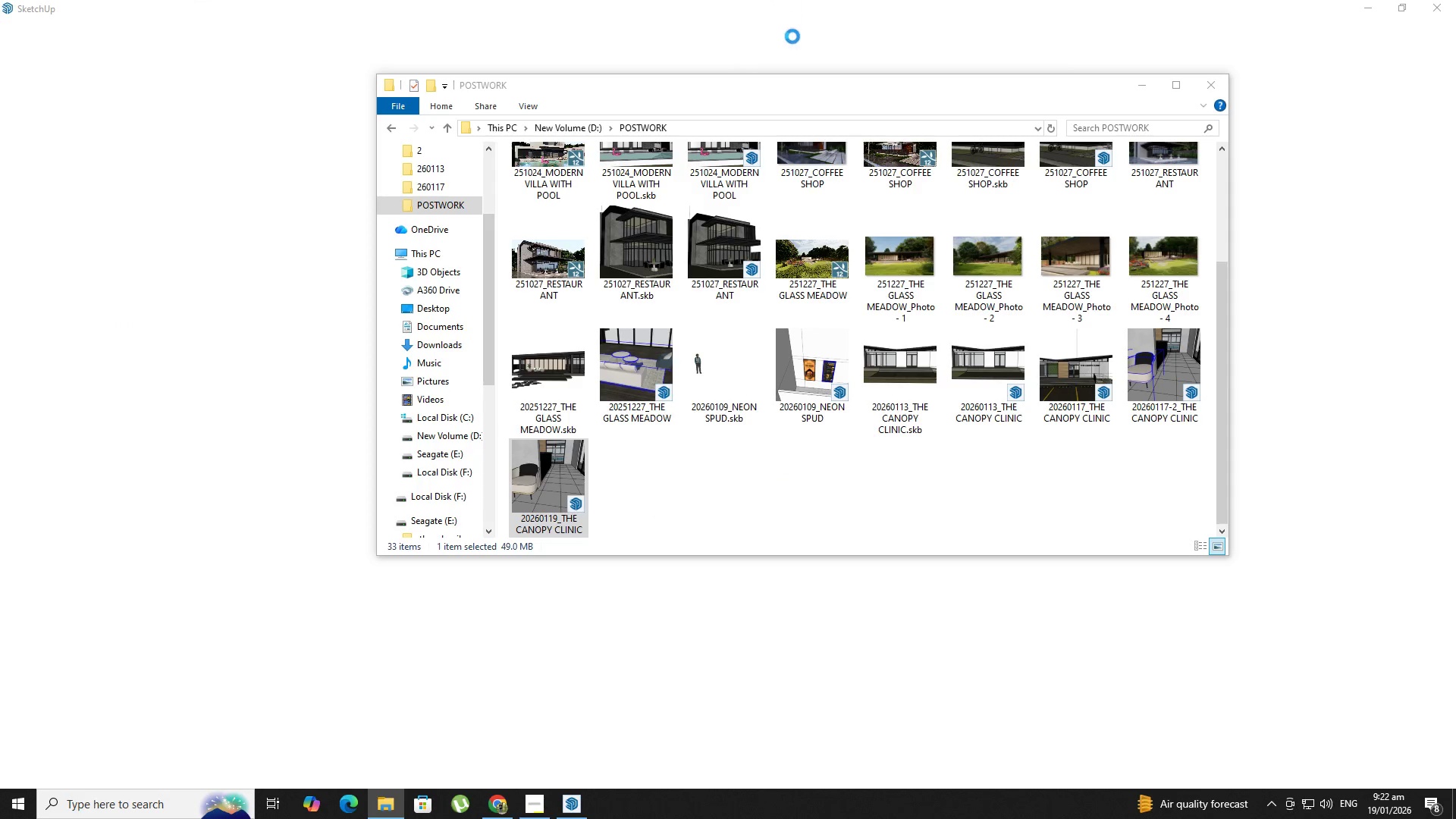 
left_click([795, 39])
 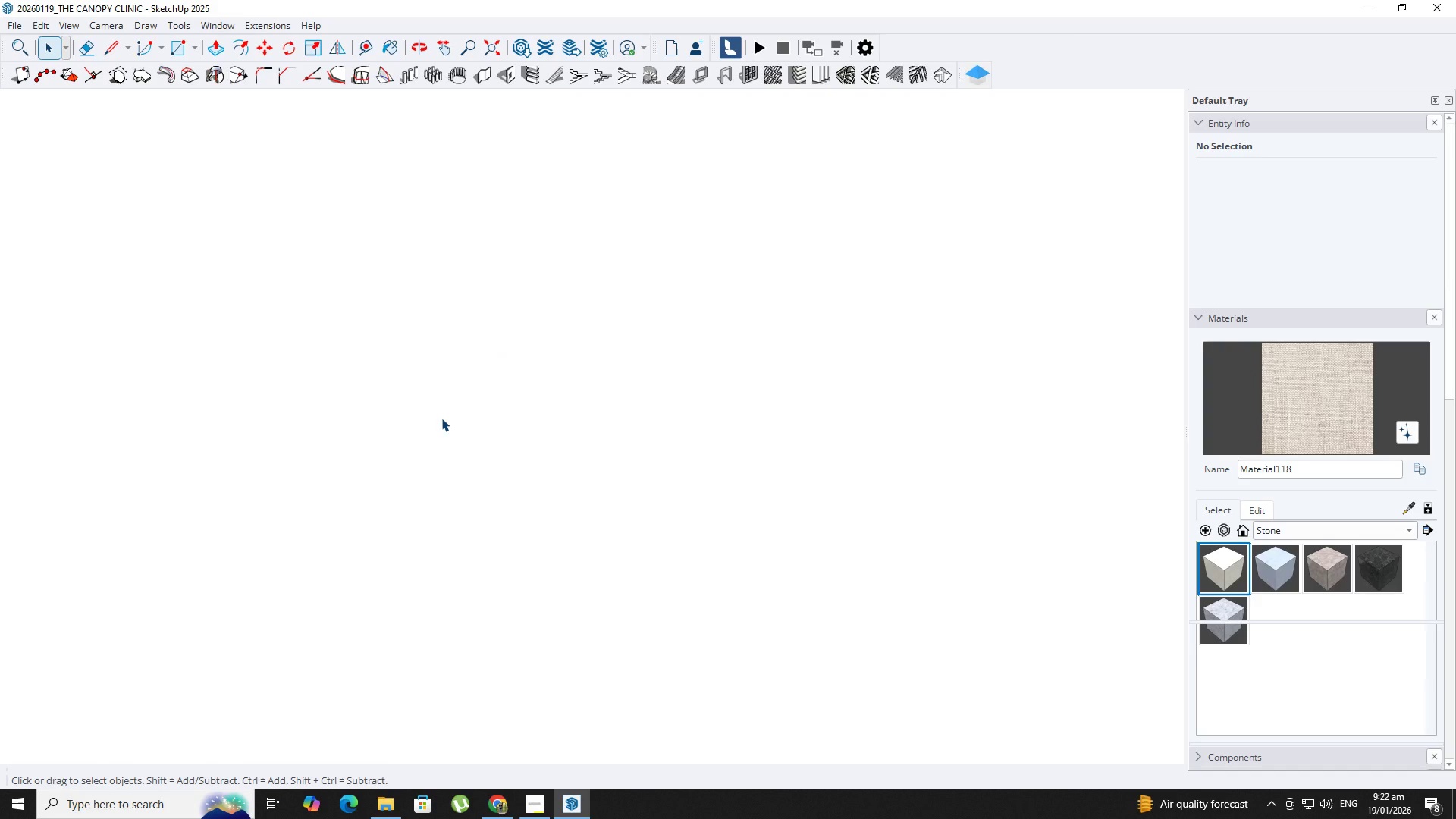 
wait(10.06)
 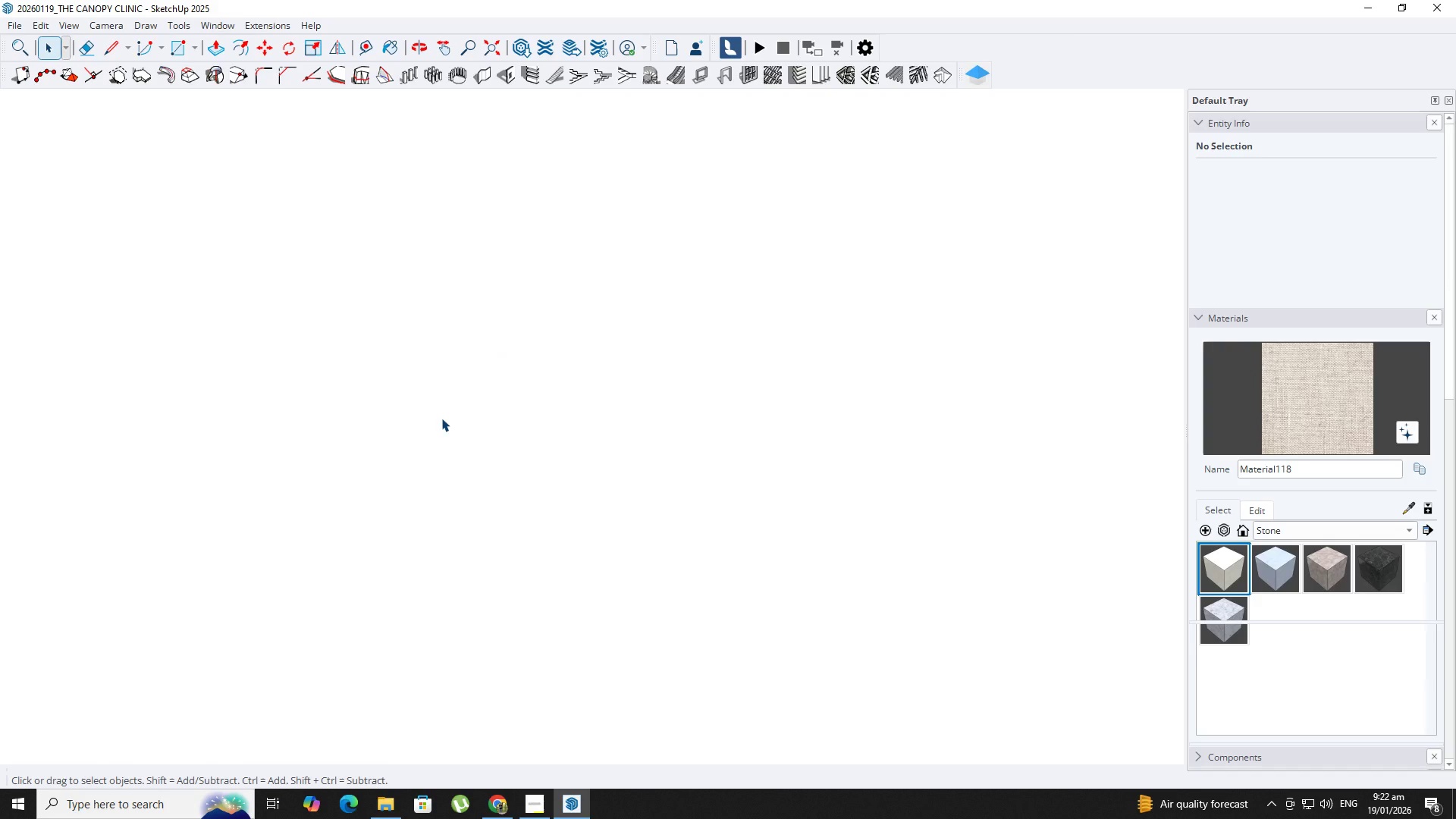 
hold_key(key=ShiftLeft, duration=0.31)
 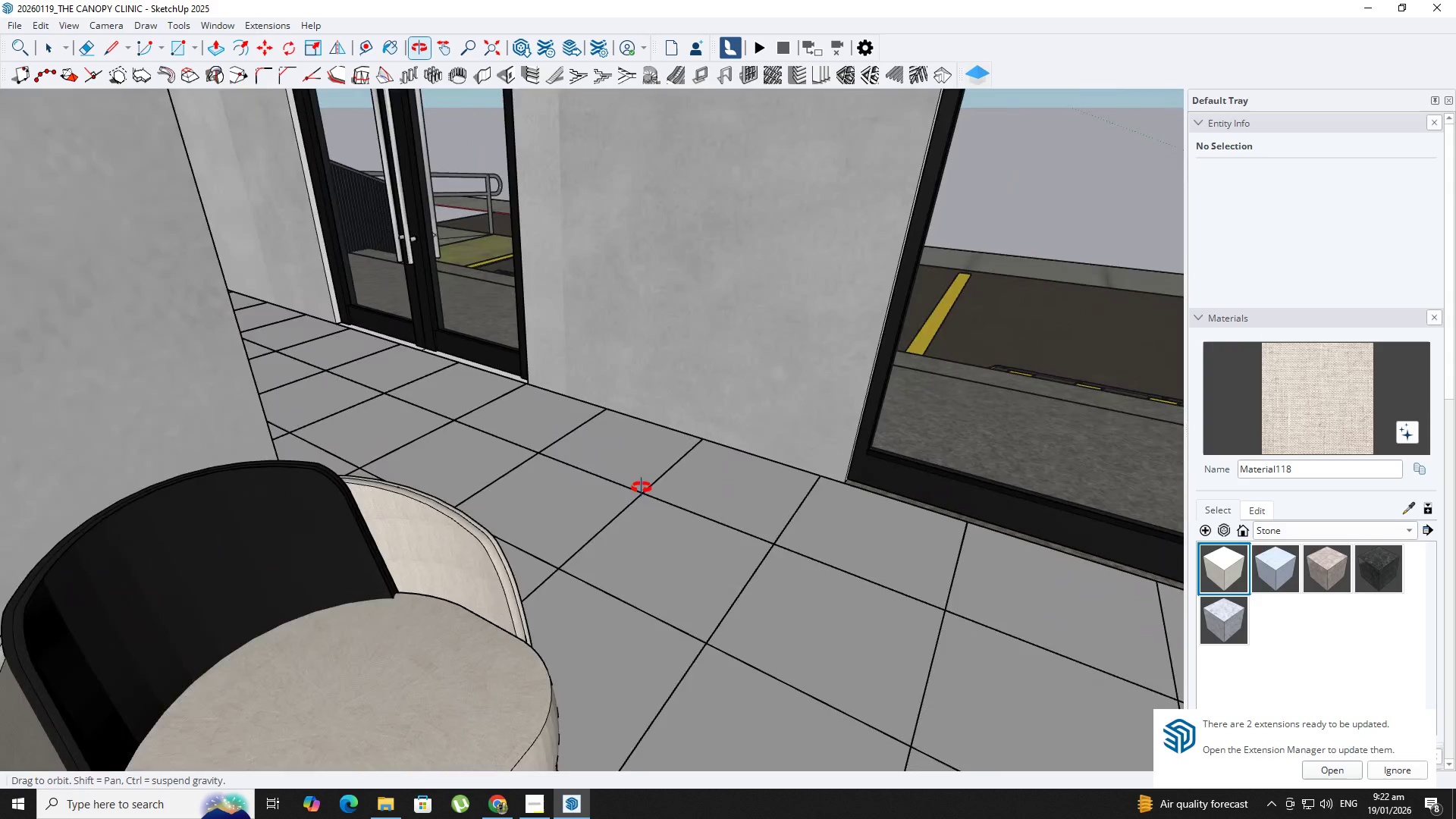 
hold_key(key=ShiftLeft, duration=0.31)
 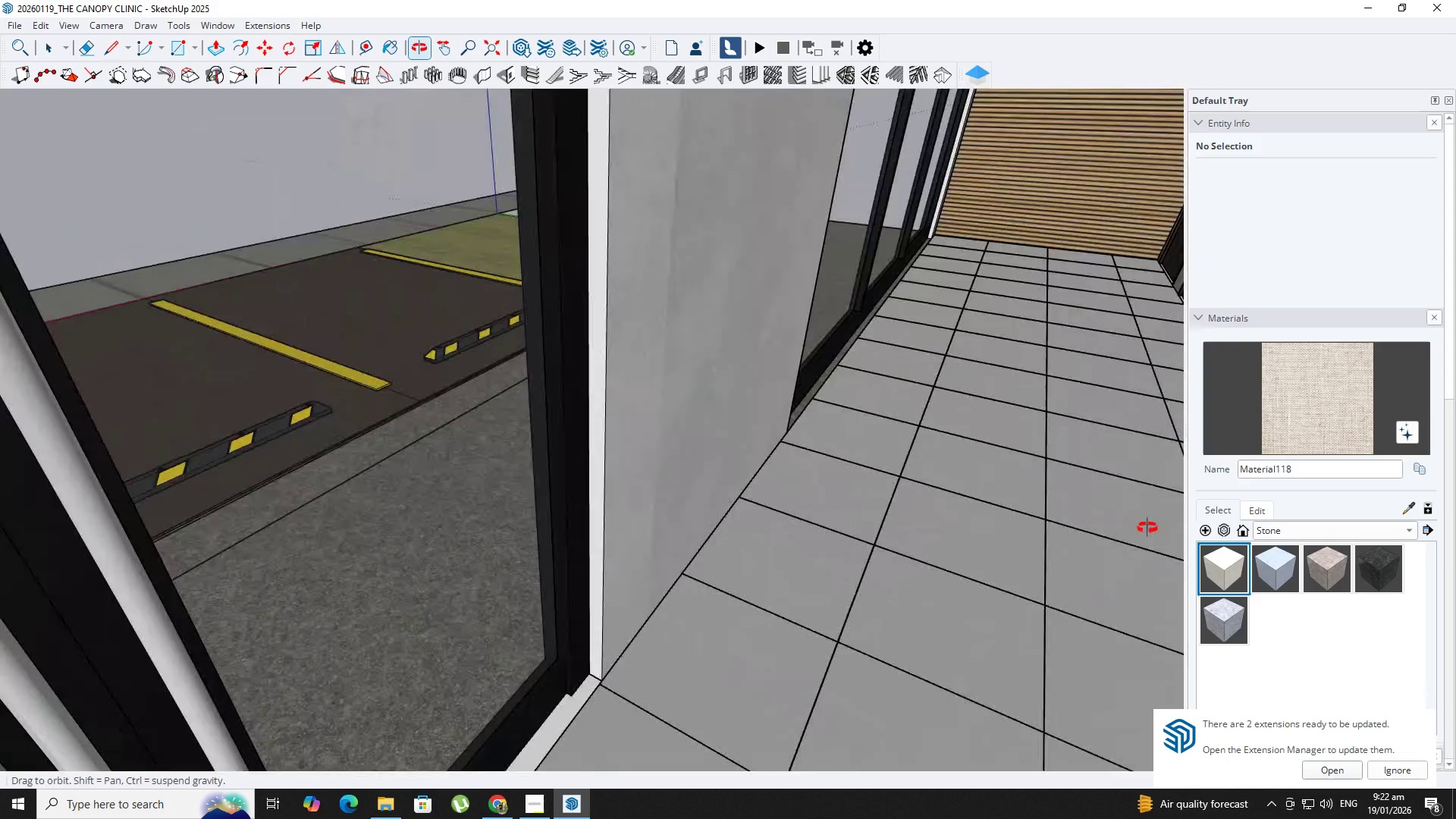 
hold_key(key=ShiftLeft, duration=1.0)
 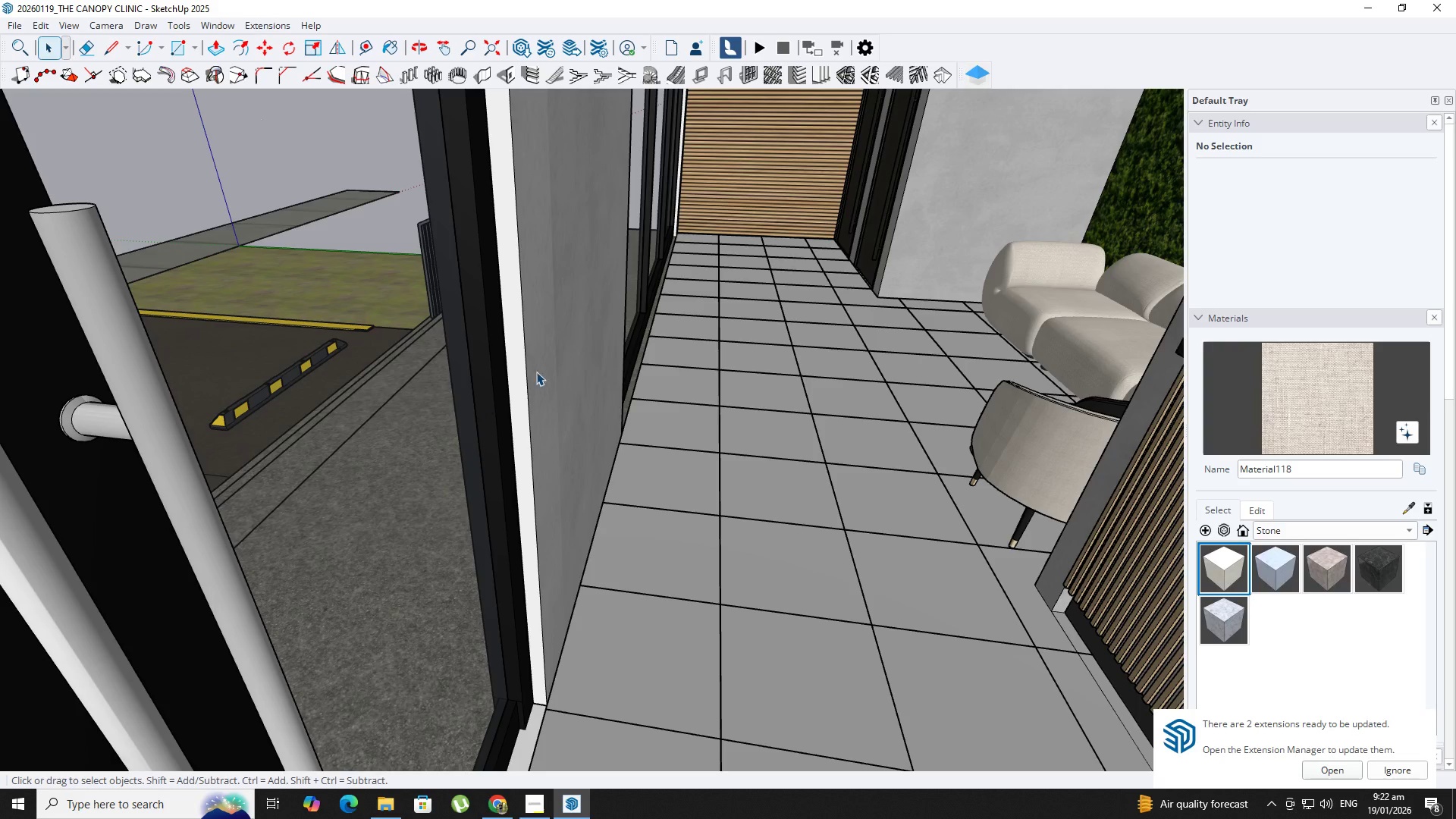 
hold_key(key=ShiftLeft, duration=0.55)
 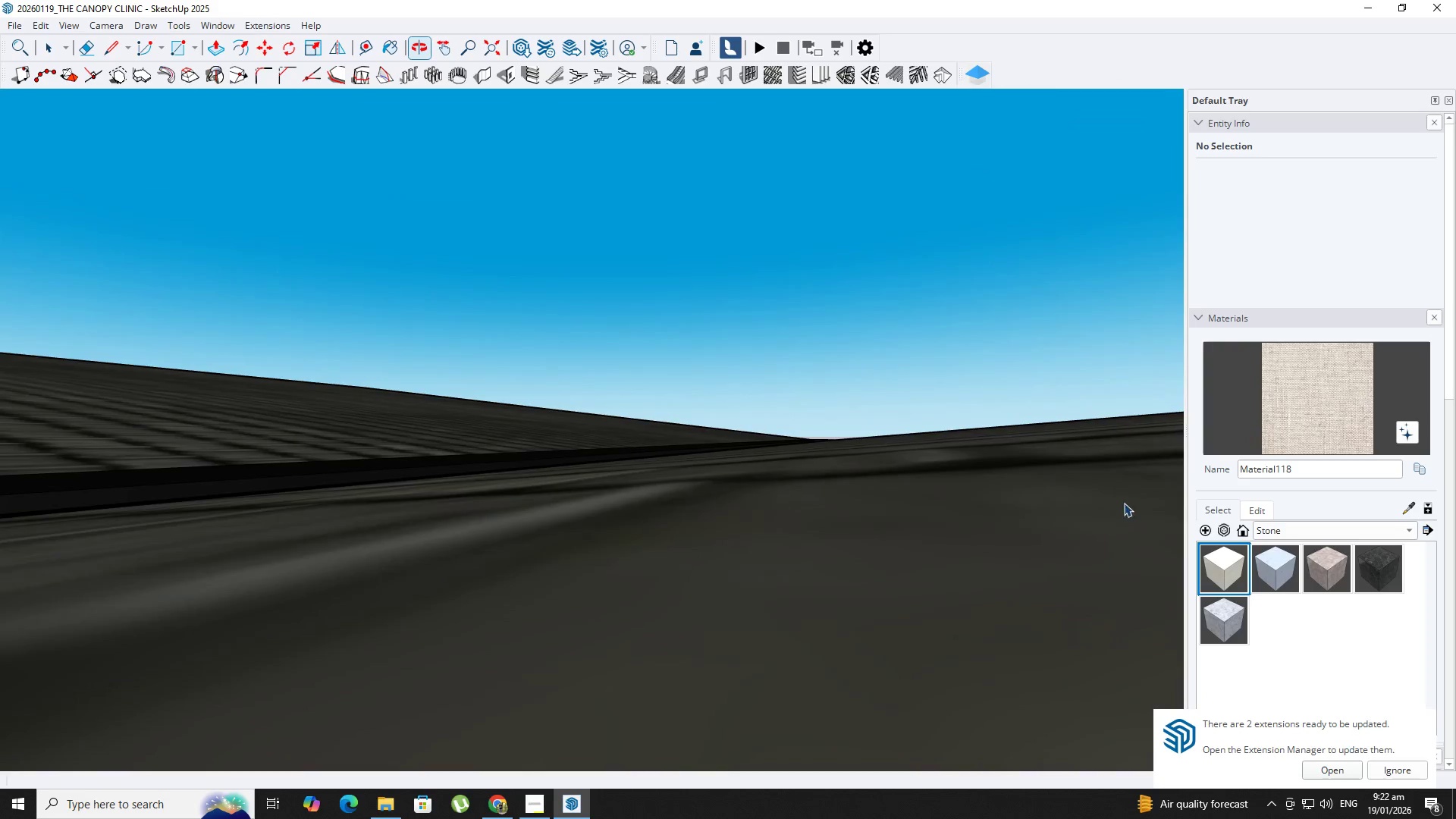 
scroll: coordinate [899, 318], scroll_direction: up, amount: 3.0
 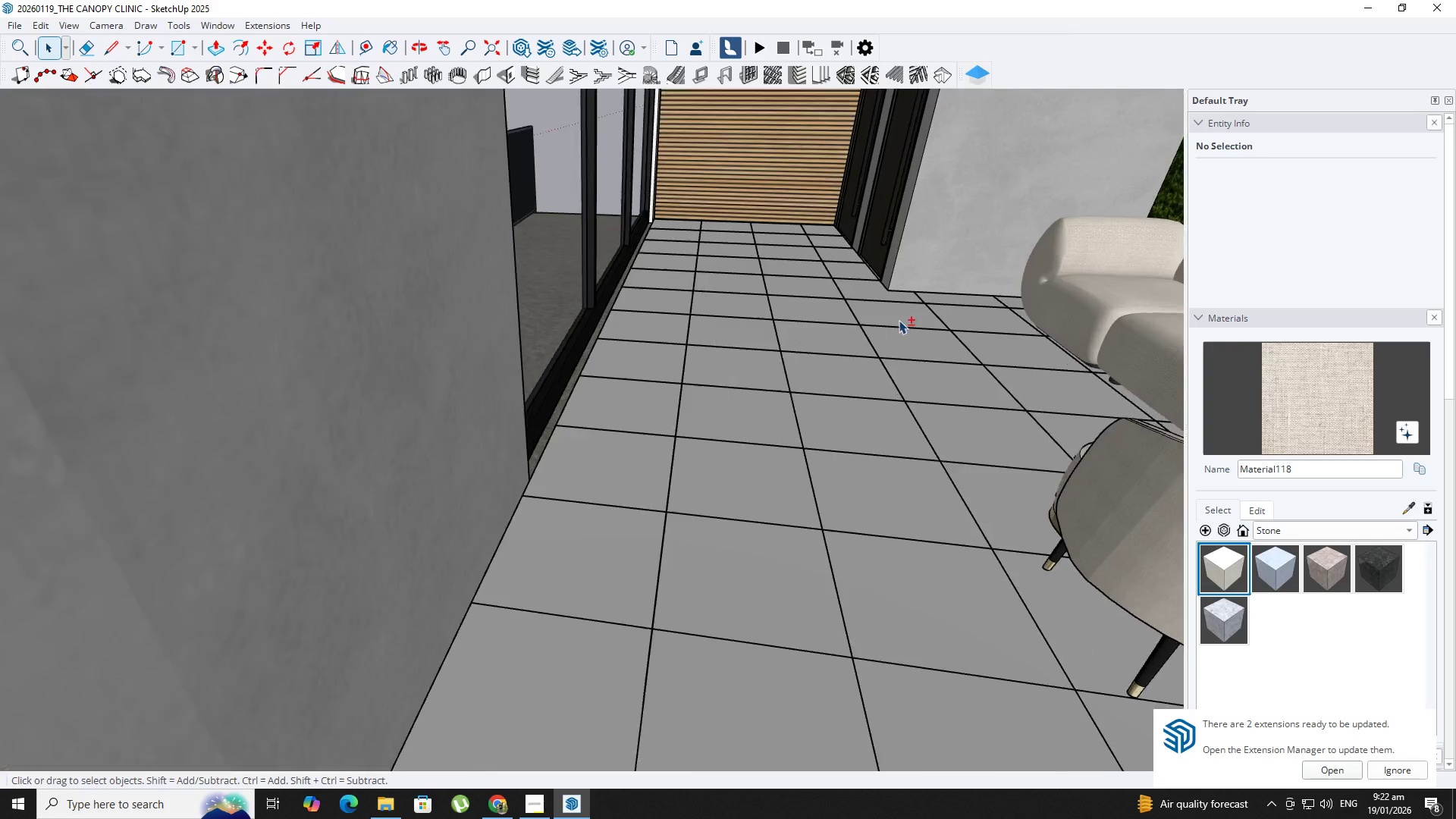 
hold_key(key=ShiftLeft, duration=0.44)
 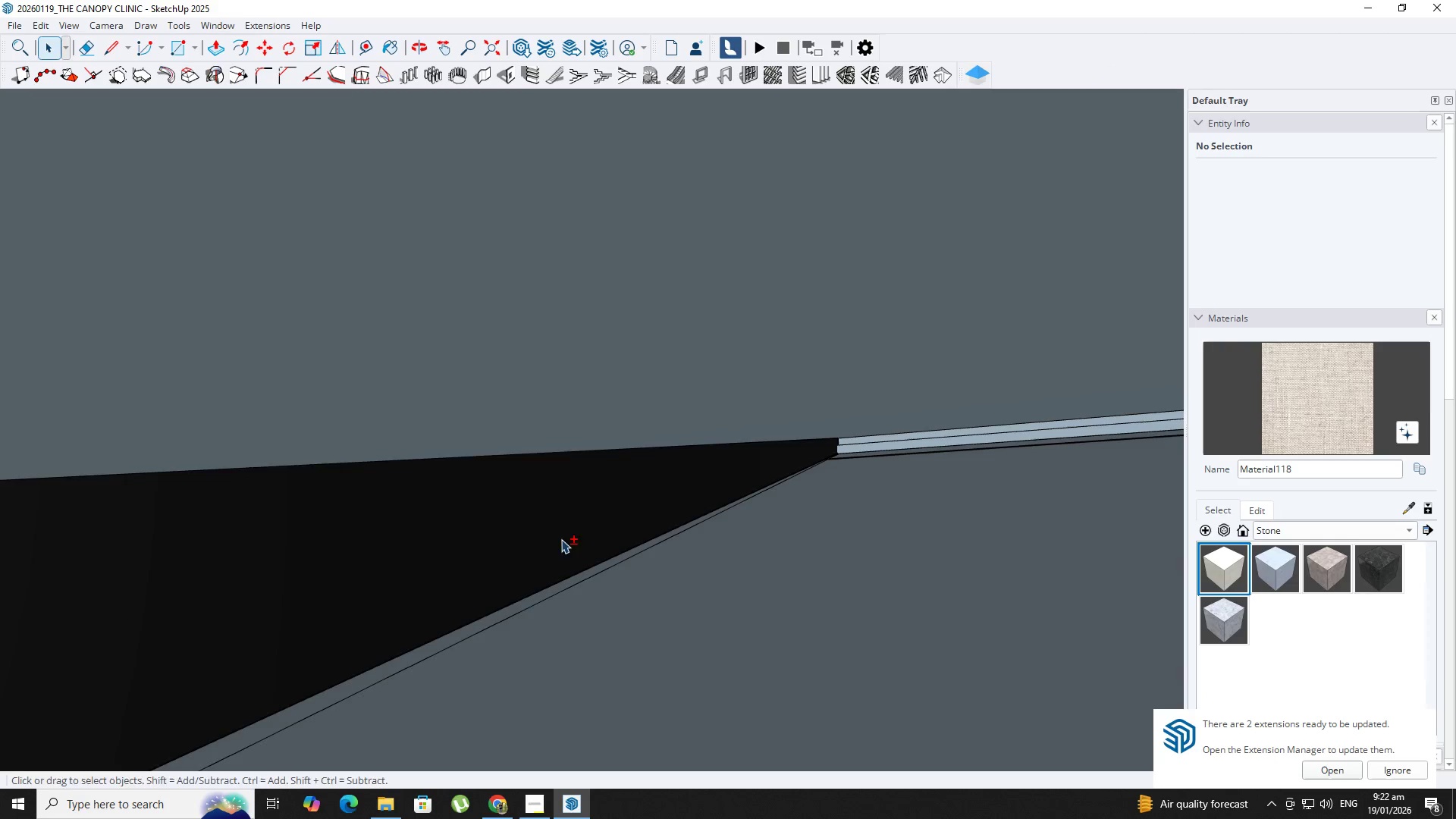 
hold_key(key=ShiftLeft, duration=0.41)
hold_key(key=ShiftLeft, duration=0.41)
hold_key(key=ShiftLeft, duration=0.39)
scroll: coordinate [318, 683], scroll_direction: down, amount: 86.0
 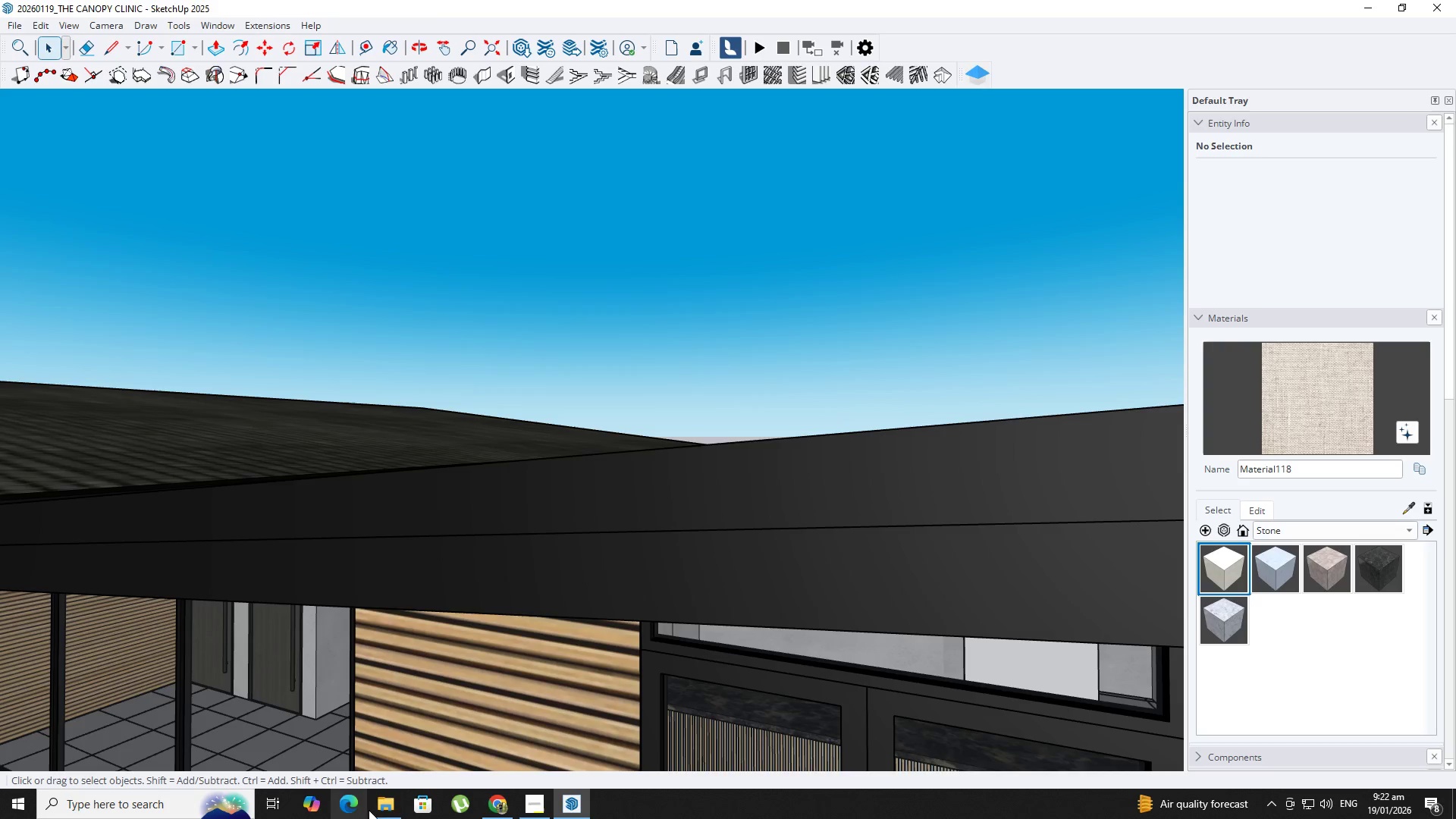 
left_click_drag(start_coordinate=[377, 812], to_coordinate=[381, 813])
 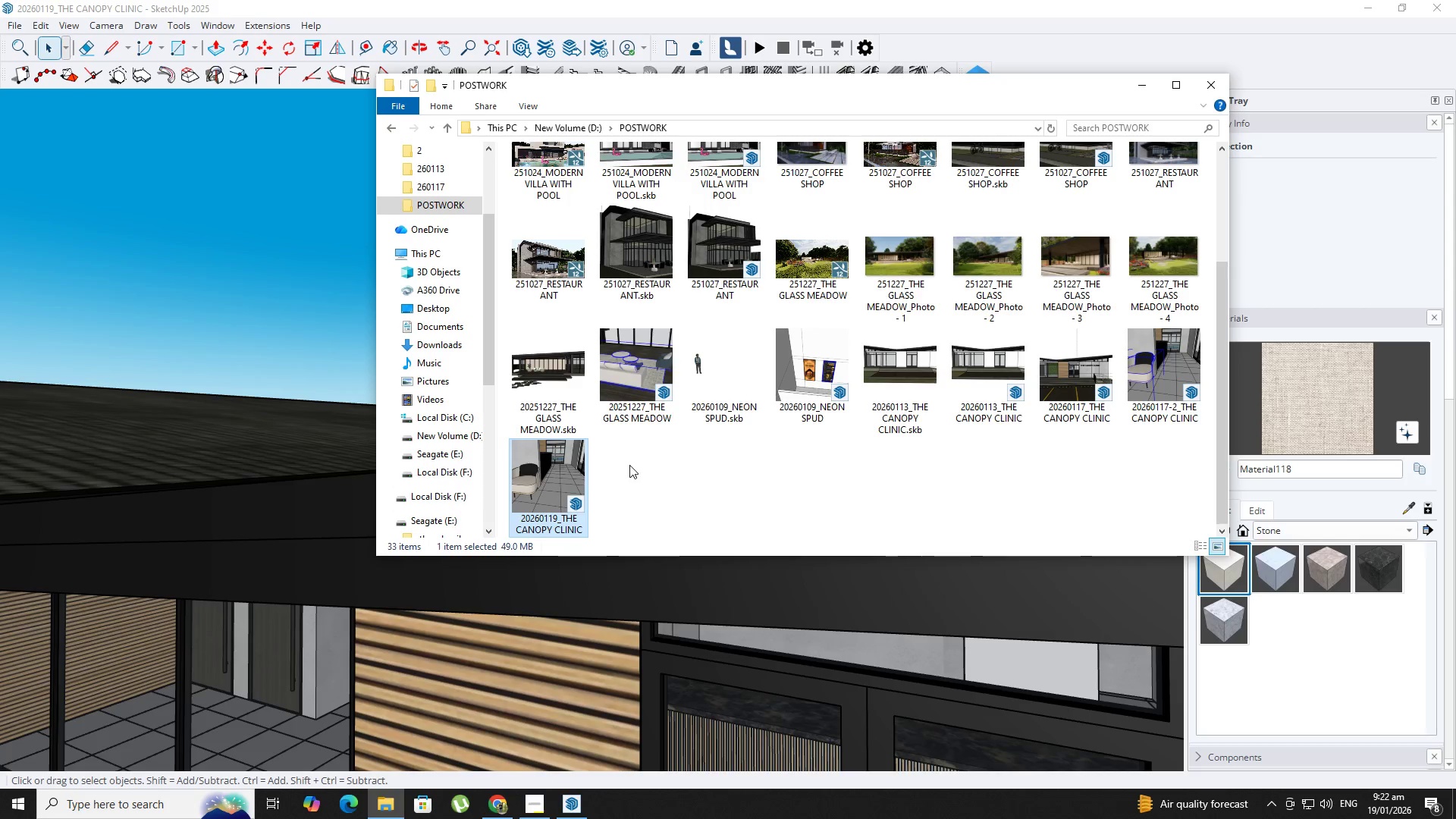 
scroll: coordinate [631, 463], scroll_direction: up, amount: 1.0
 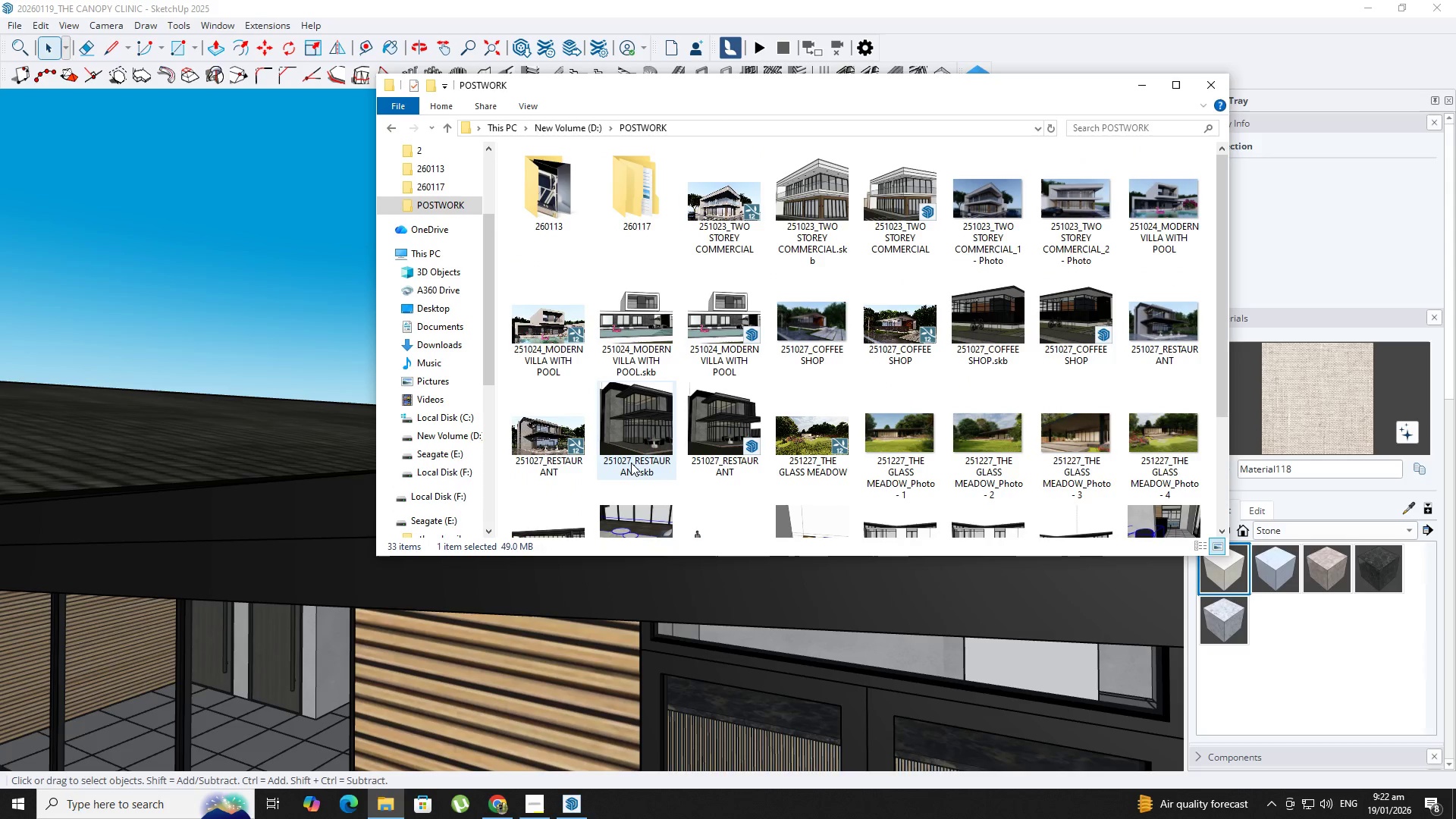 
scroll: coordinate [631, 463], scroll_direction: down, amount: 14.0
 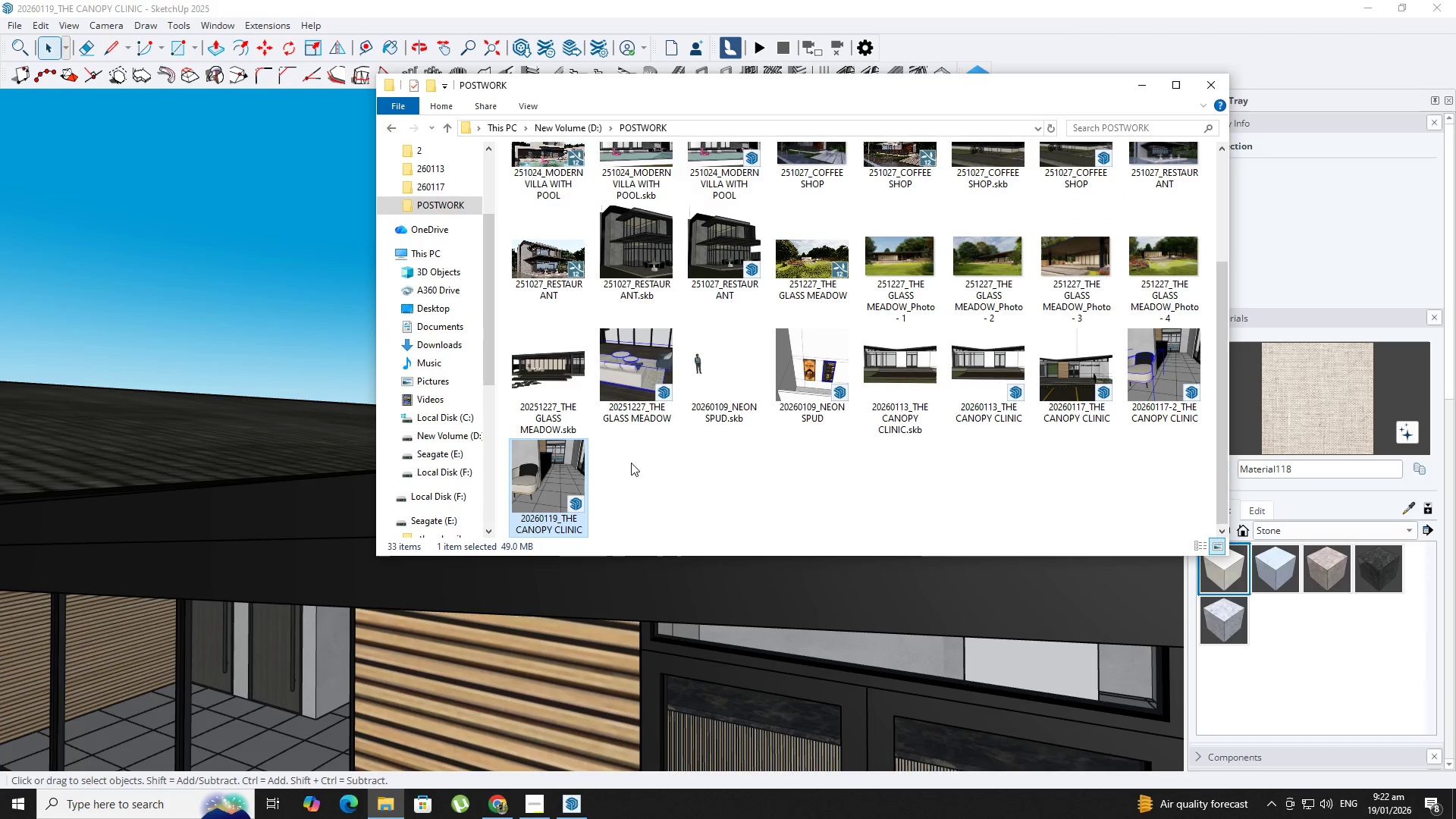 
right_click([631, 463])
 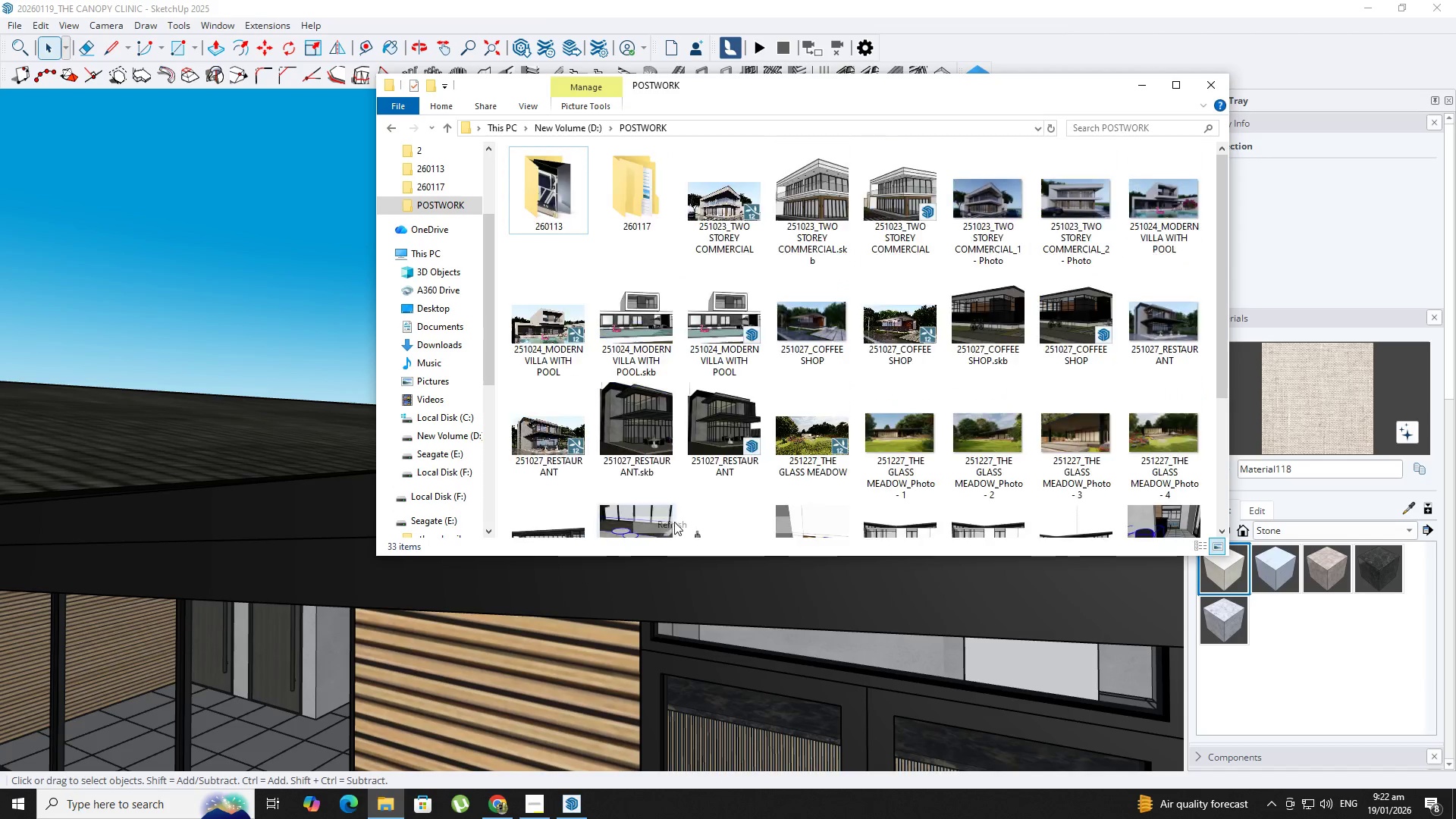 
left_click([468, 0])
 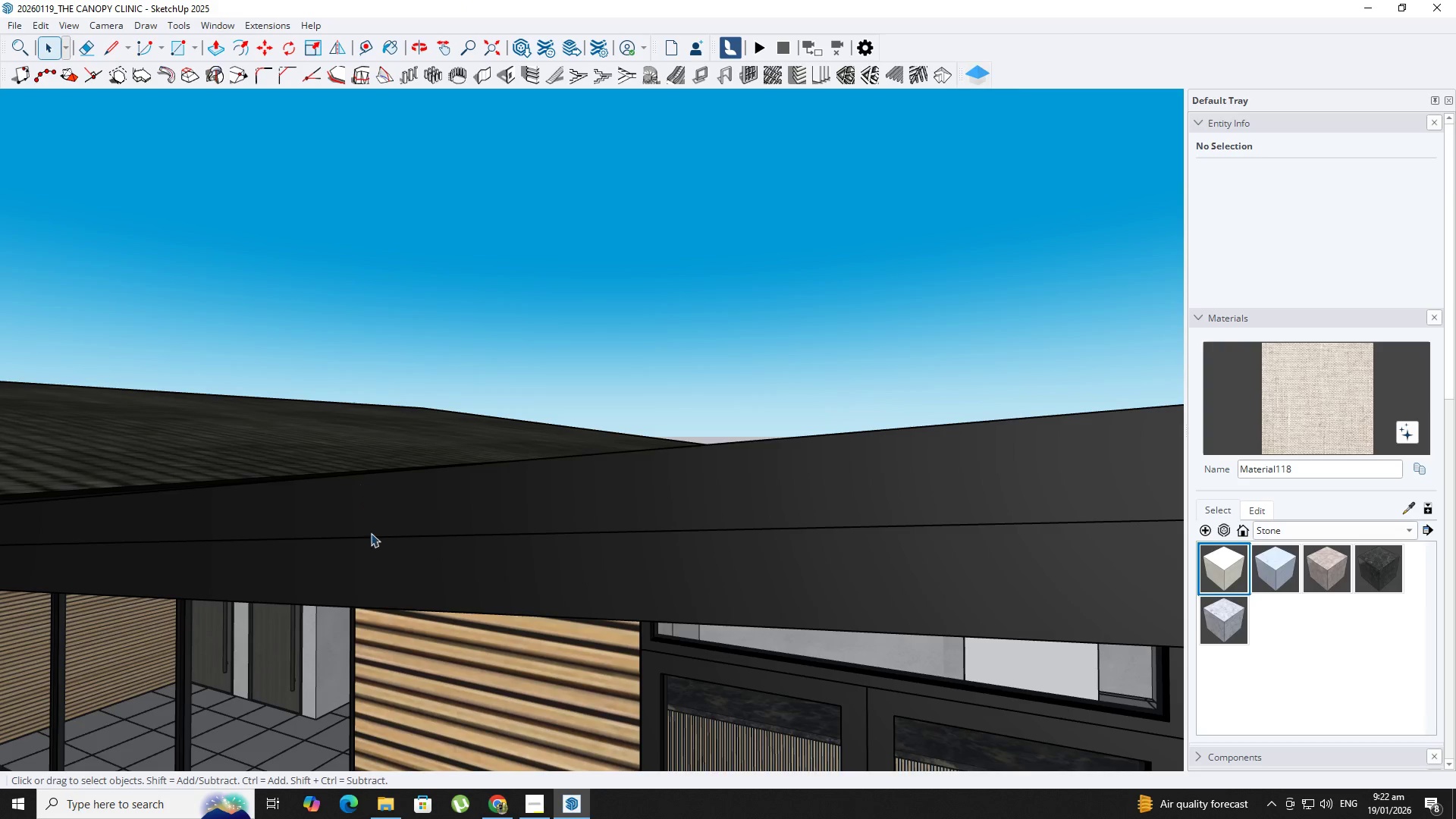 
hold_key(key=ShiftLeft, duration=0.33)
double_click([595, 255])
 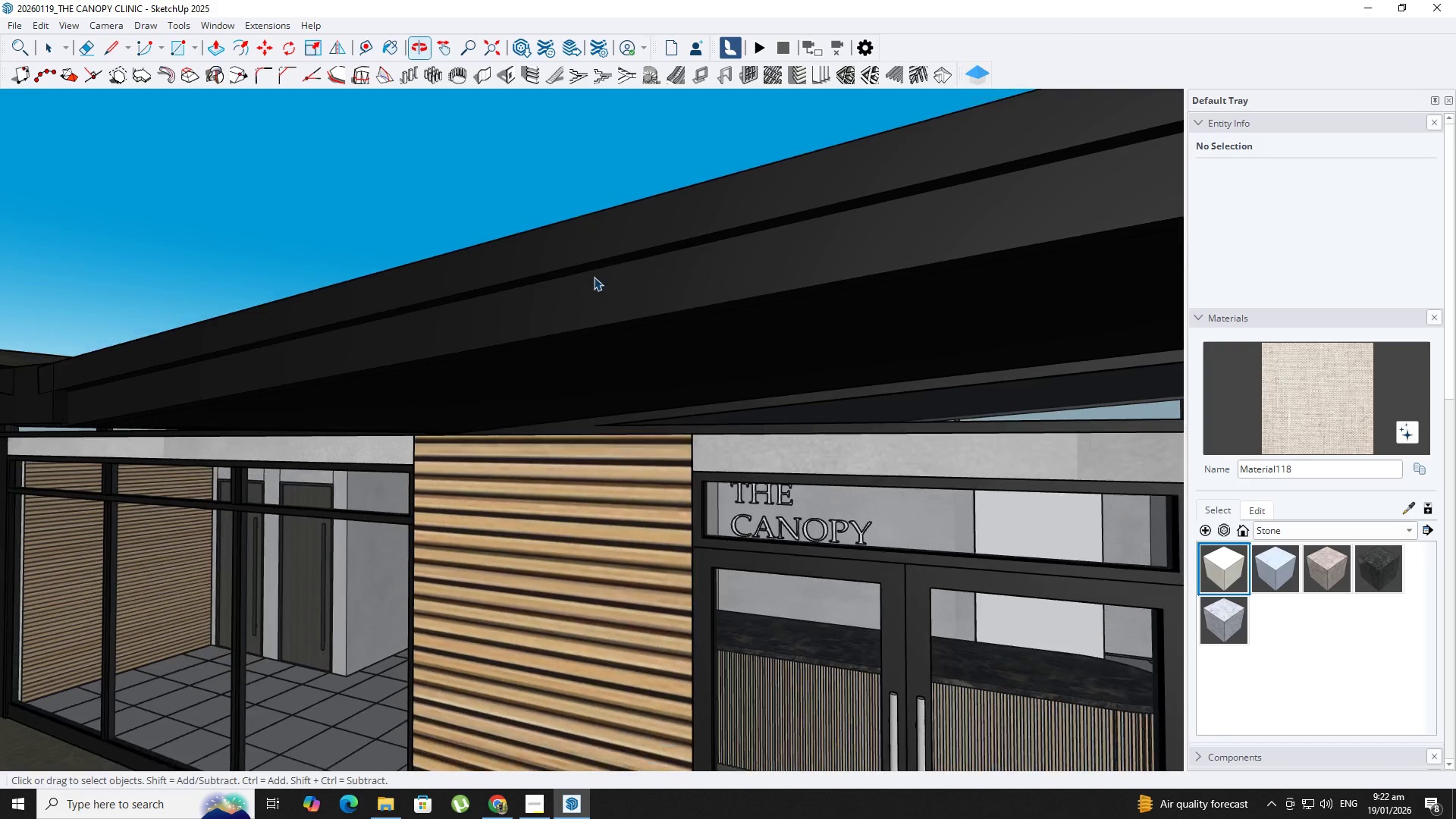 
hold_key(key=ShiftLeft, duration=0.44)
 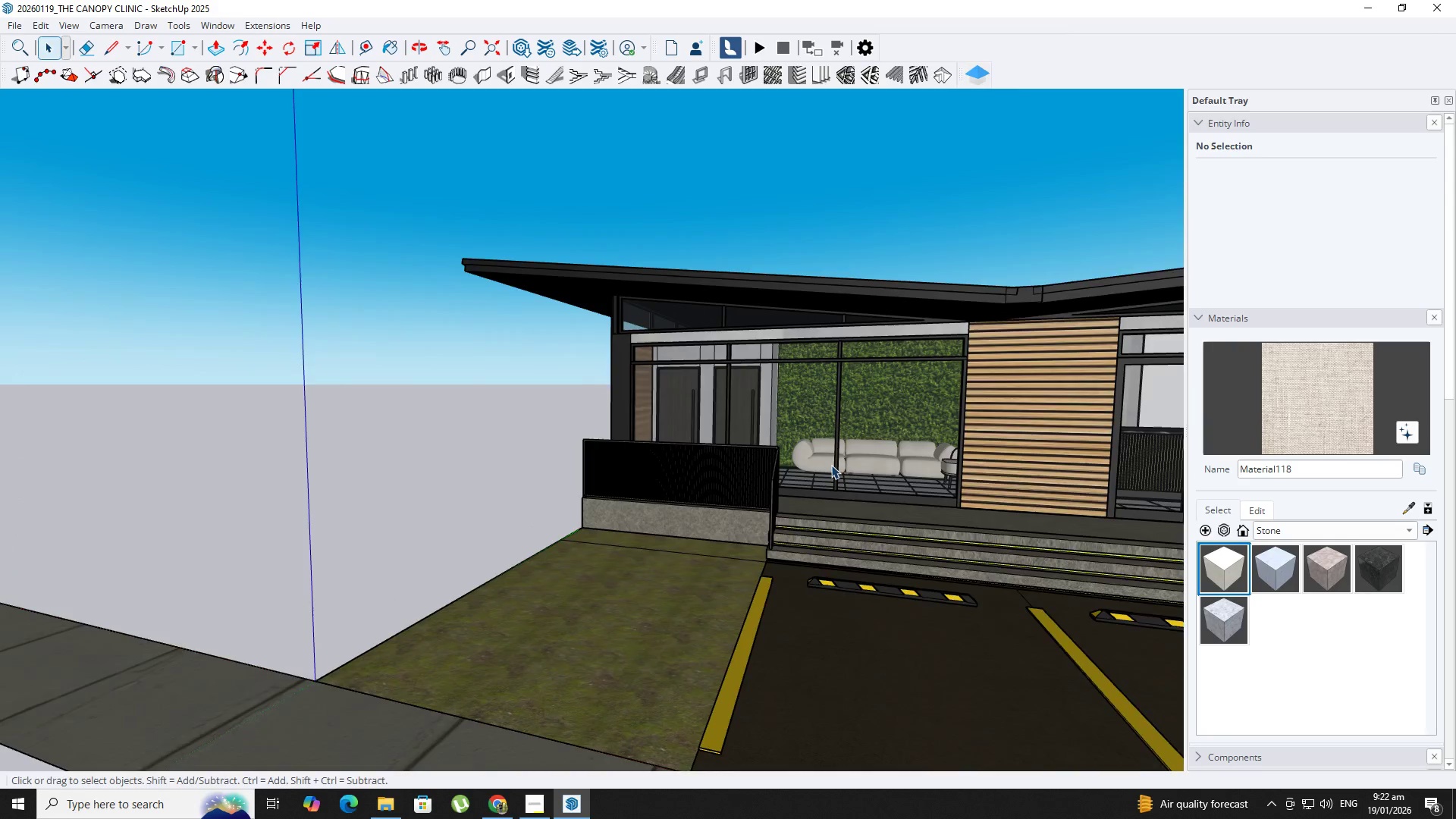 
scroll: coordinate [294, 751], scroll_direction: down, amount: 13.0
 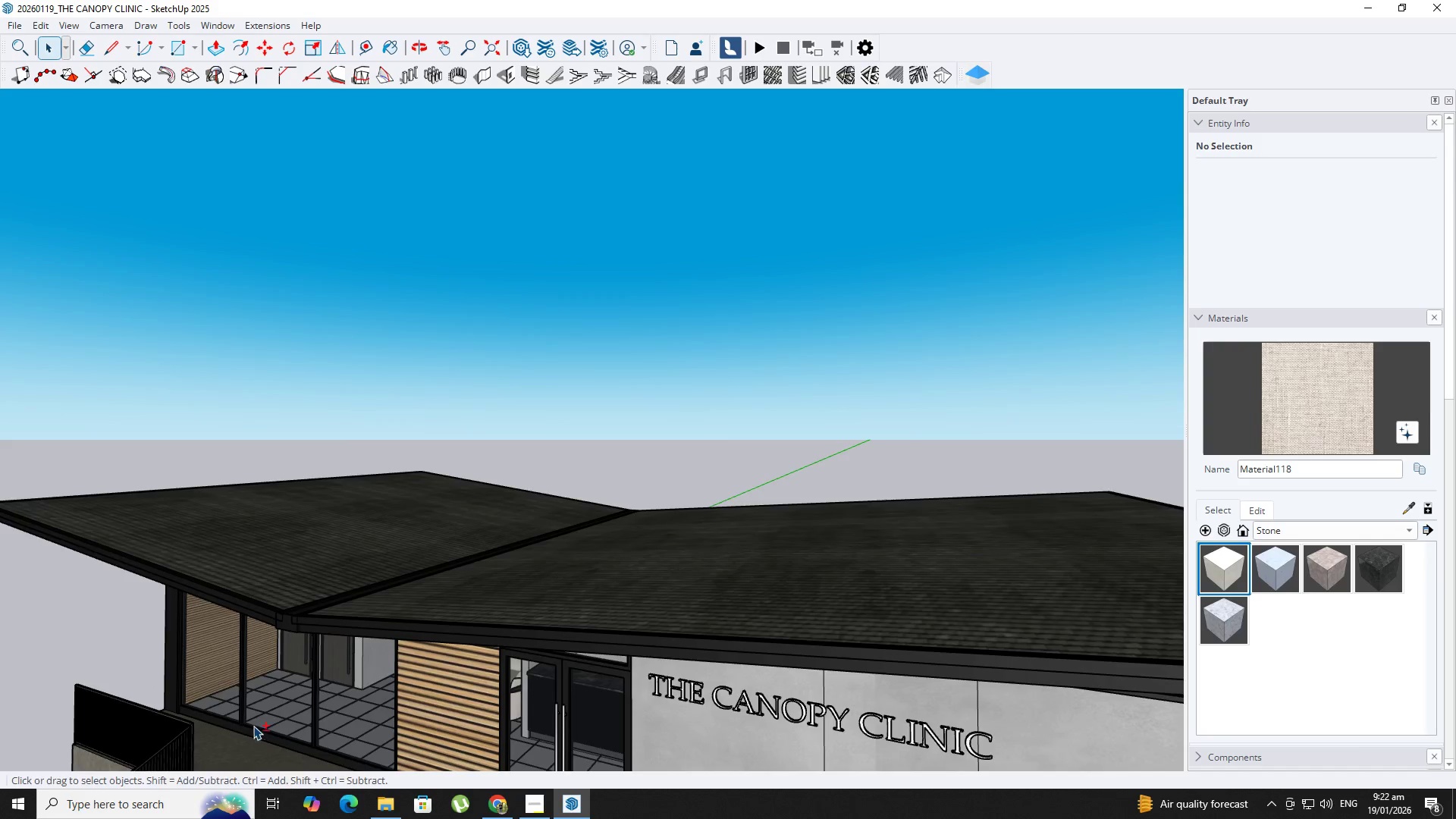 
scroll: coordinate [768, 327], scroll_direction: up, amount: 16.0
 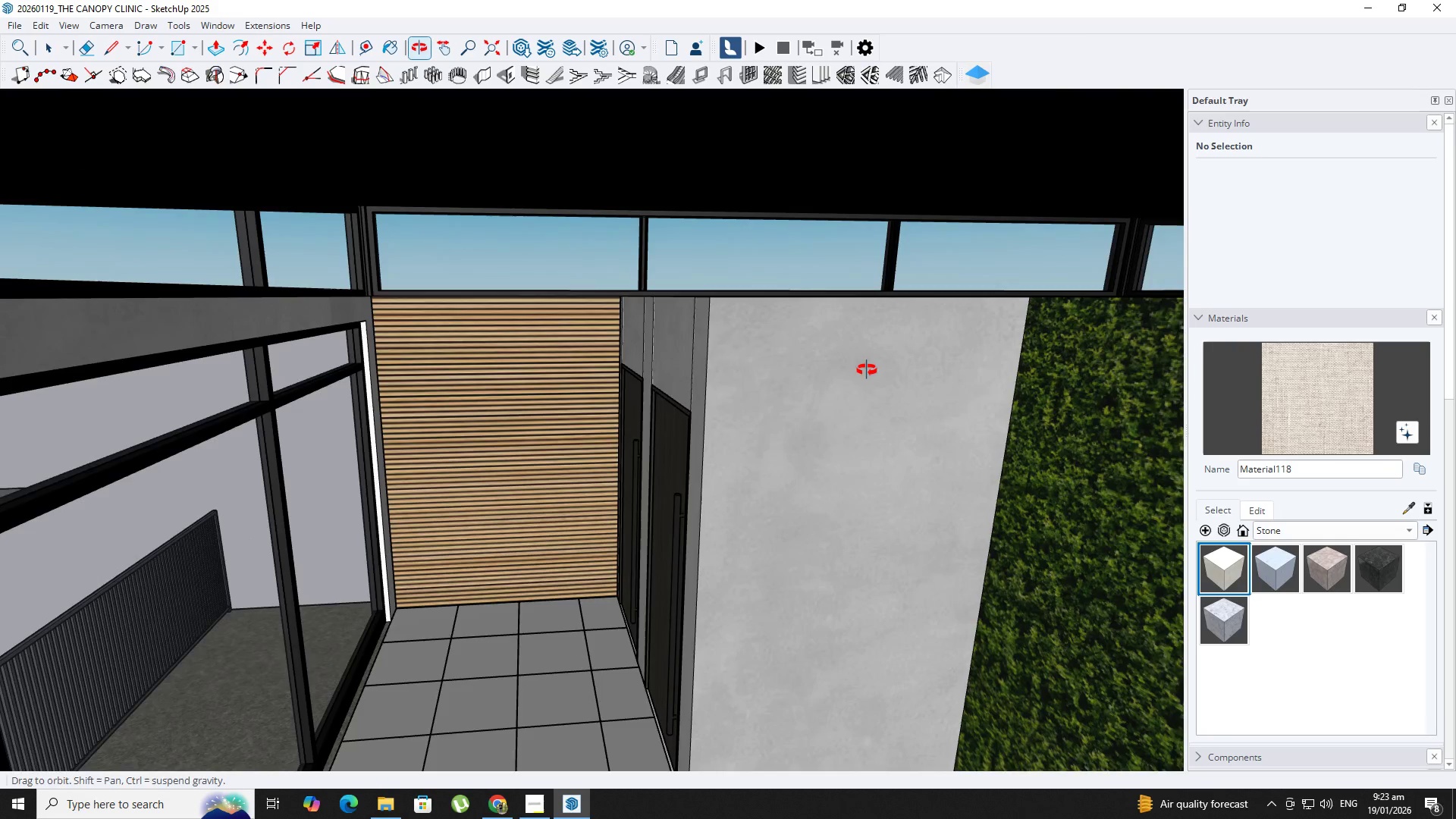 
hold_key(key=ShiftLeft, duration=0.55)
 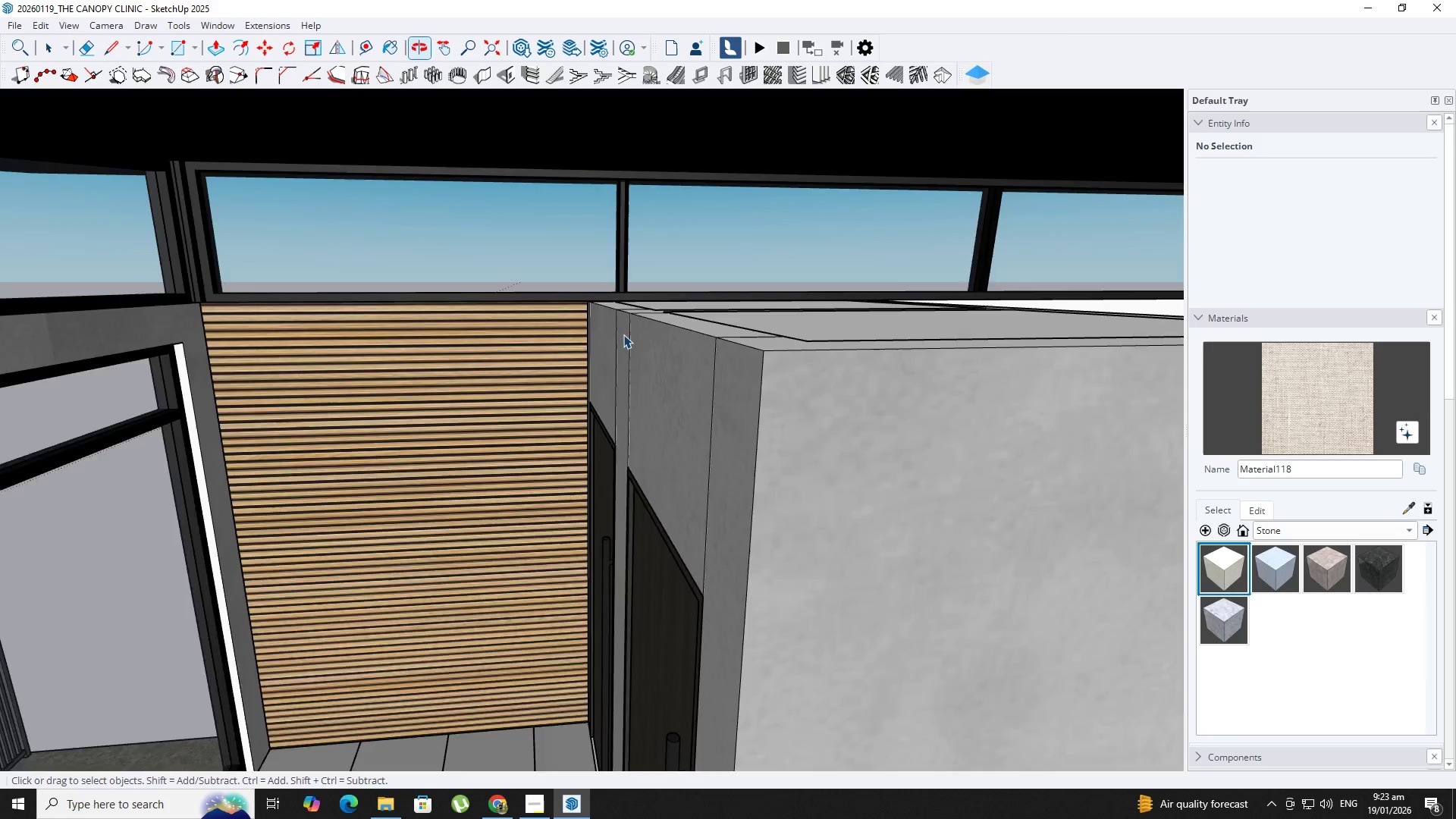 
scroll: coordinate [674, 356], scroll_direction: up, amount: 16.0
 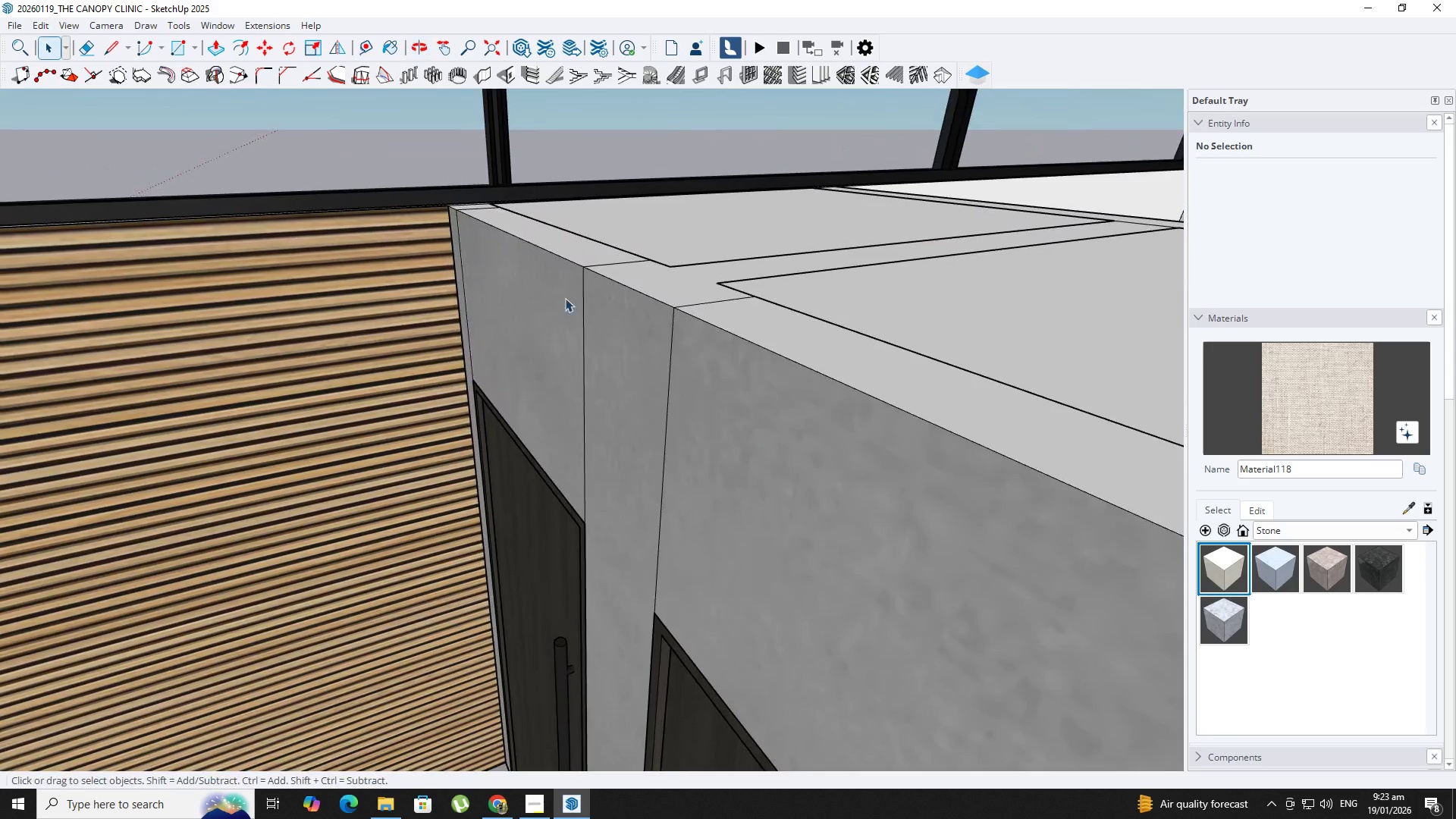 
left_click([450, 218])
 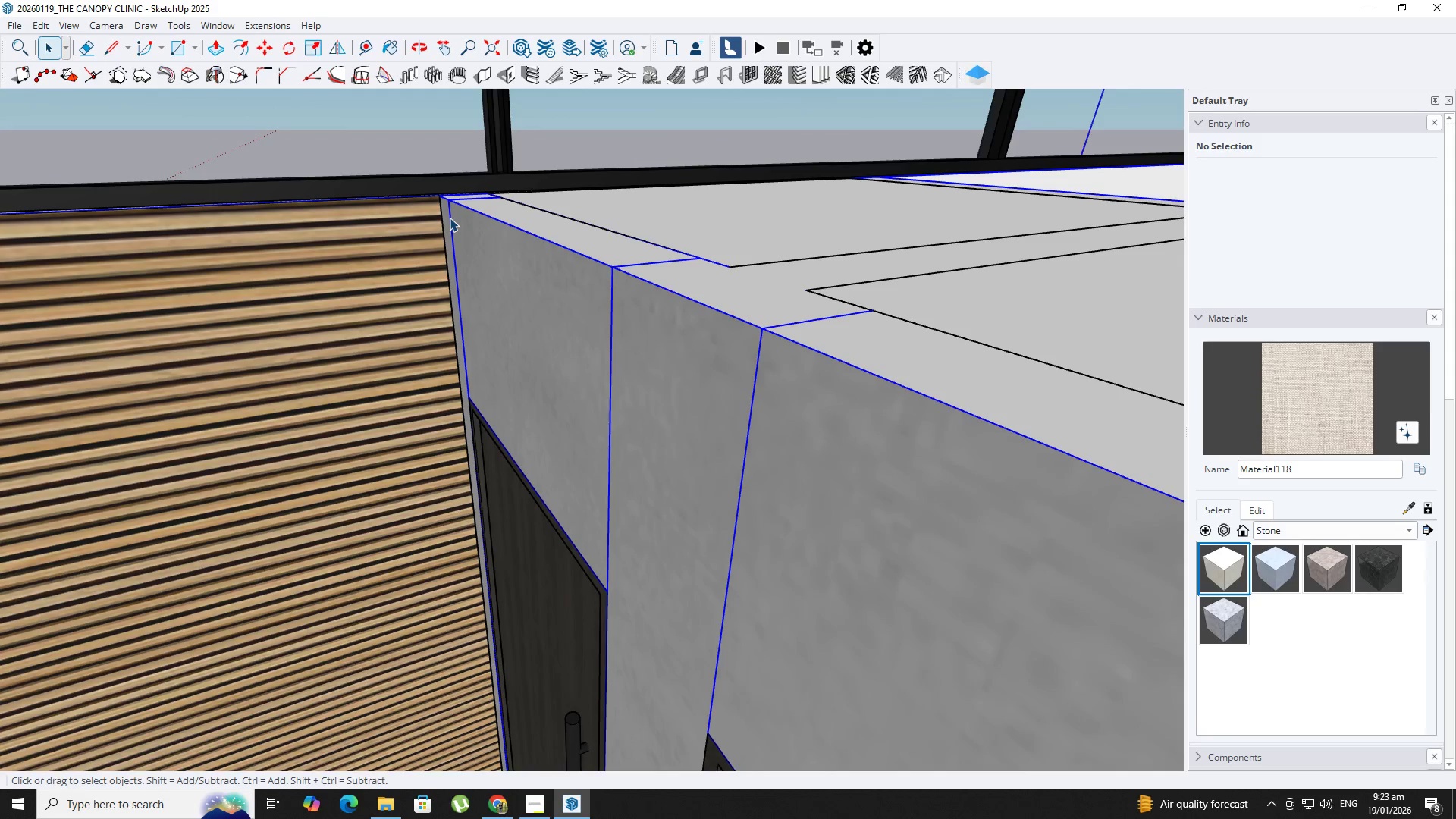 
scroll: coordinate [499, 266], scroll_direction: up, amount: 2.0
 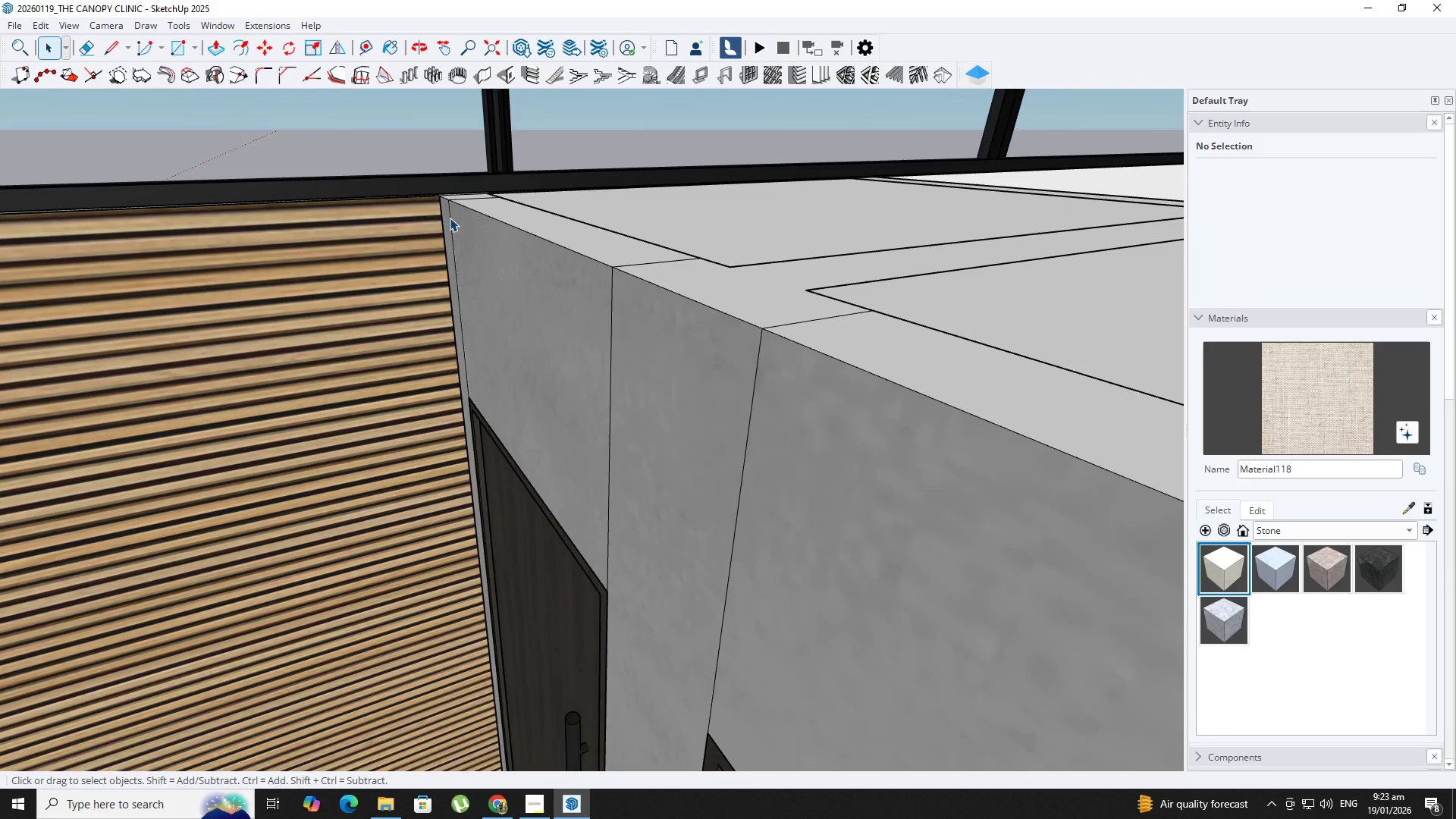 
double_click([450, 218])
 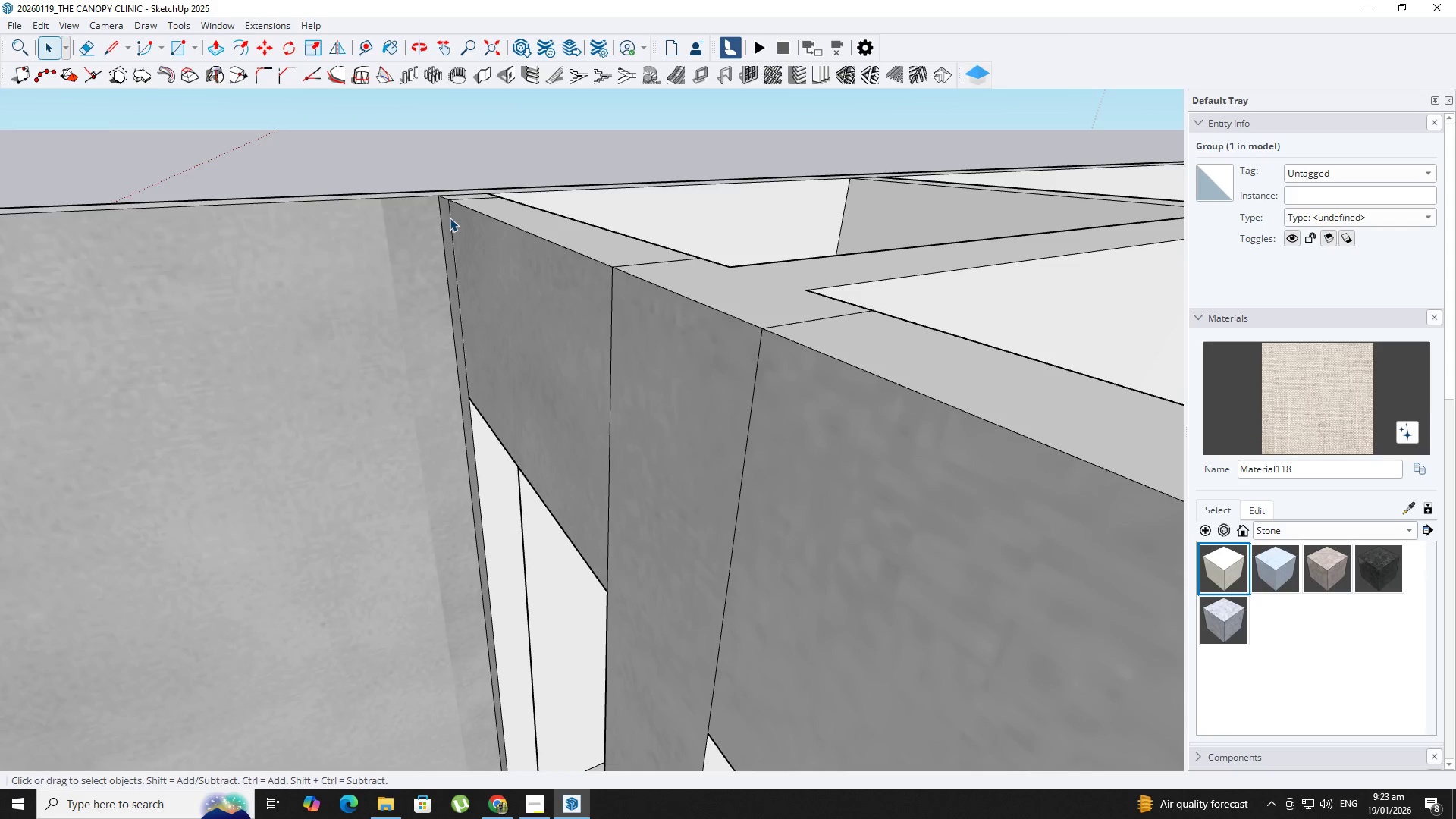 
triple_click([450, 218])
 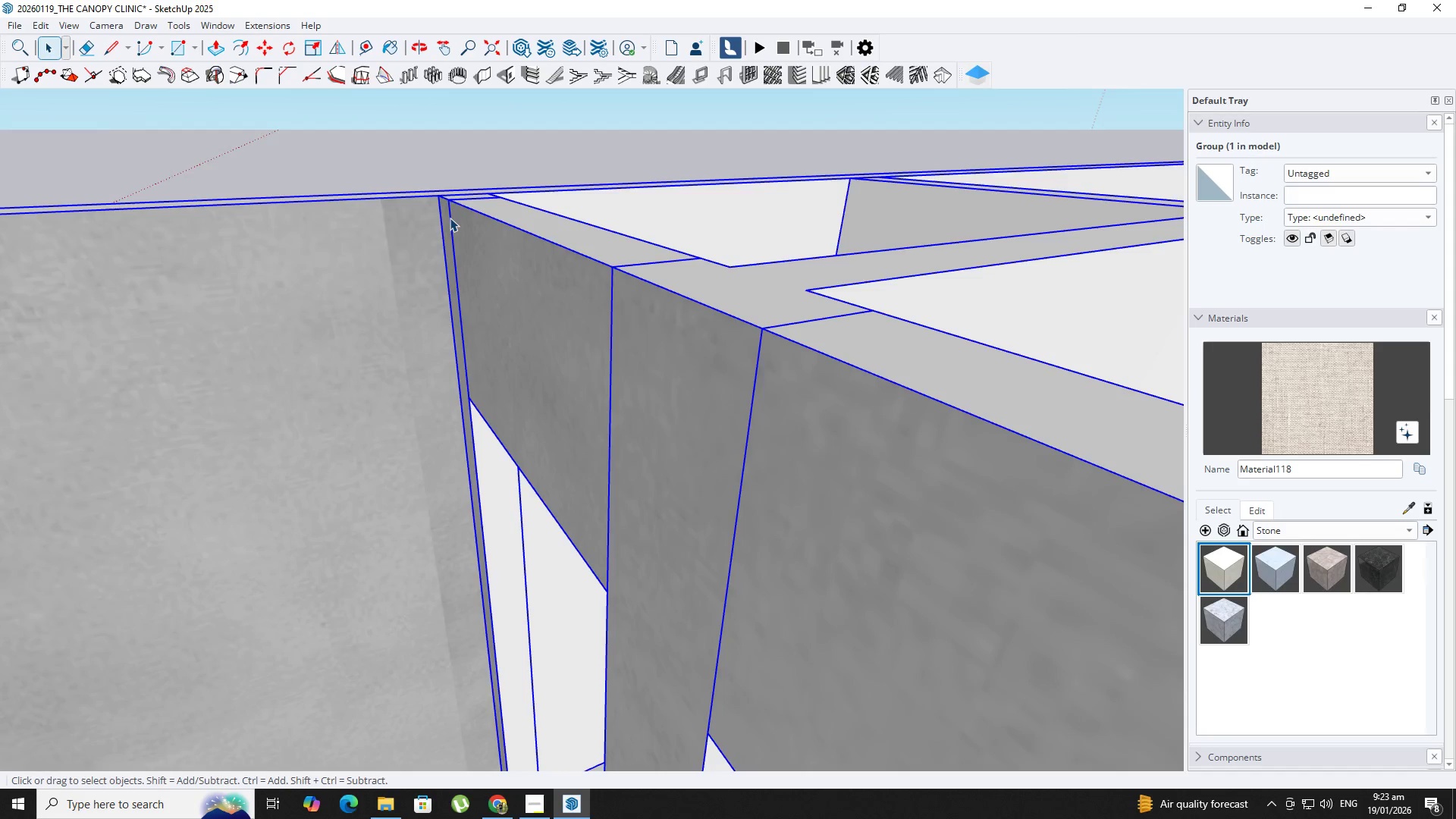 
triple_click([450, 218])
 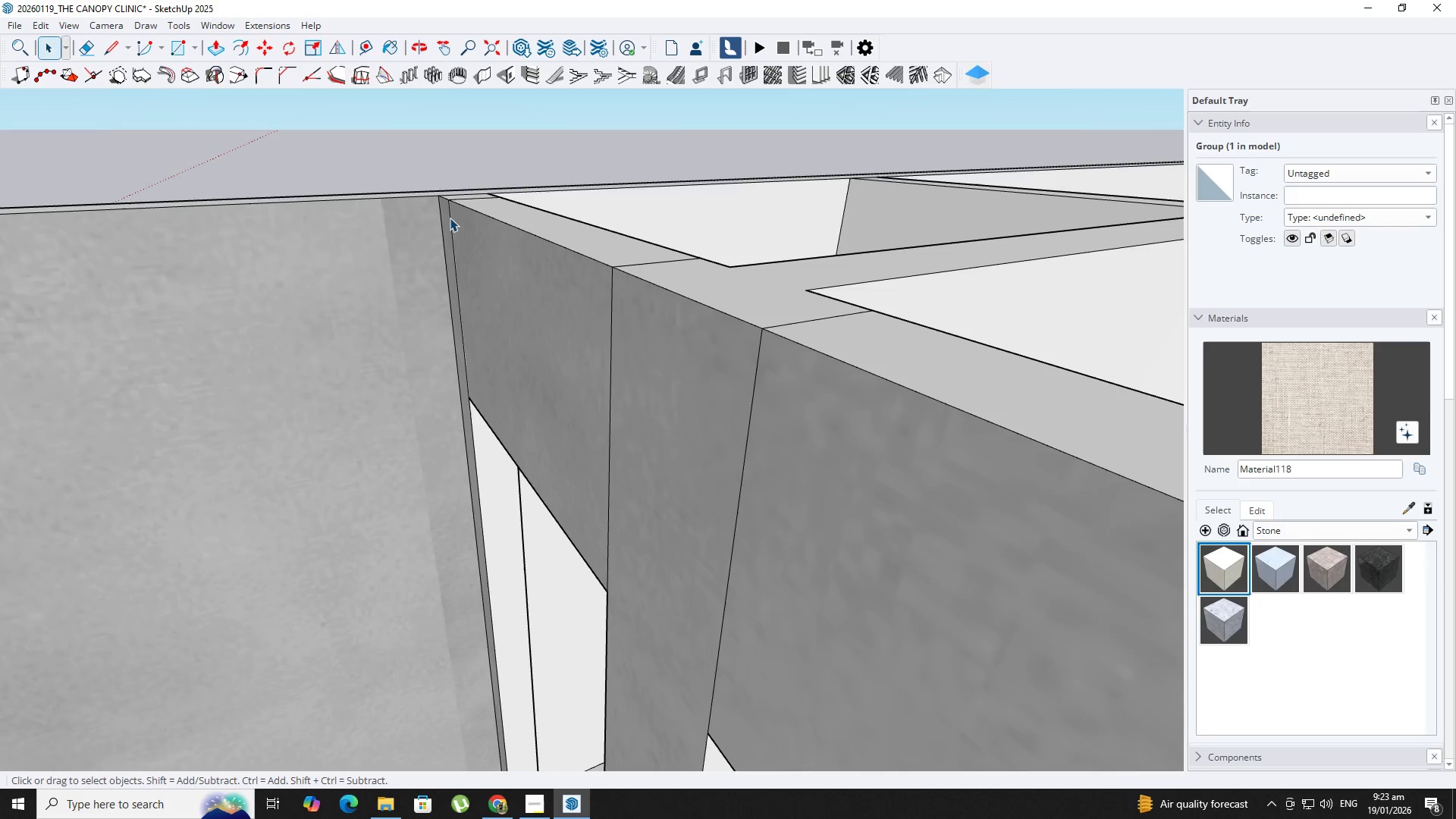 
triple_click([450, 218])
 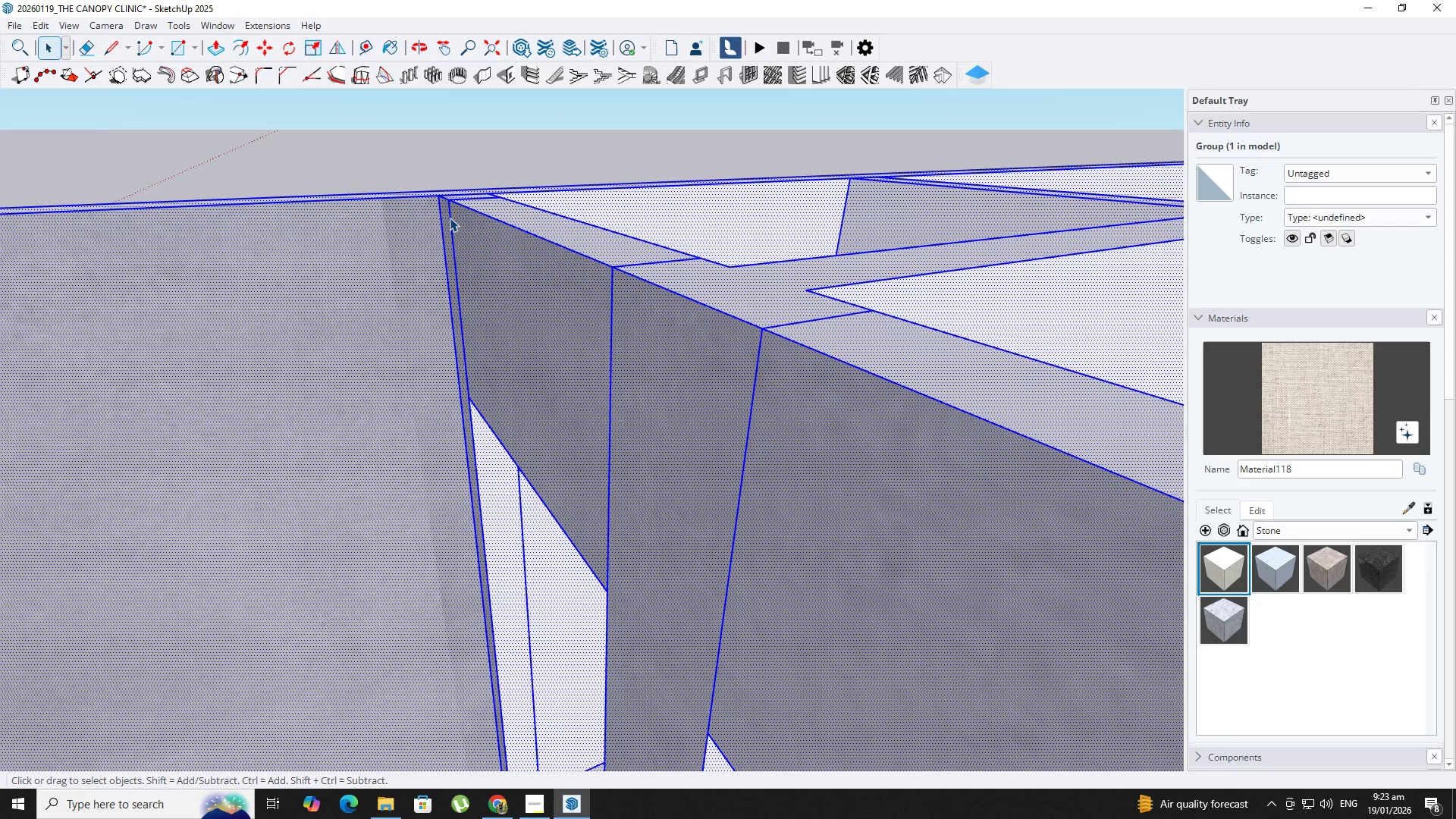 
triple_click([450, 218])
 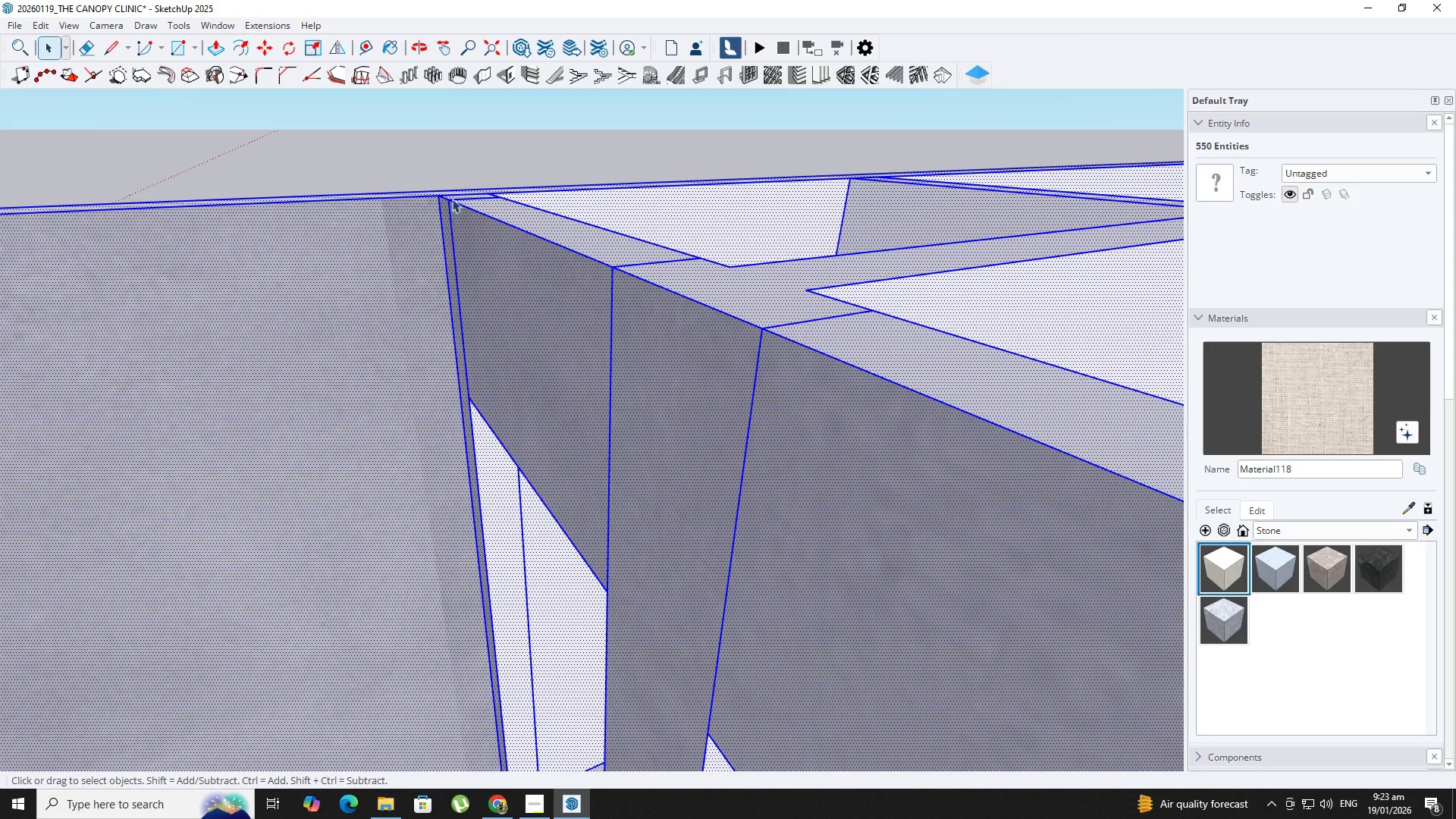 
key(P)
 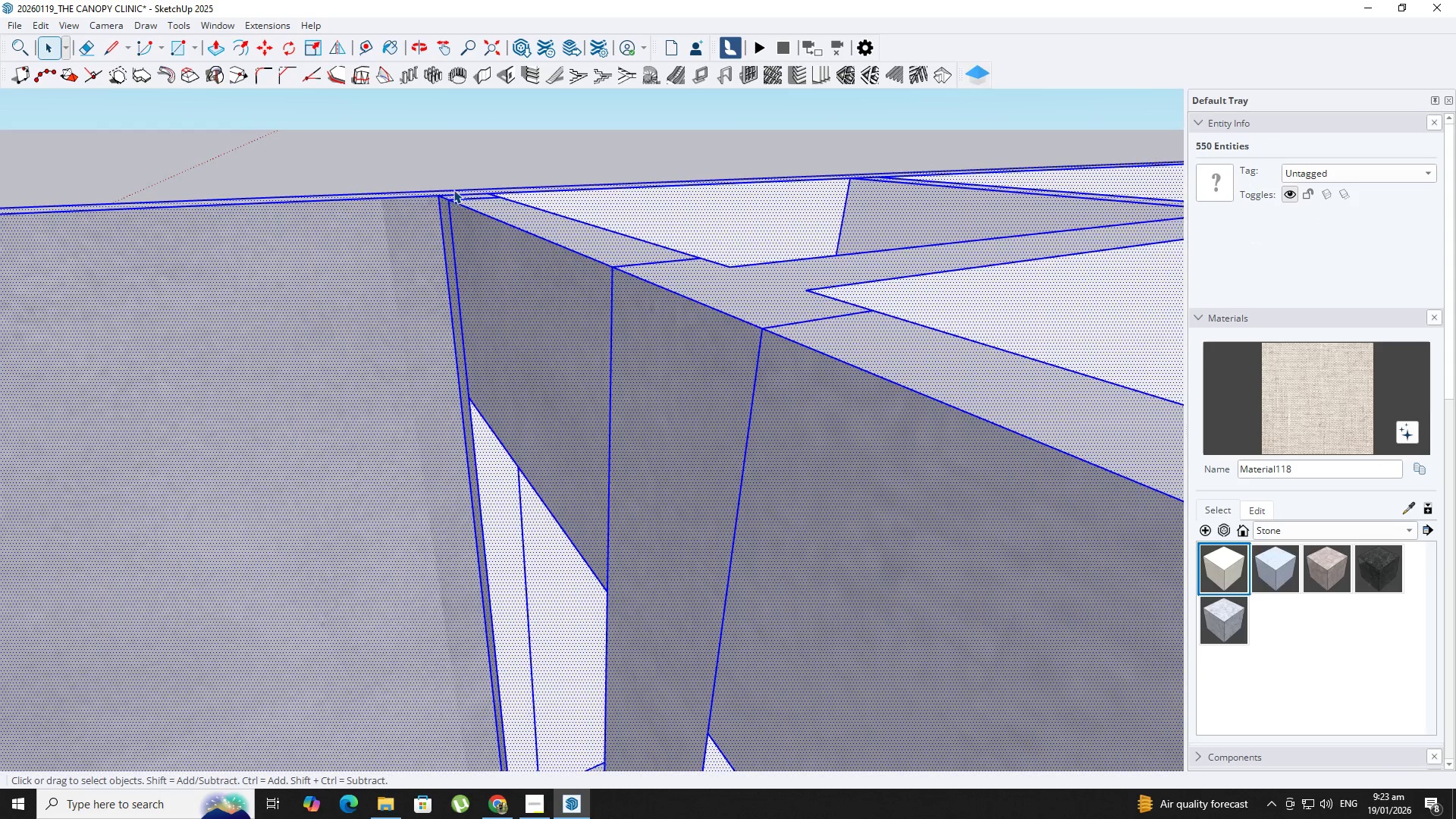 
left_click([457, 198])
 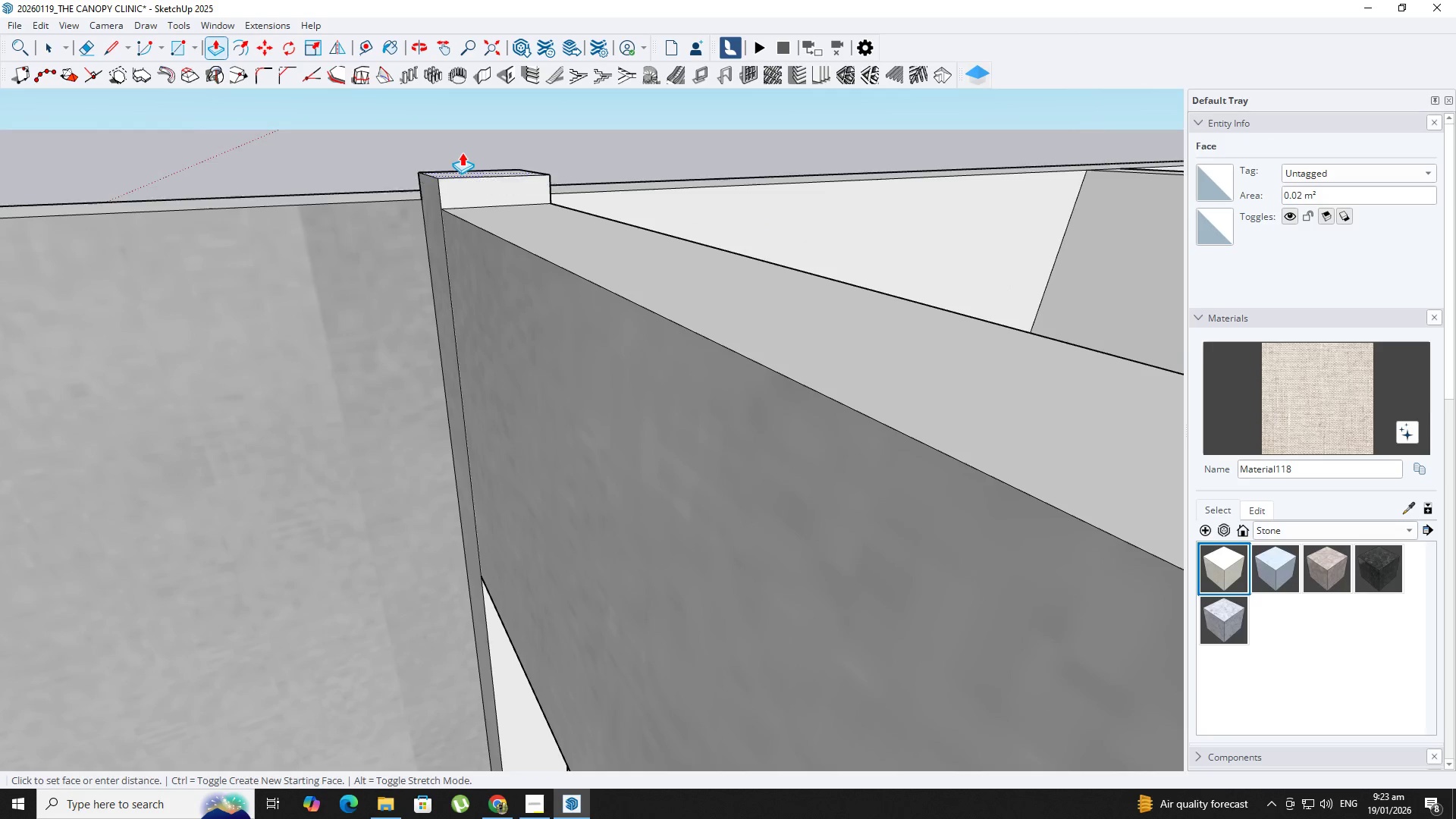 
scroll: coordinate [457, 198], scroll_direction: up, amount: 7.0
 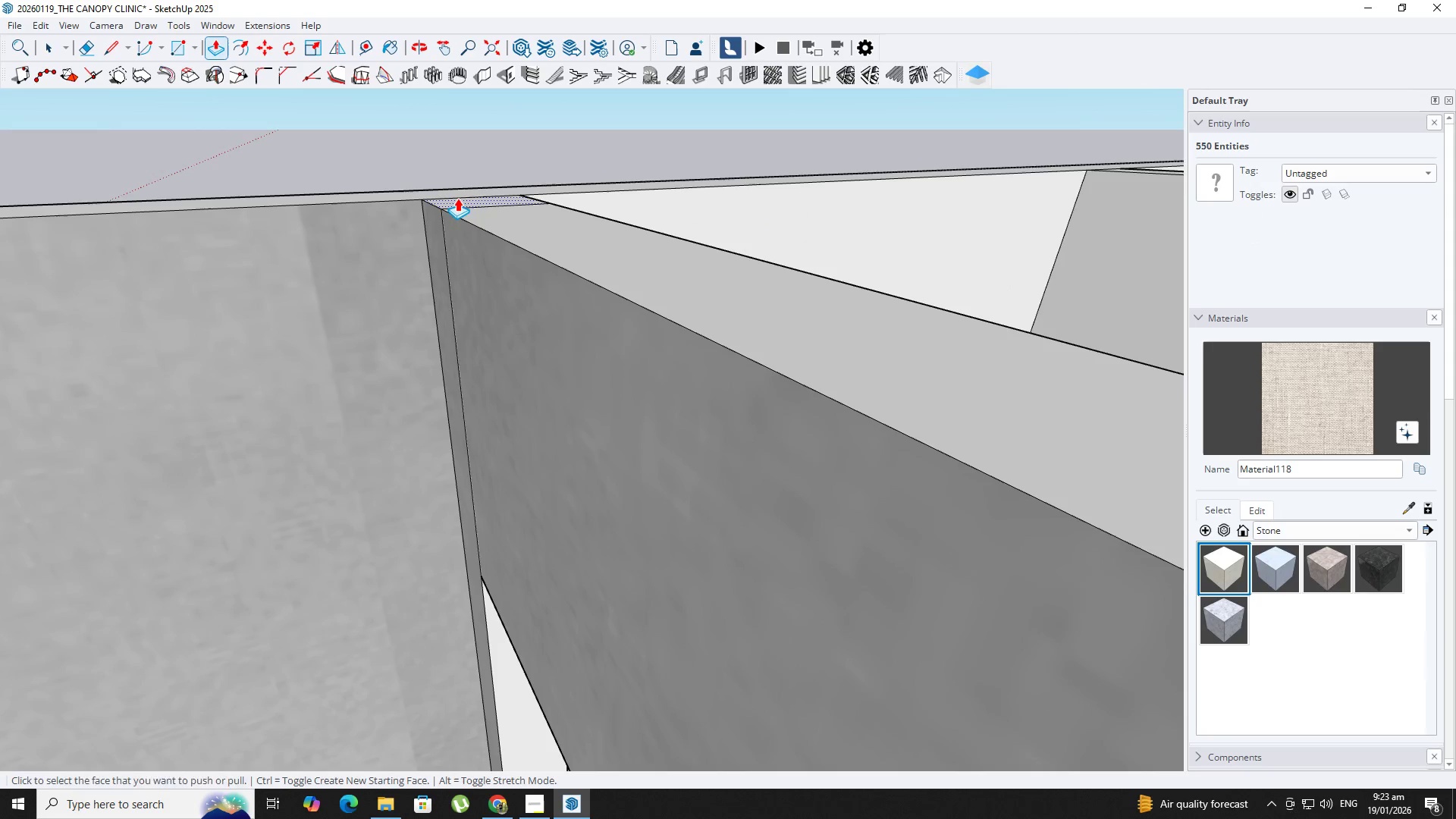 
hold_key(key=ShiftLeft, duration=0.33)
 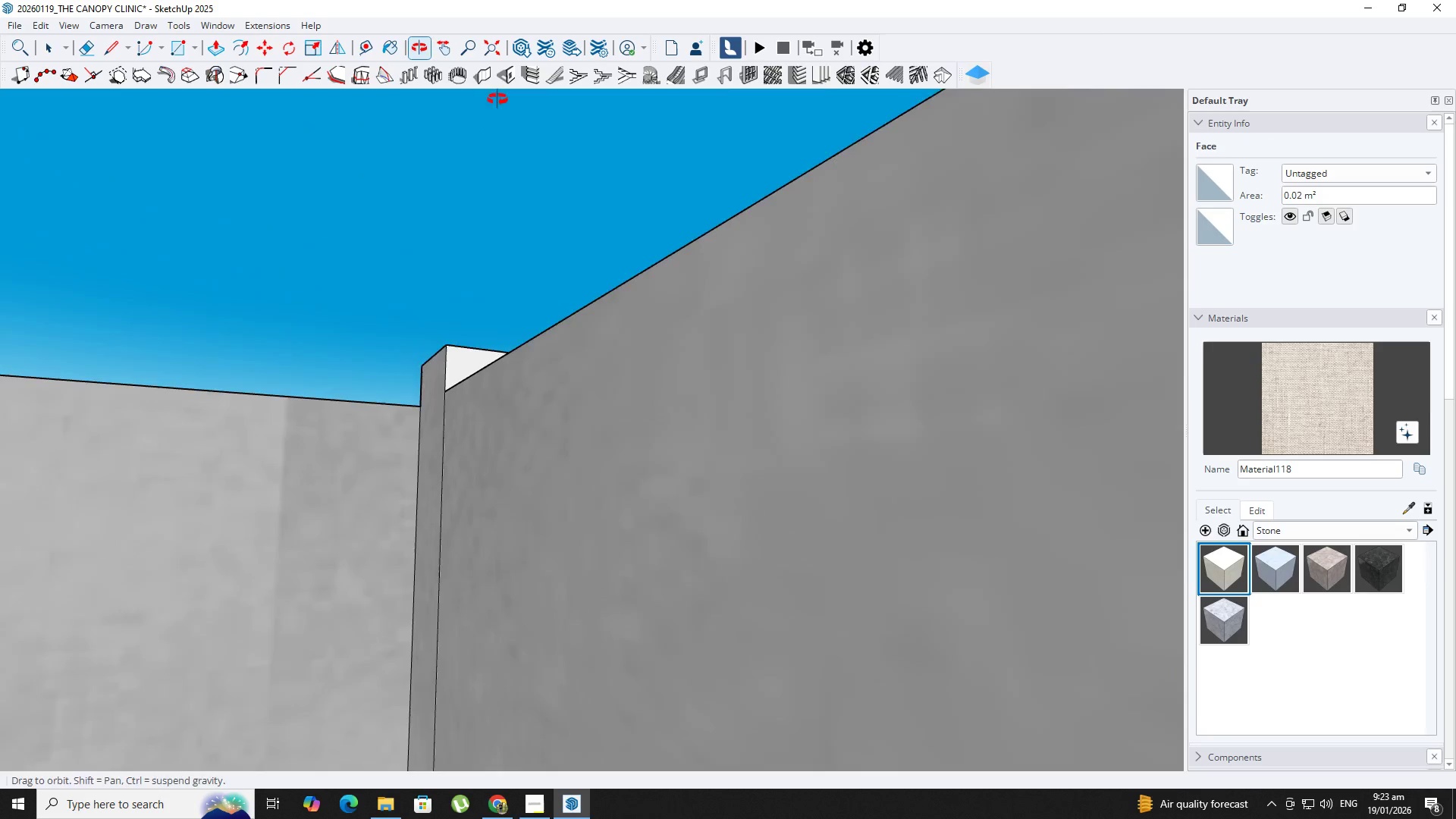 
key(Backquote)
 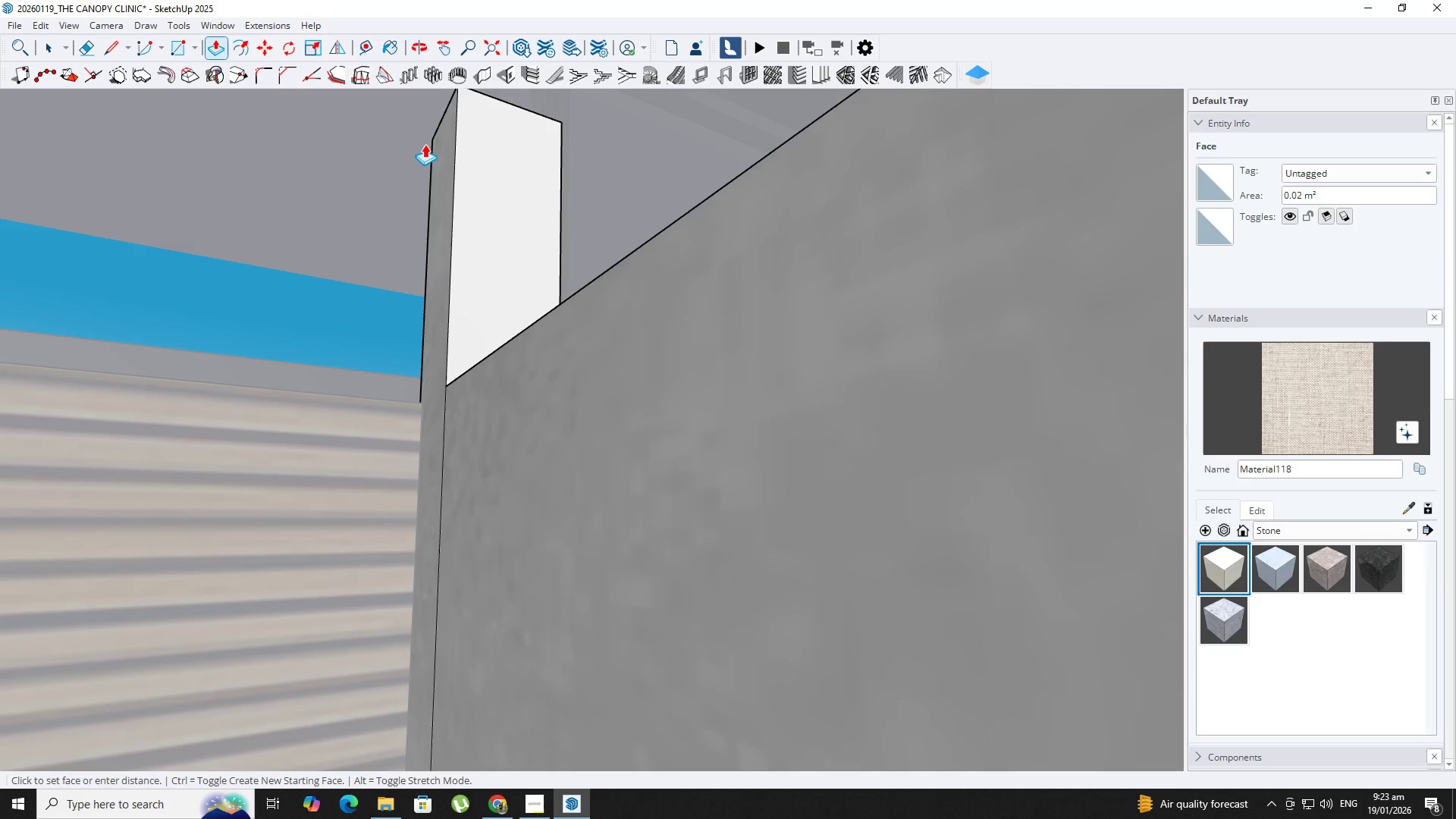 
hold_key(key=ShiftLeft, duration=0.77)
 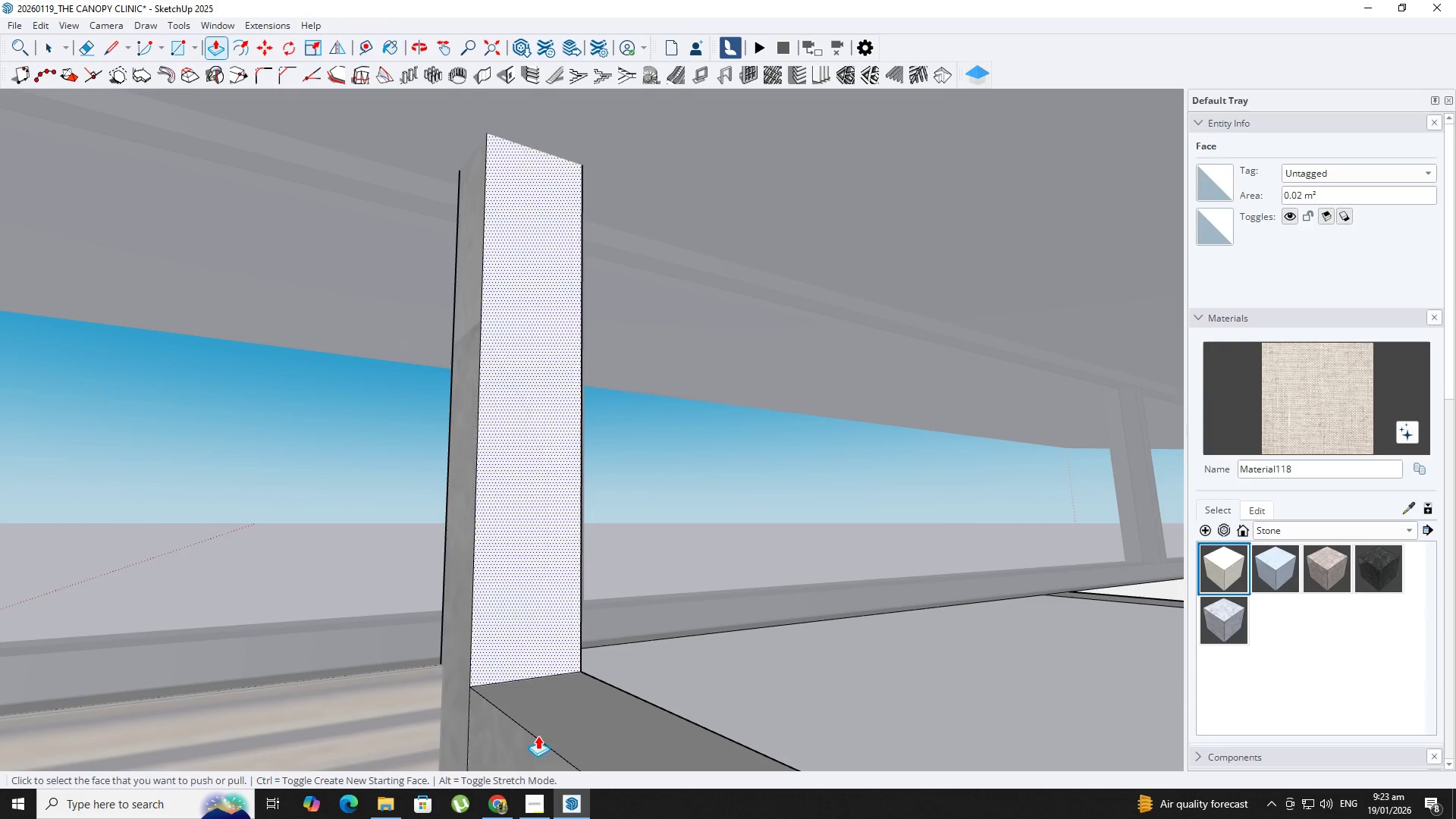 
left_click([544, 708])
 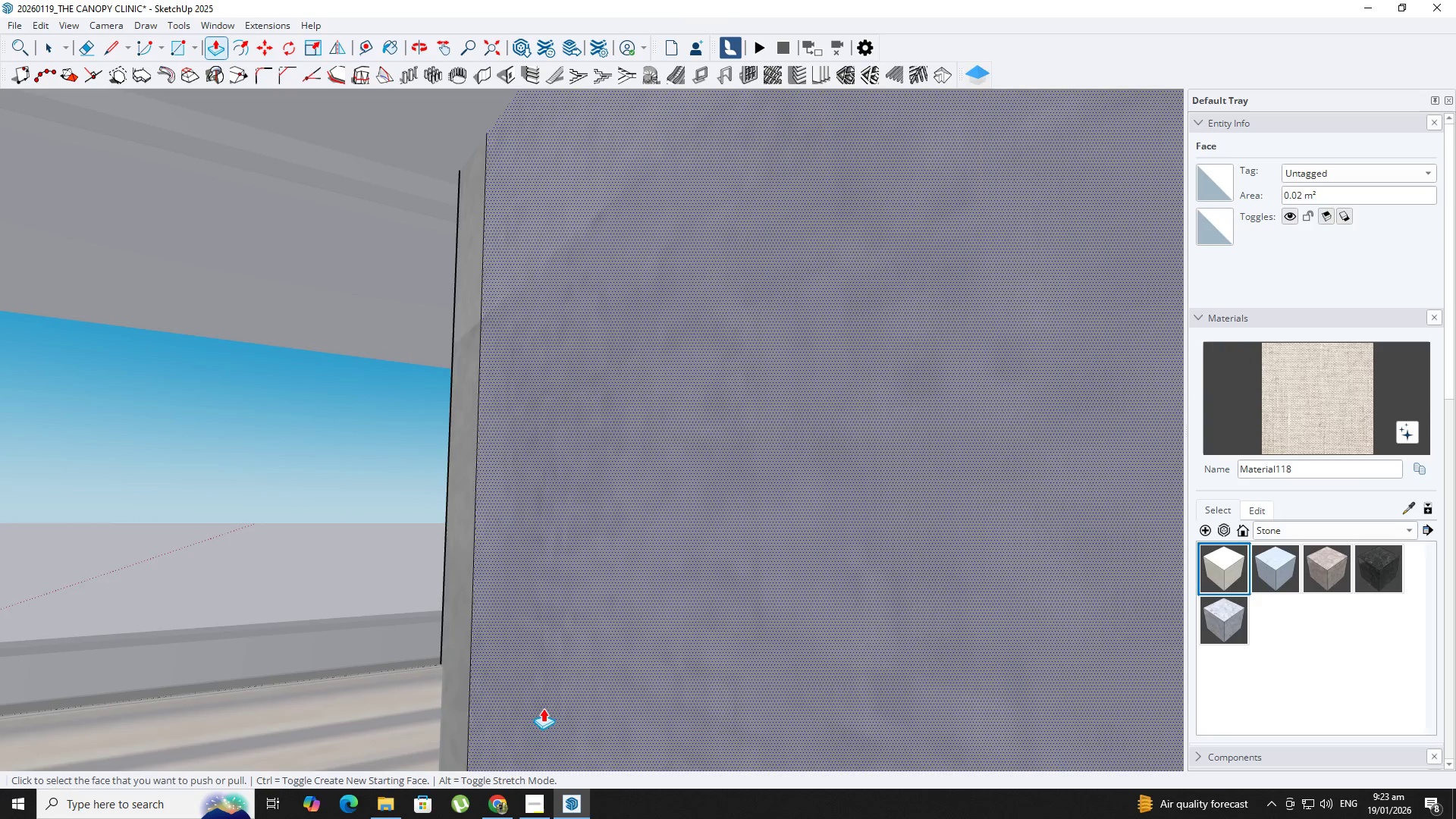 
hold_key(key=ShiftLeft, duration=0.39)
 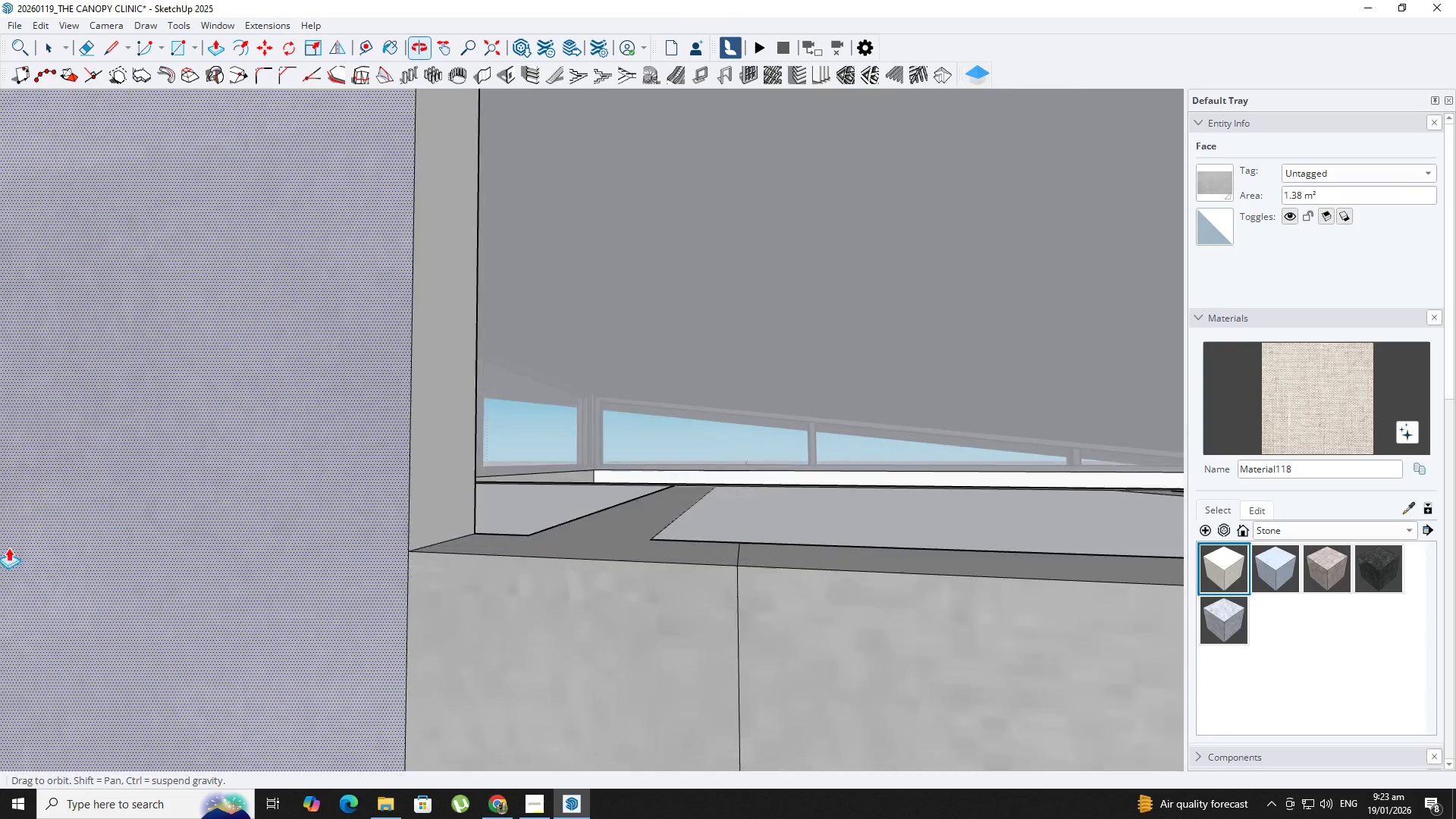 
scroll: coordinate [541, 708], scroll_direction: up, amount: 1.0
 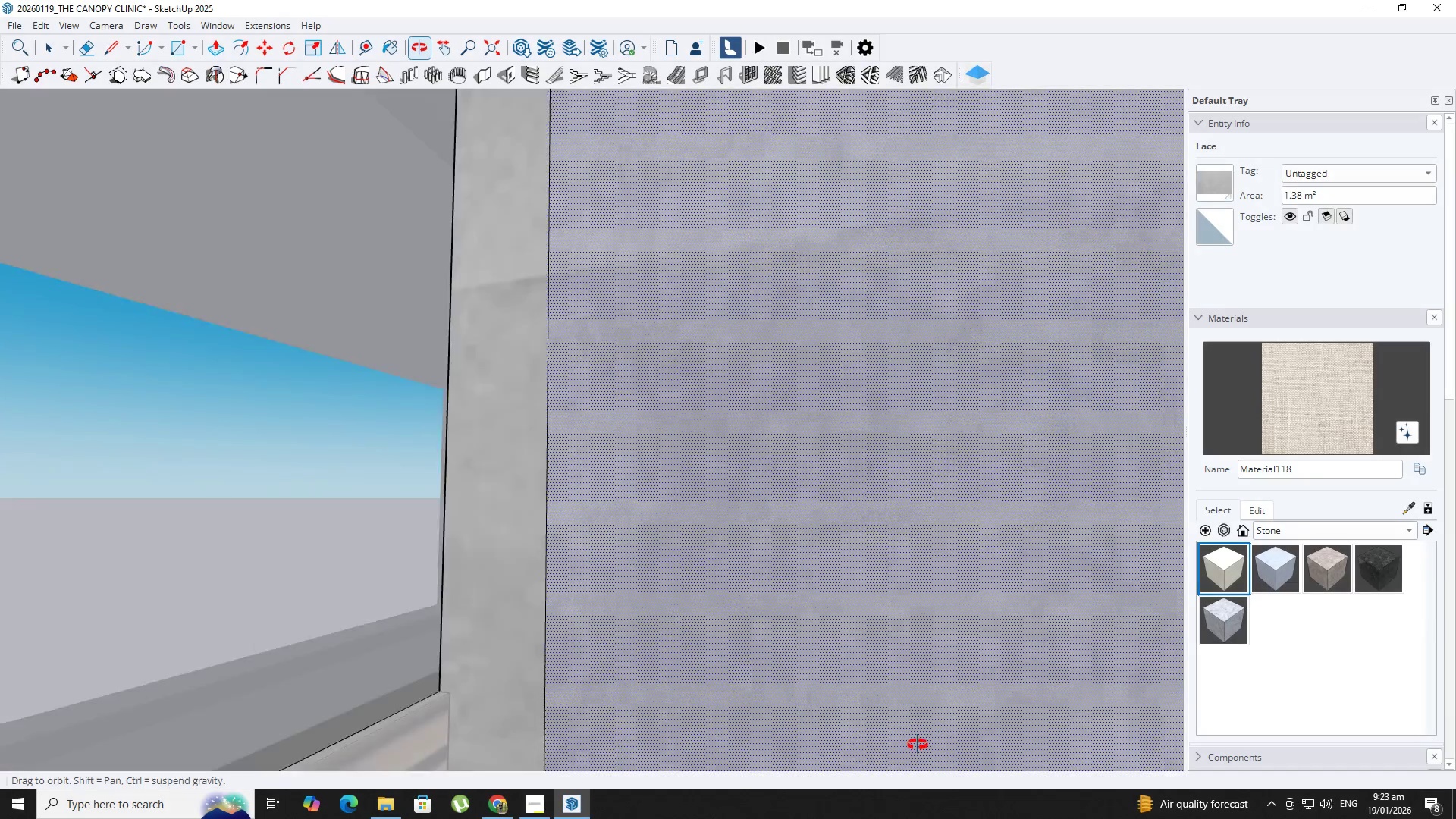 
hold_key(key=ShiftLeft, duration=0.44)
scroll: coordinate [443, 539], scroll_direction: down, amount: 4.0
 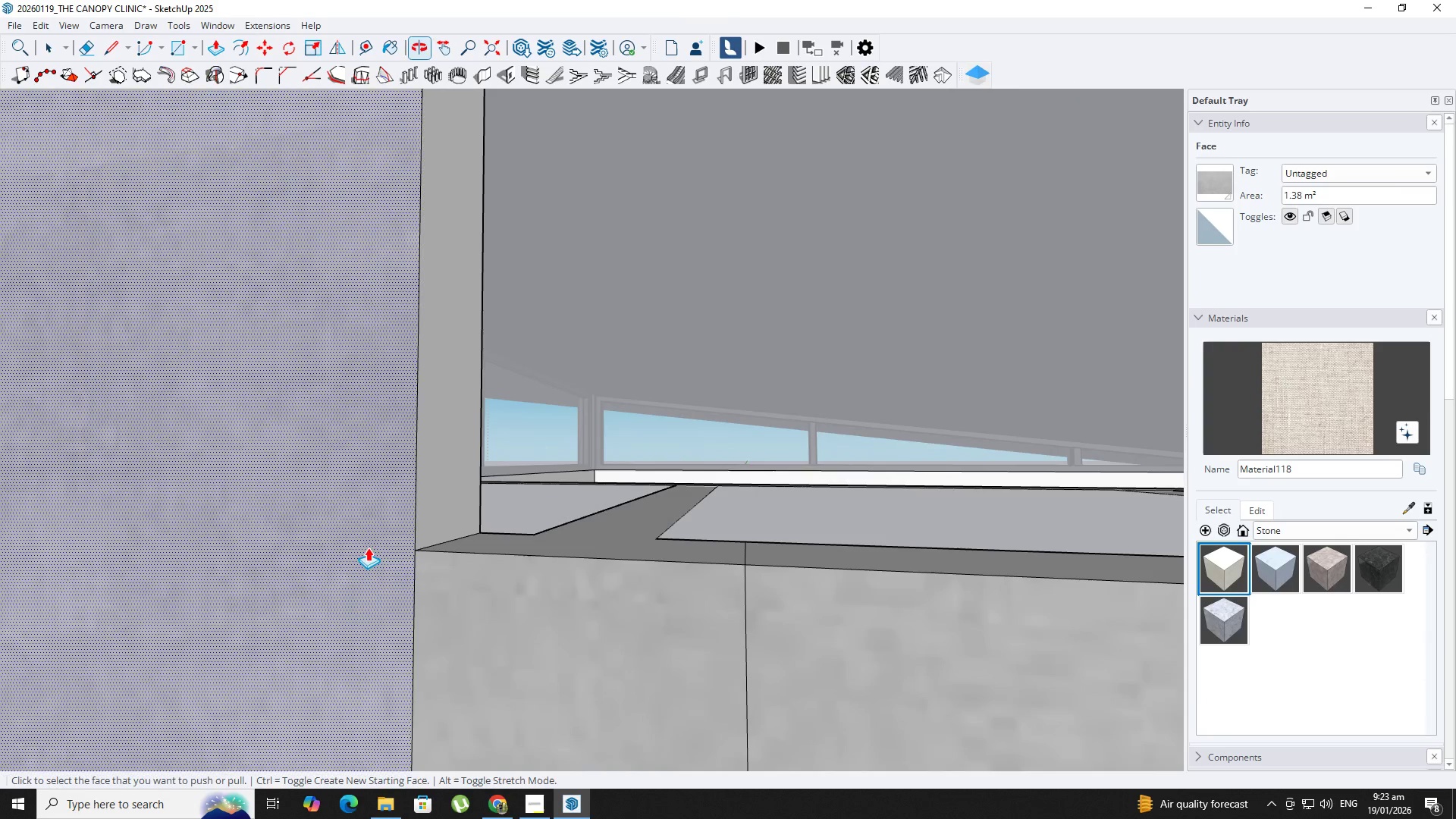 
left_click([650, 547])
 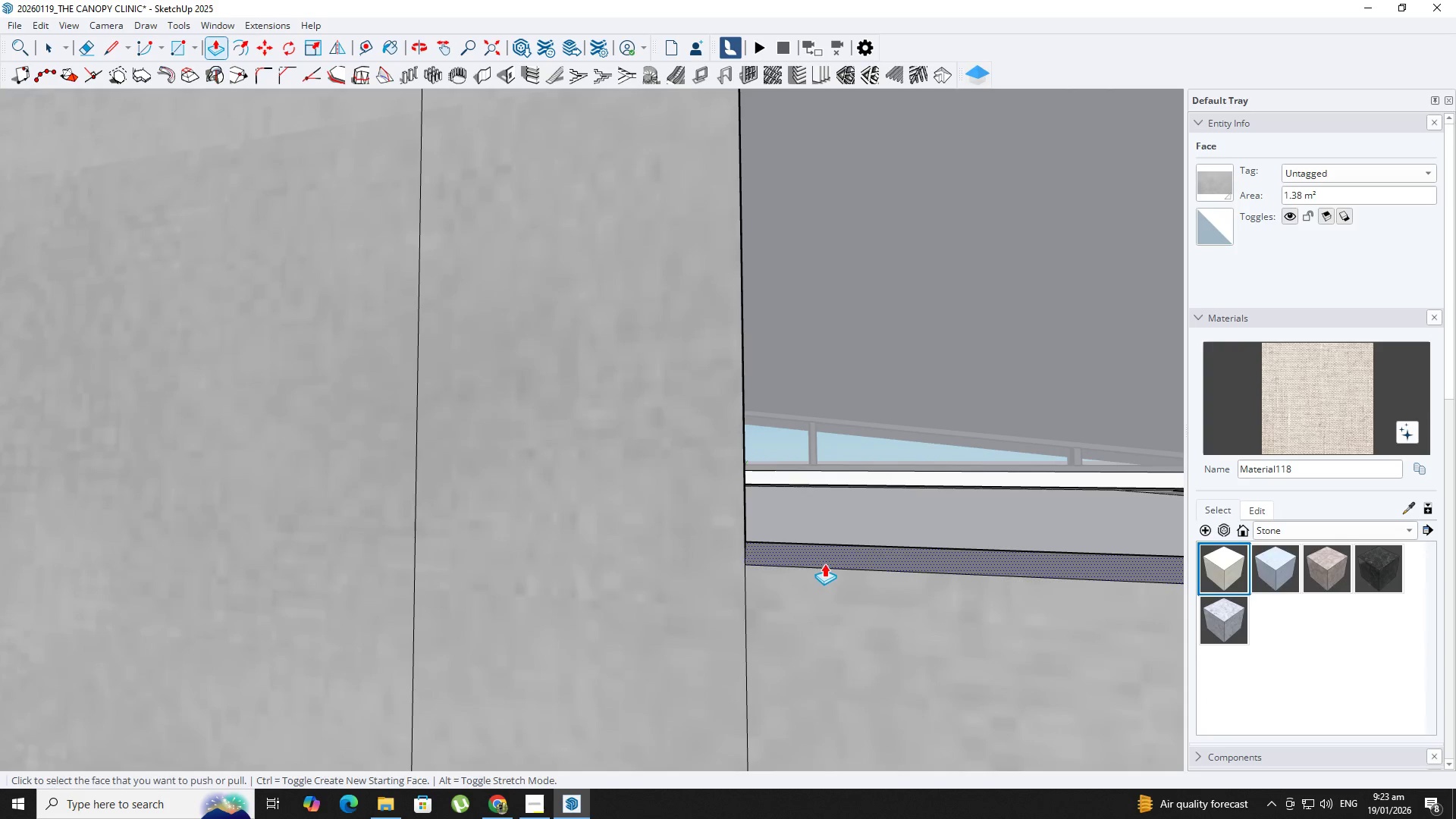 
triple_click([824, 563])
 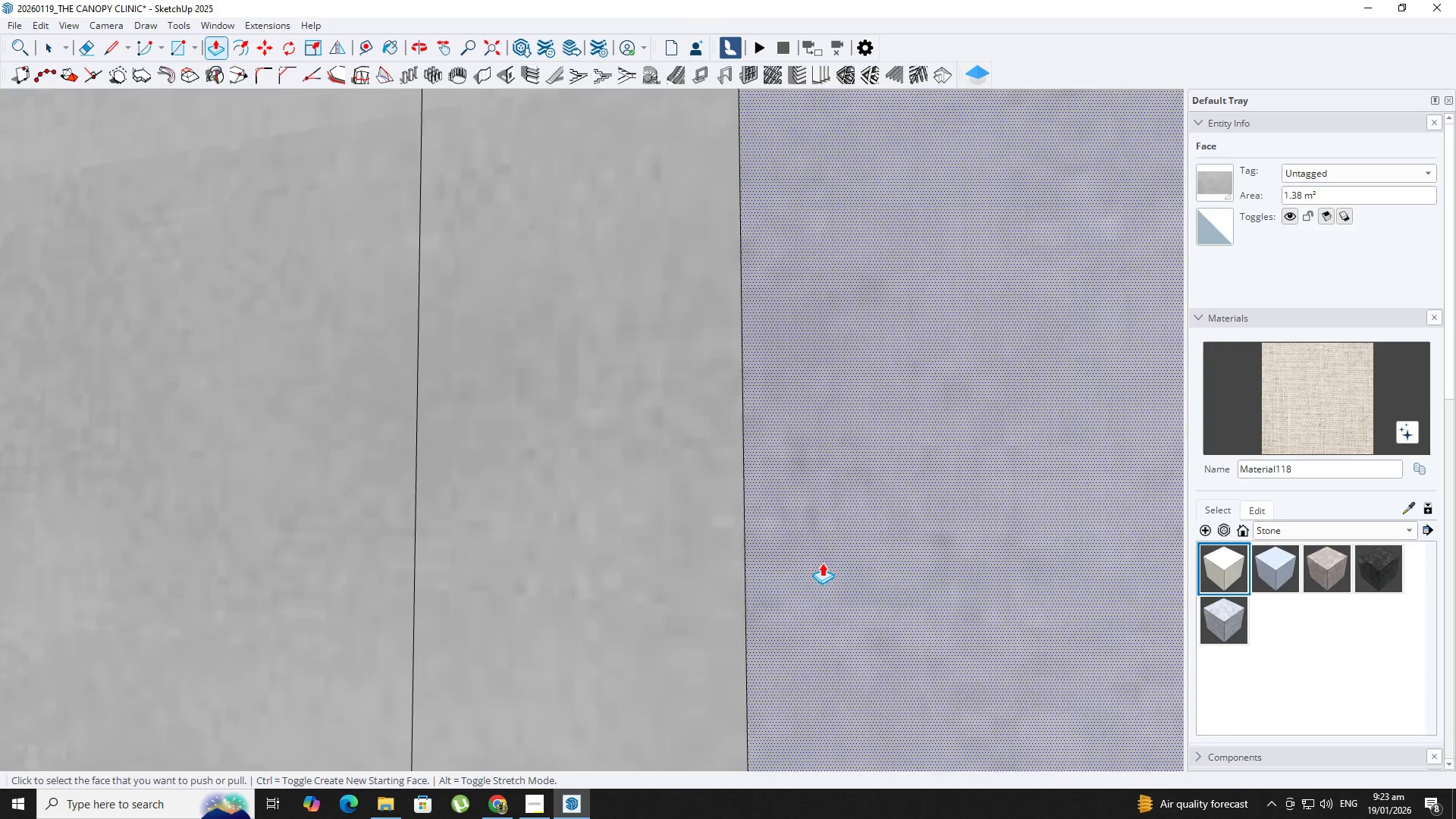 
hold_key(key=ShiftLeft, duration=0.36)
 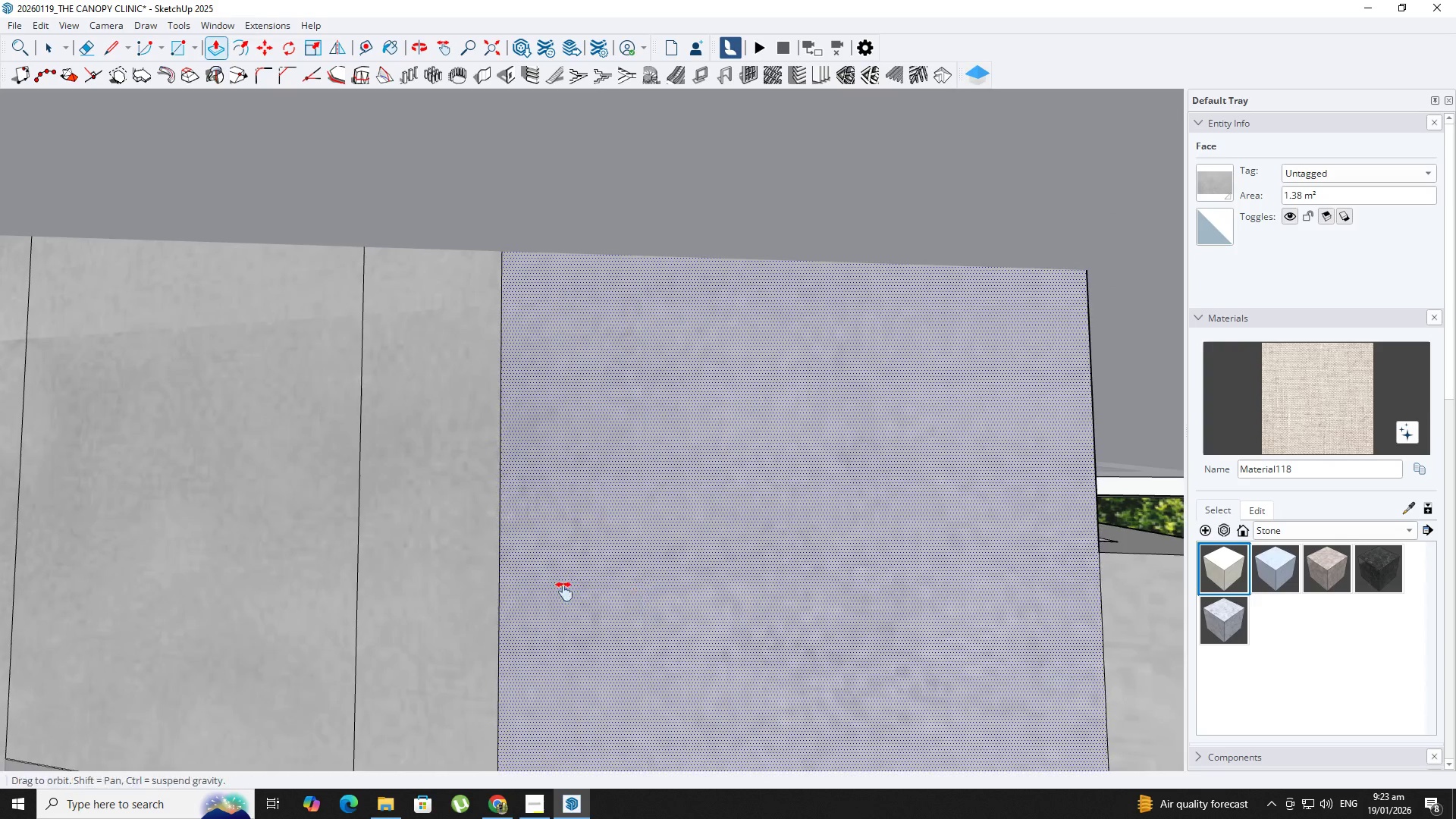 
hold_key(key=ShiftLeft, duration=0.44)
 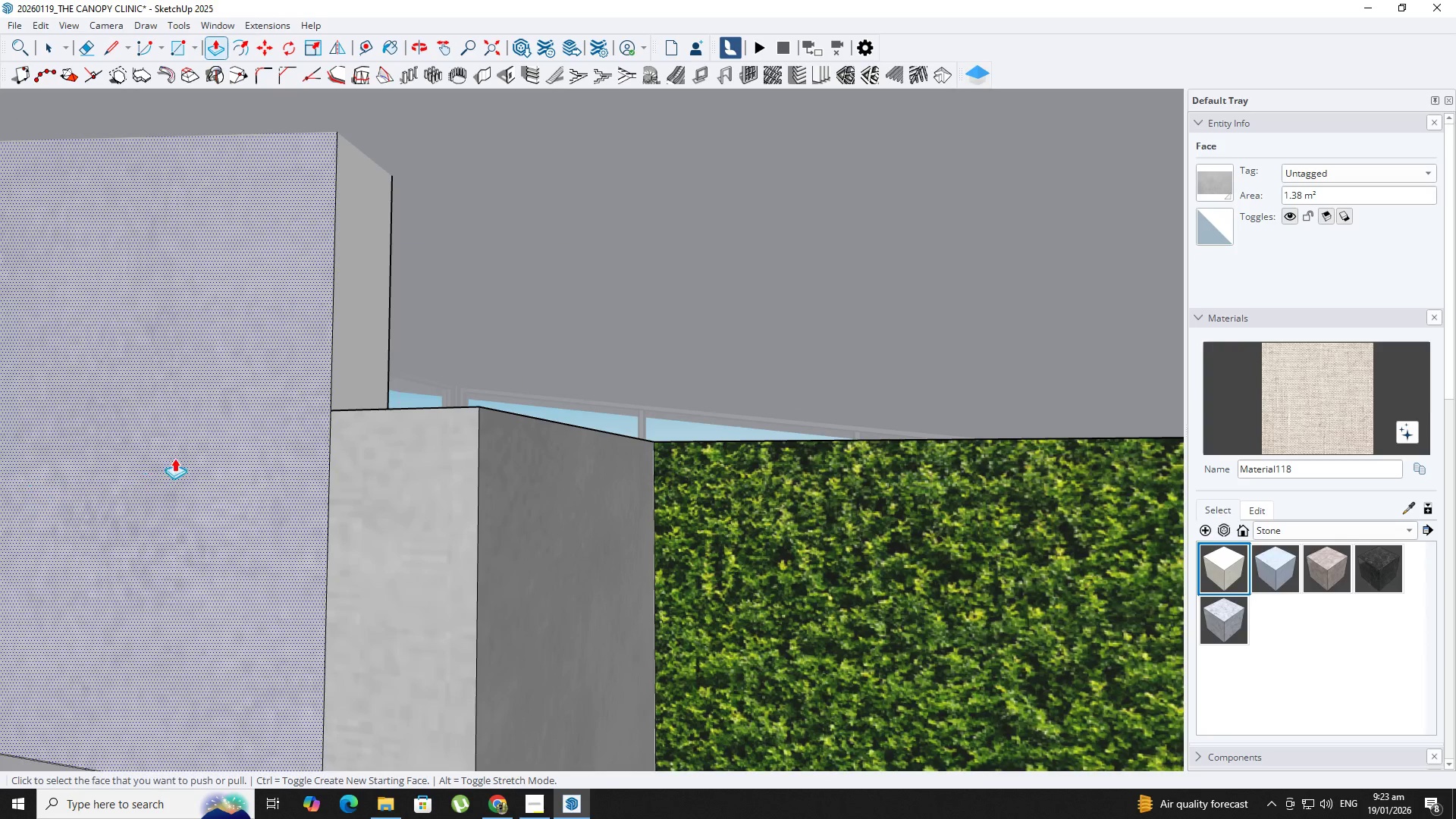 
scroll: coordinate [541, 535], scroll_direction: down, amount: 9.0
 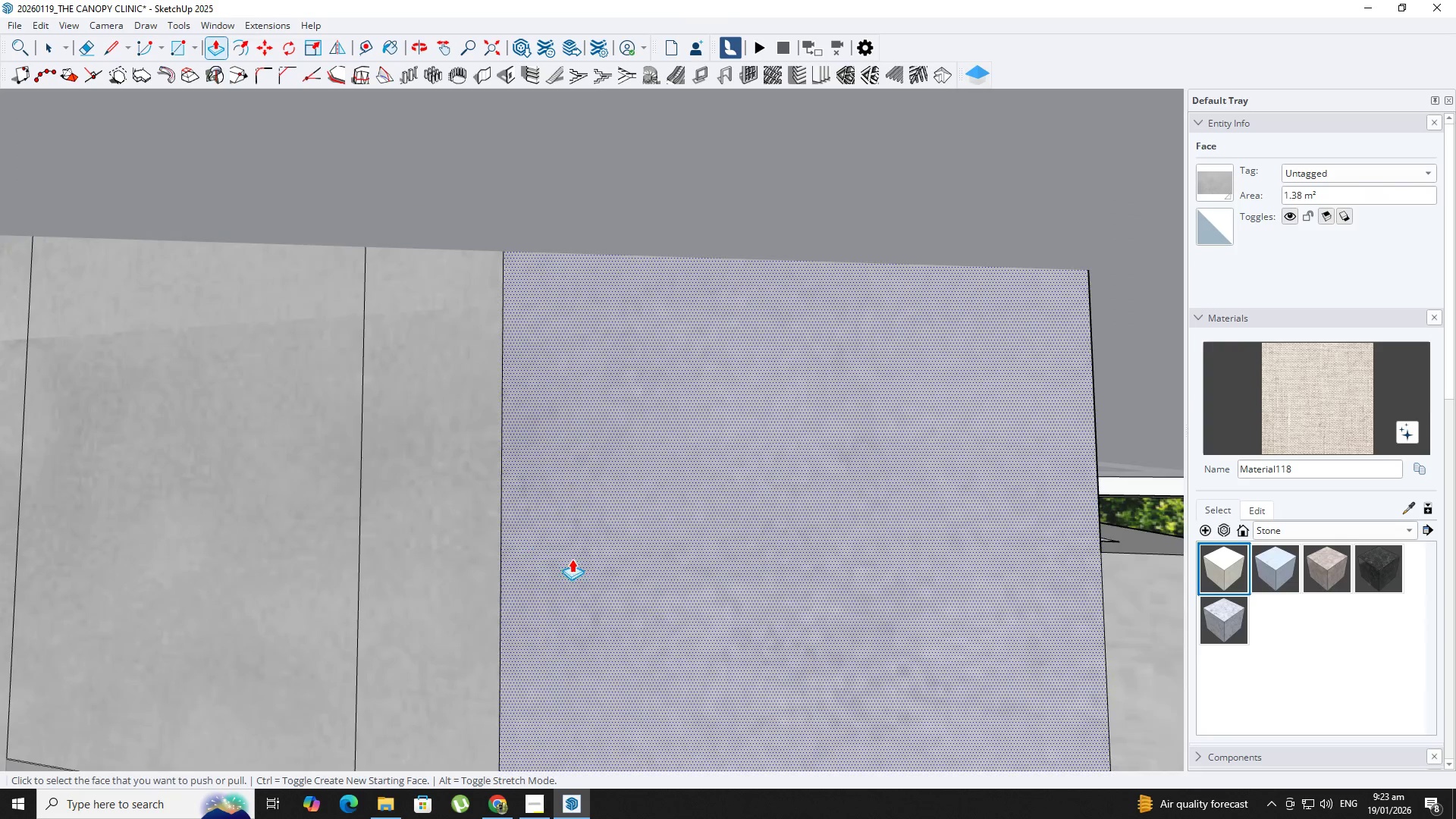 
scroll: coordinate [191, 448], scroll_direction: up, amount: 1.0
 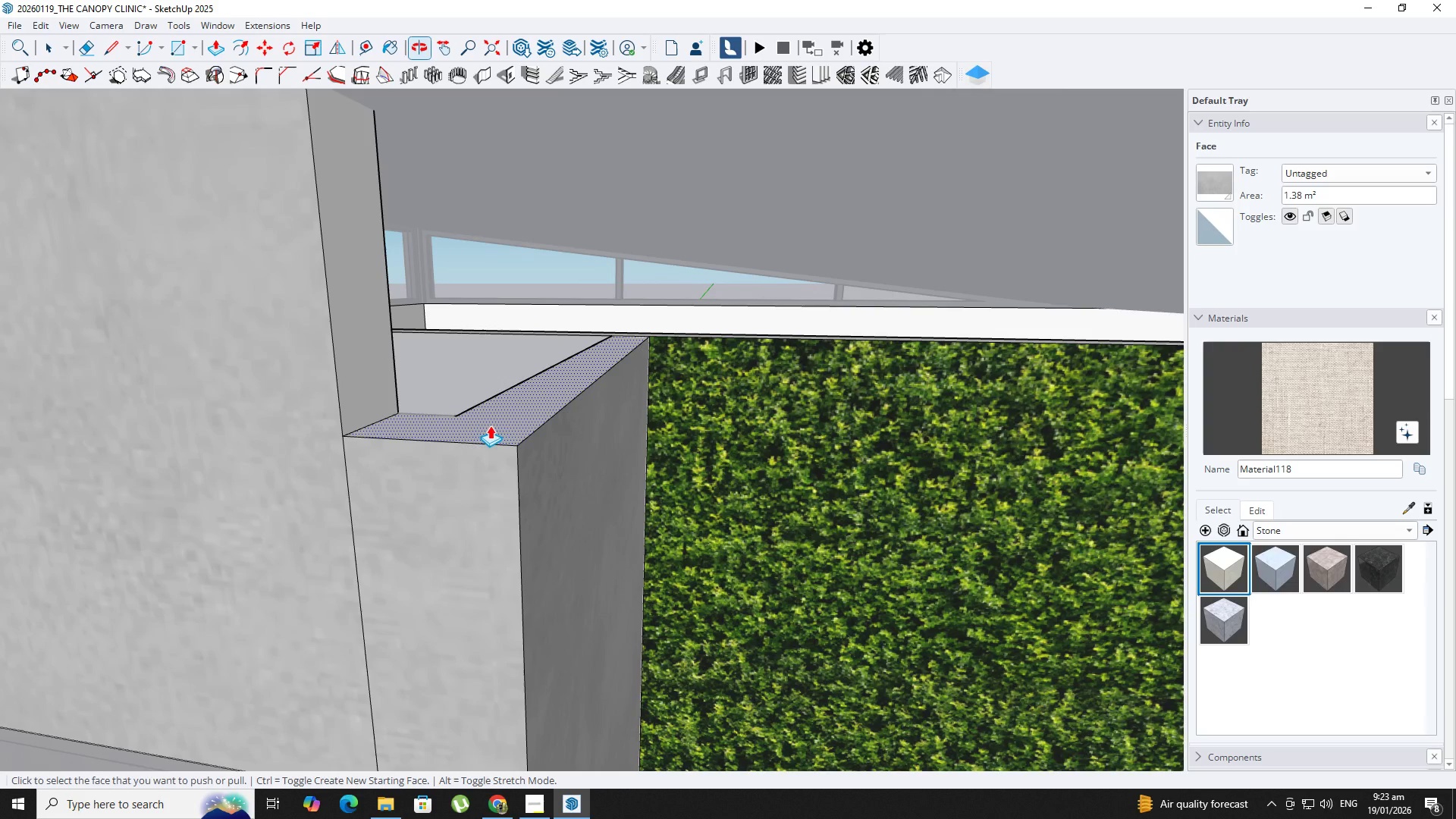 
double_click([491, 424])
 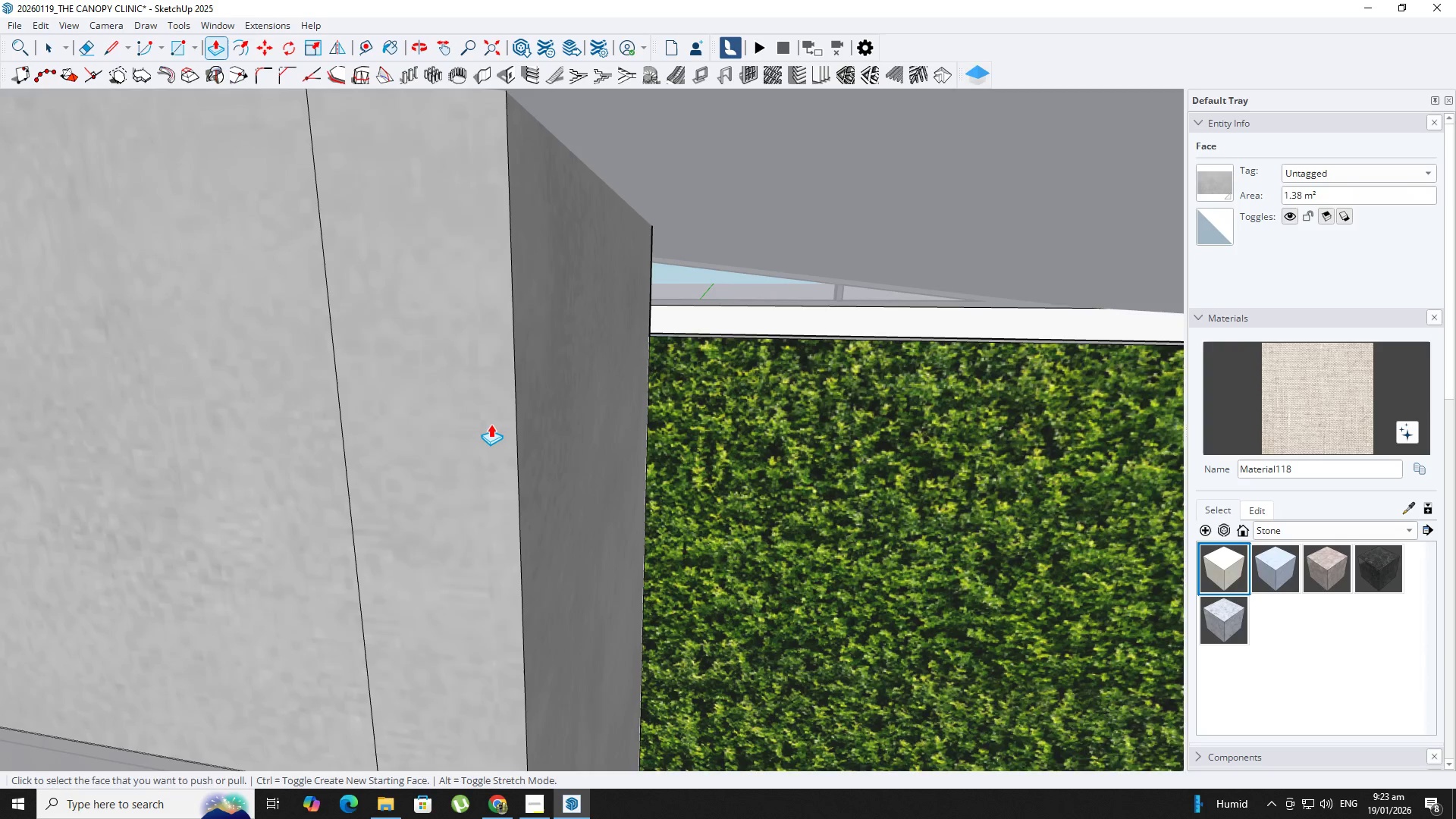 
hold_key(key=ShiftLeft, duration=0.75)
 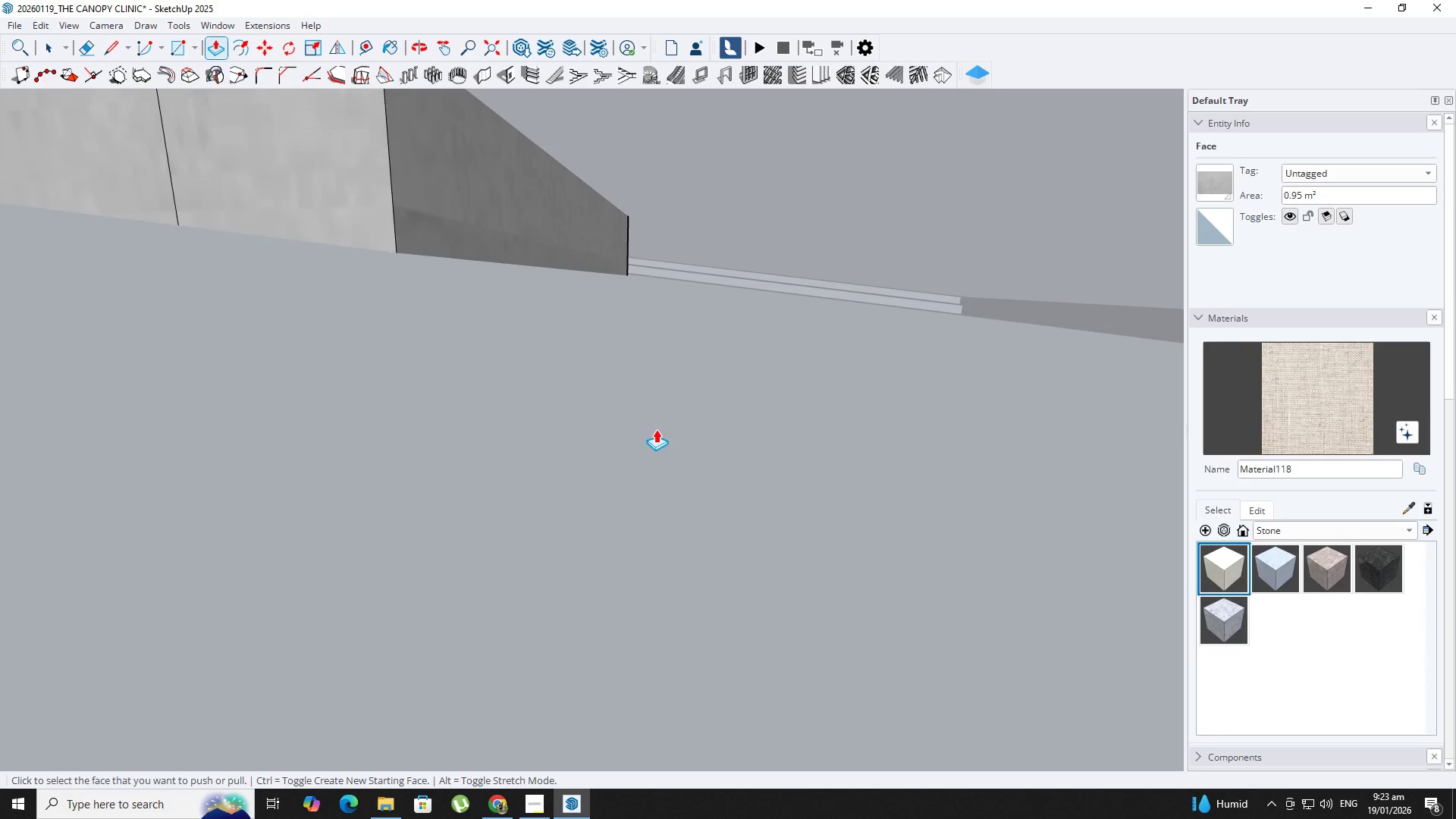 
scroll: coordinate [489, 424], scroll_direction: up, amount: 1.0
 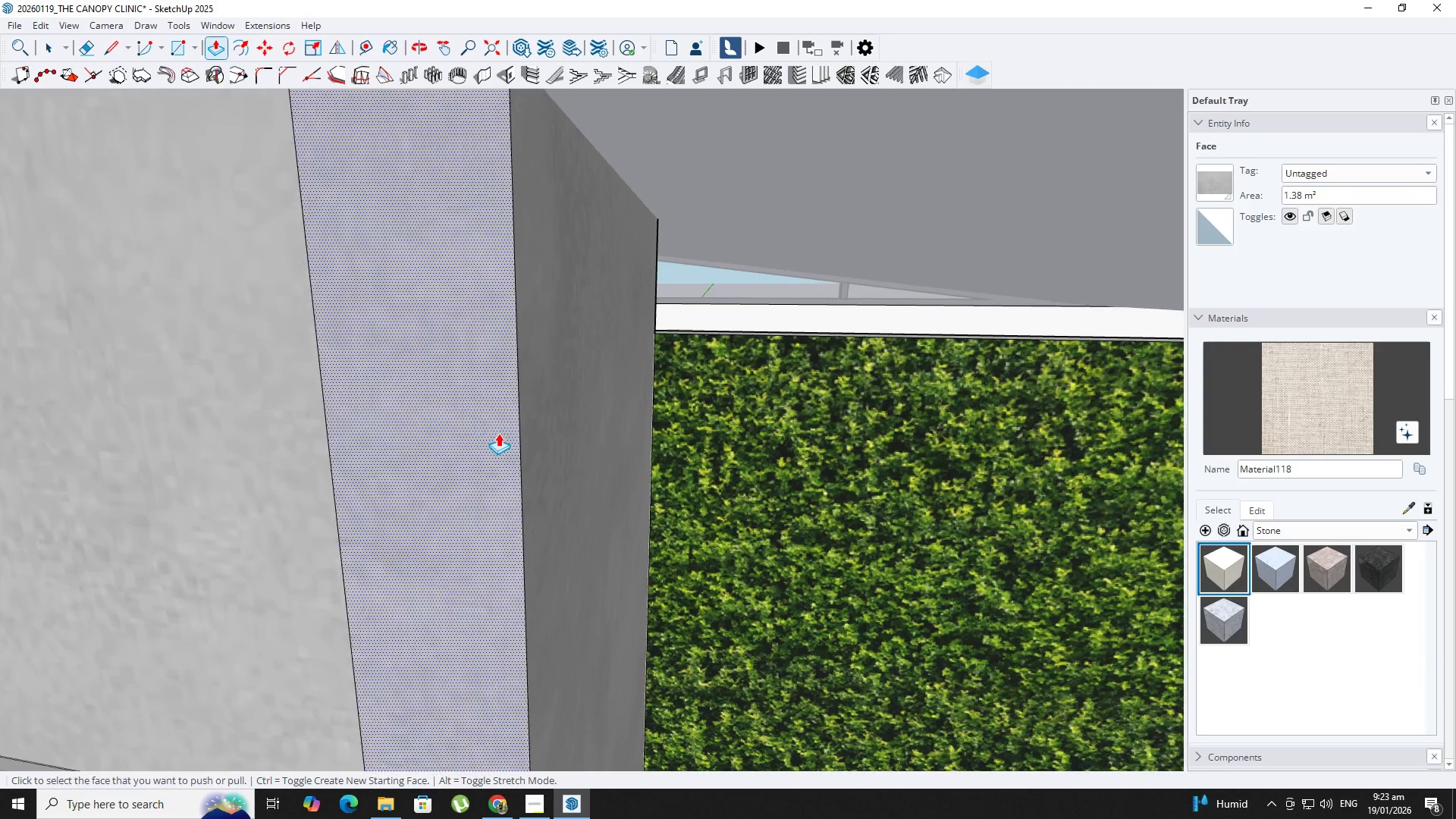 
hold_key(key=ShiftLeft, duration=0.62)
 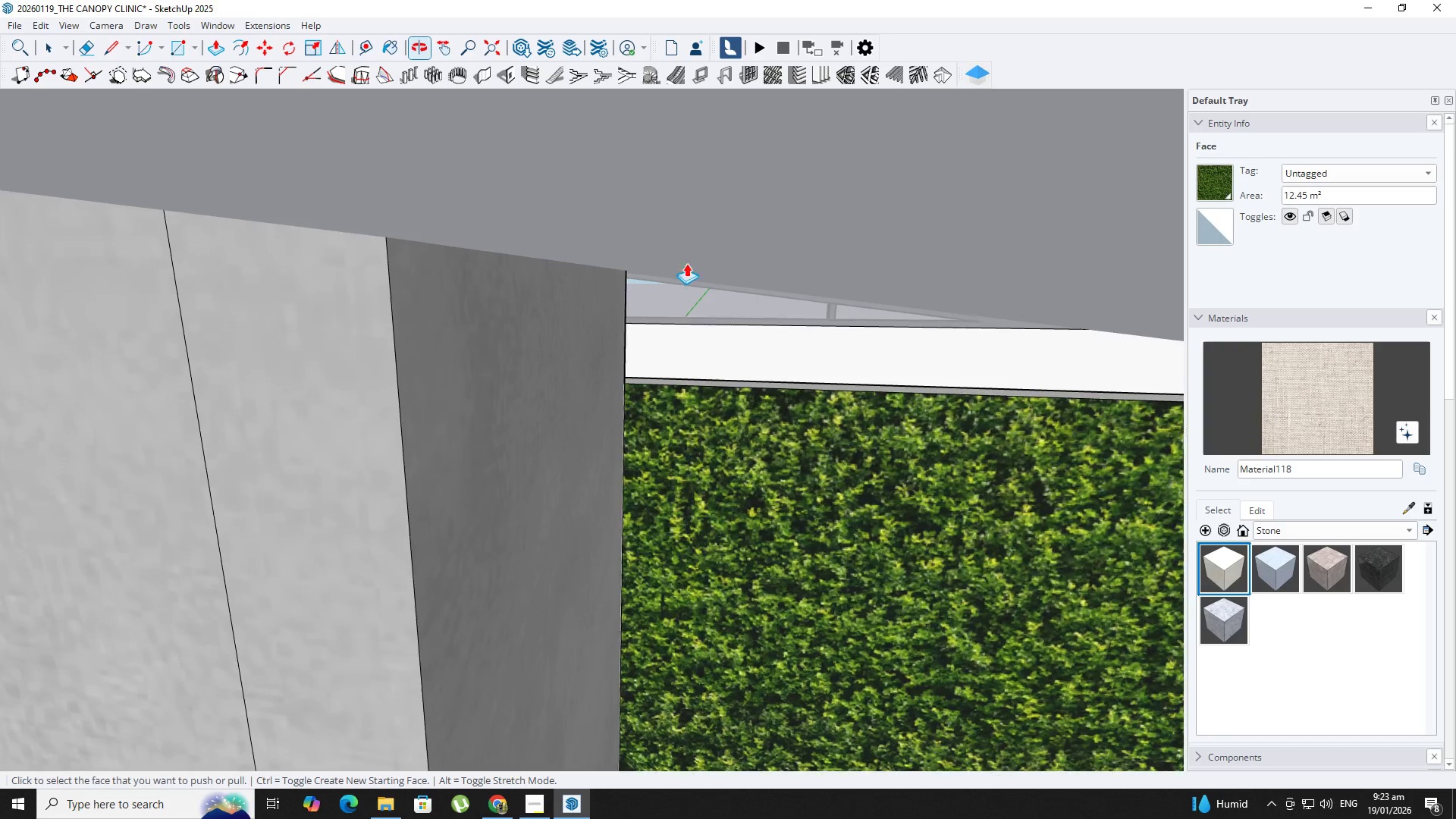 
scroll: coordinate [688, 278], scroll_direction: up, amount: 2.0
 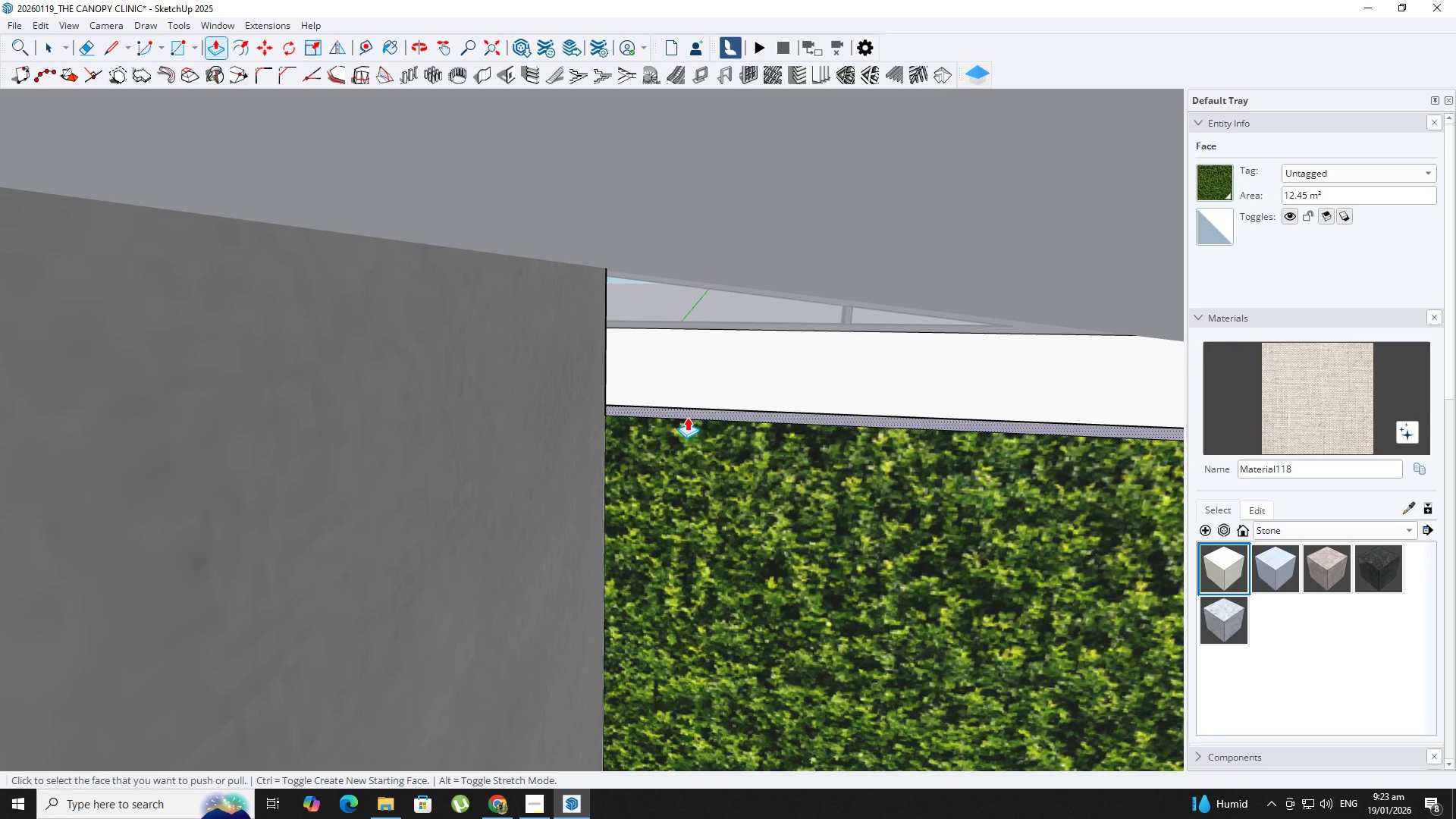 
double_click([687, 417])
 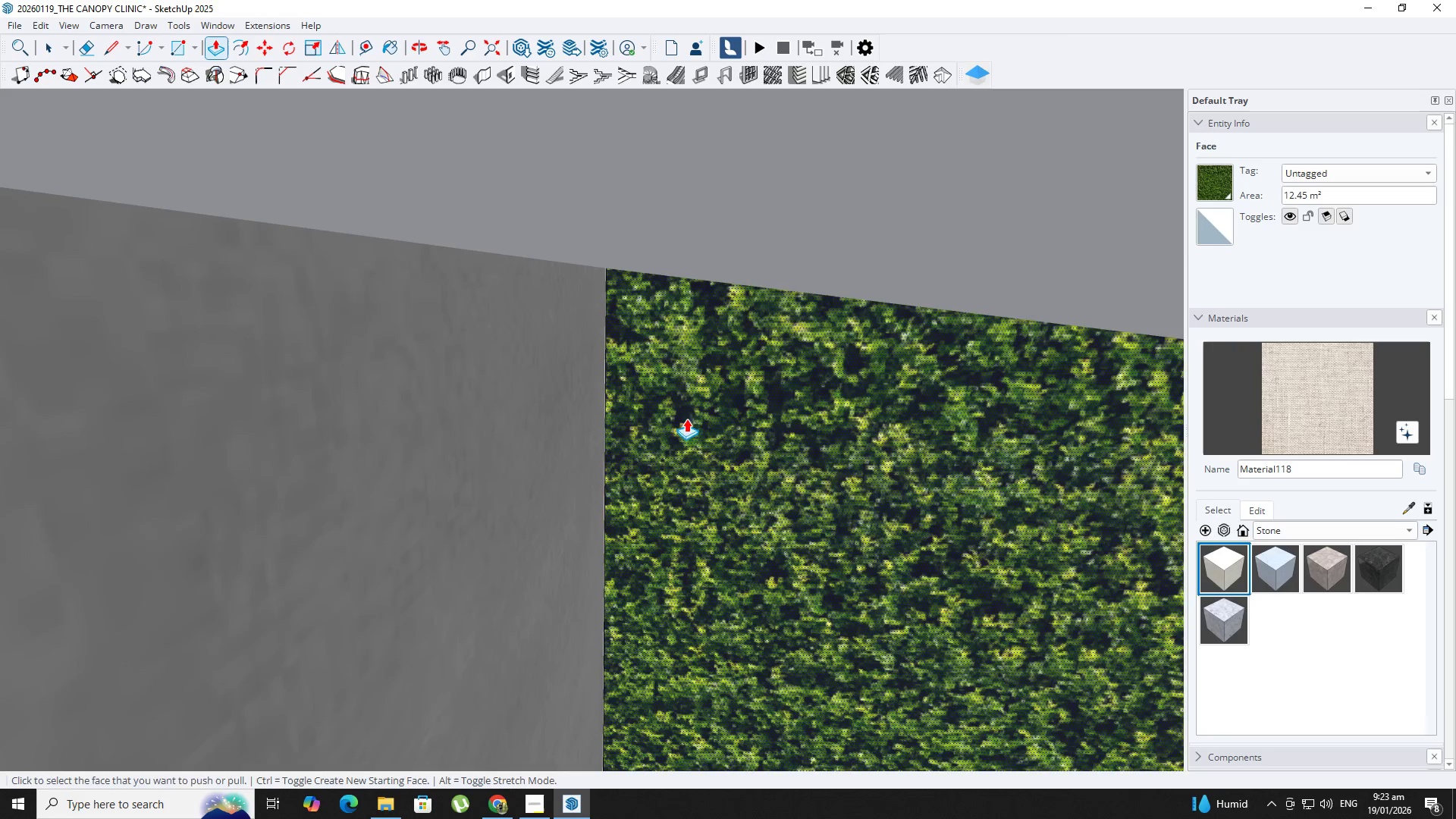 
hold_key(key=ShiftLeft, duration=0.55)
 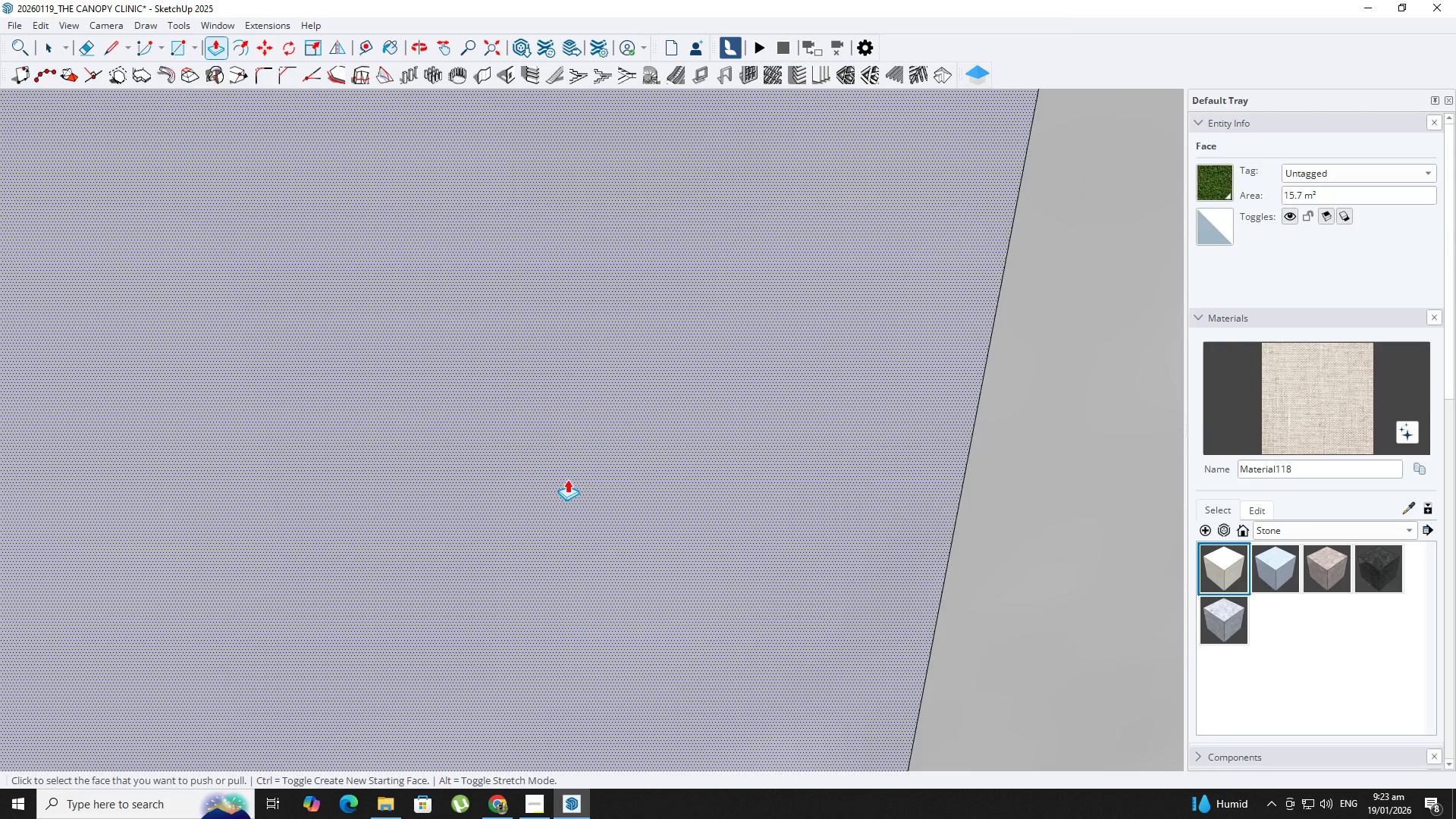 
scroll: coordinate [838, 441], scroll_direction: up, amount: 1.0
 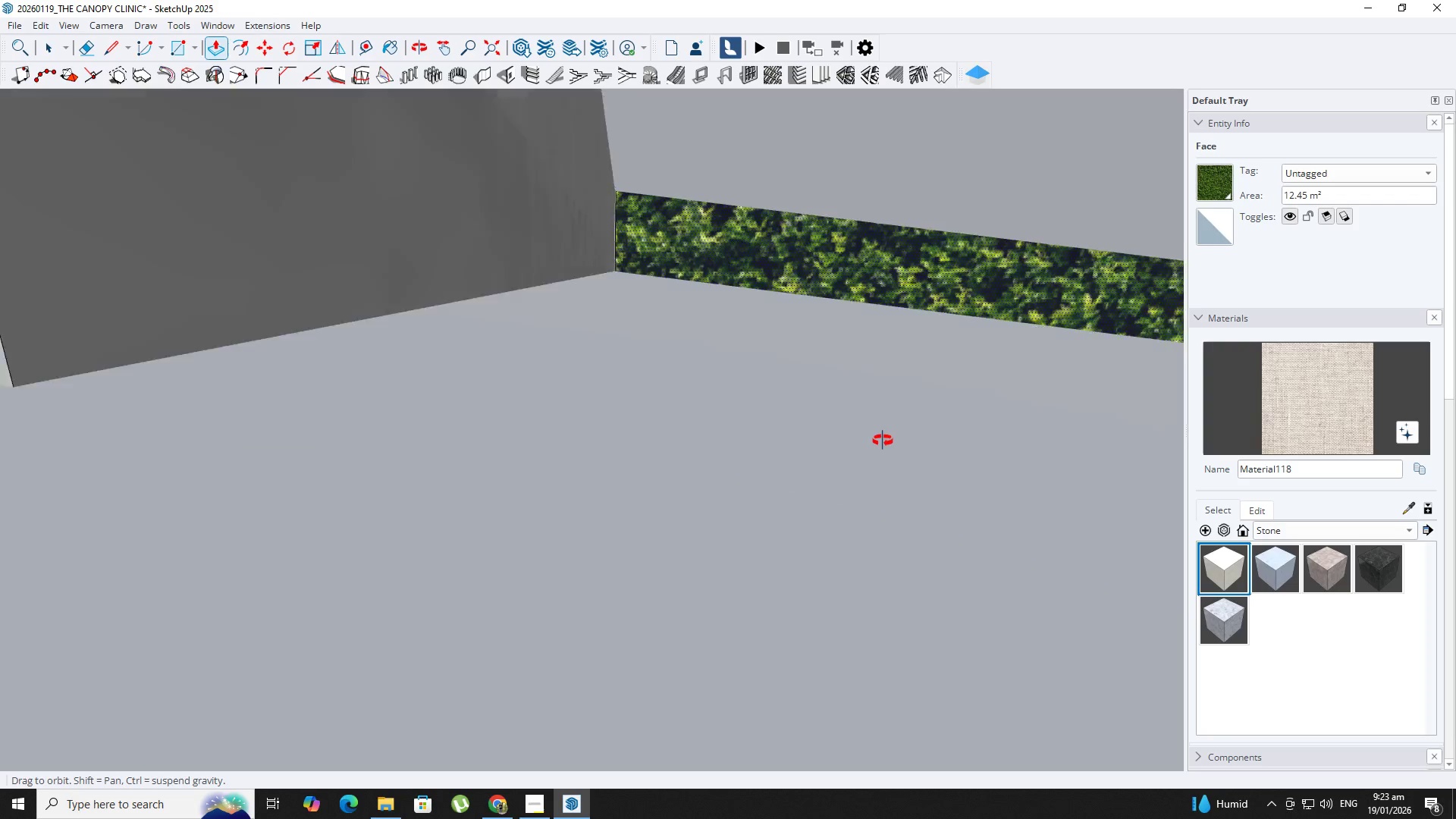 
key(Backquote)
 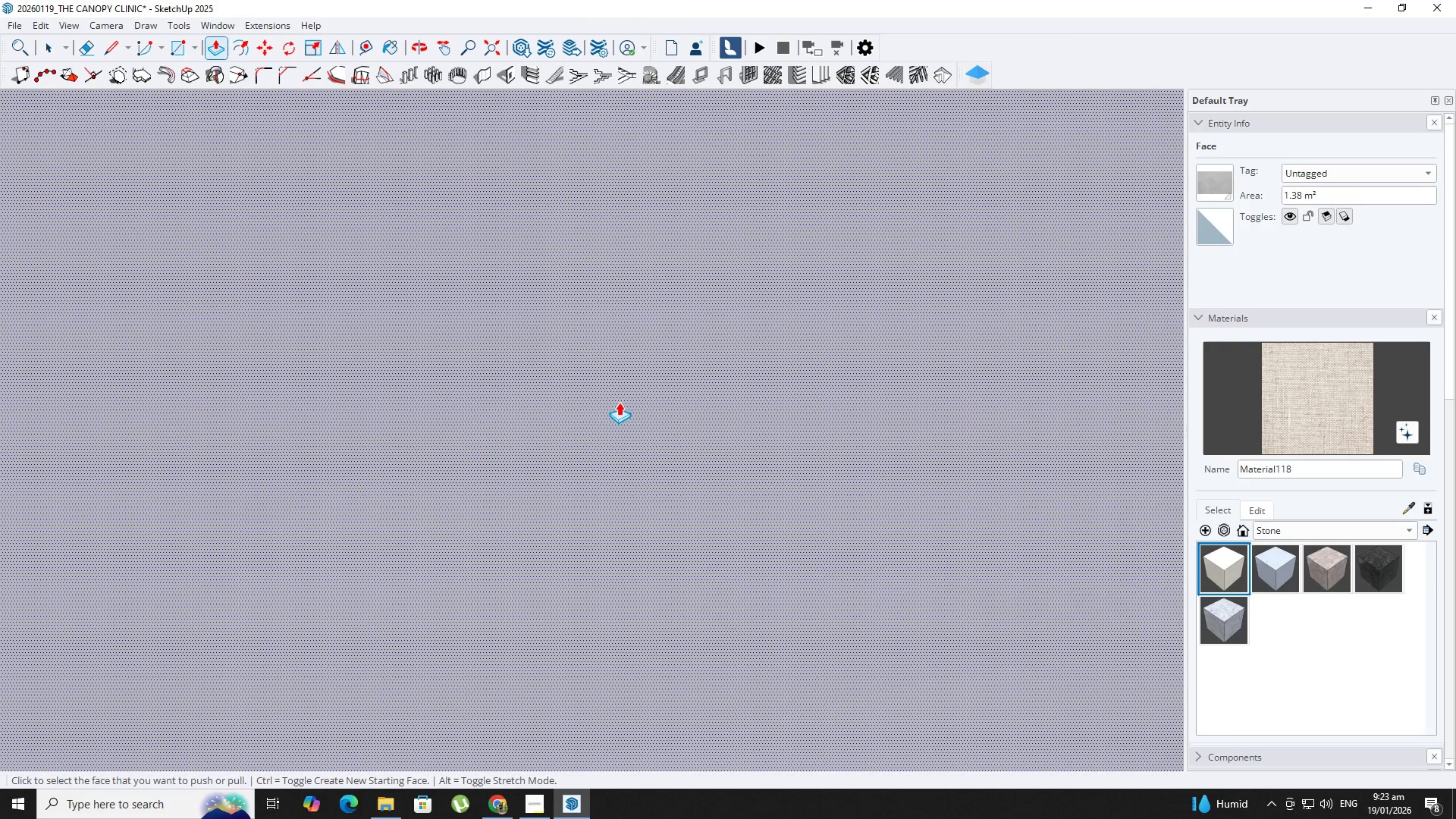 
scroll: coordinate [620, 402], scroll_direction: up, amount: 13.0
 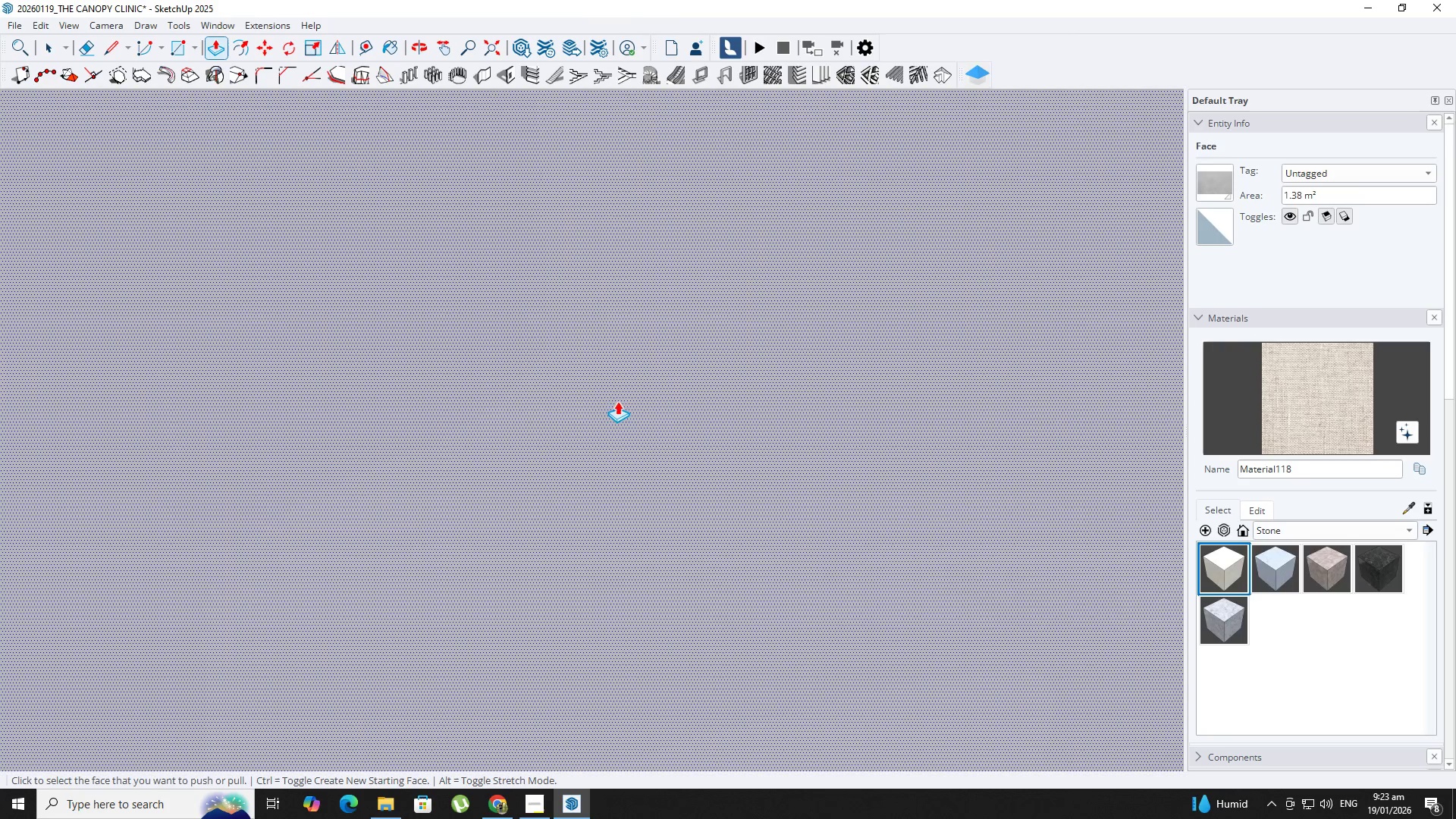 
scroll: coordinate [617, 401], scroll_direction: down, amount: 1.0
 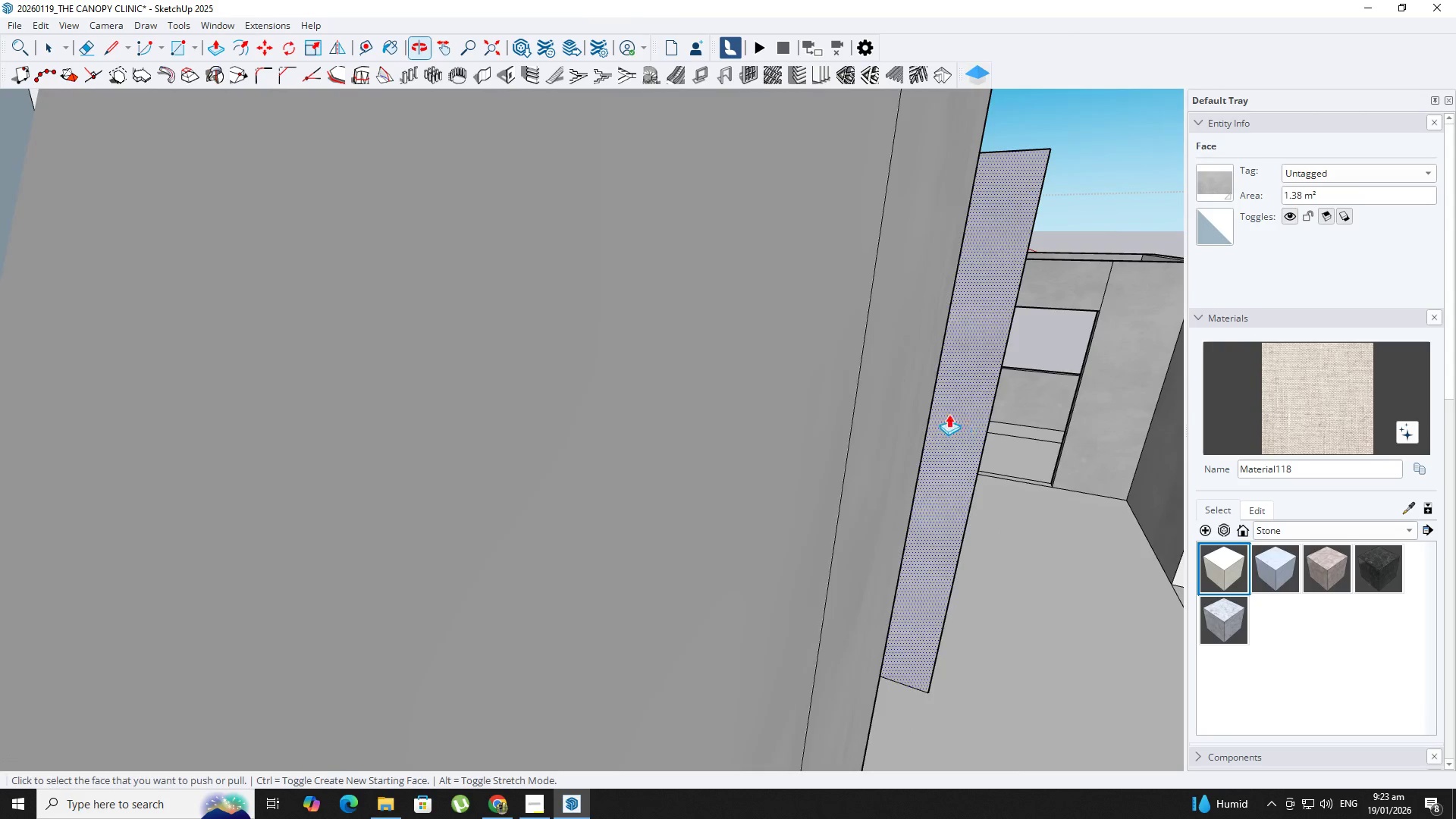 
hold_key(key=ShiftLeft, duration=0.39)
scroll: coordinate [715, 480], scroll_direction: down, amount: 40.0
 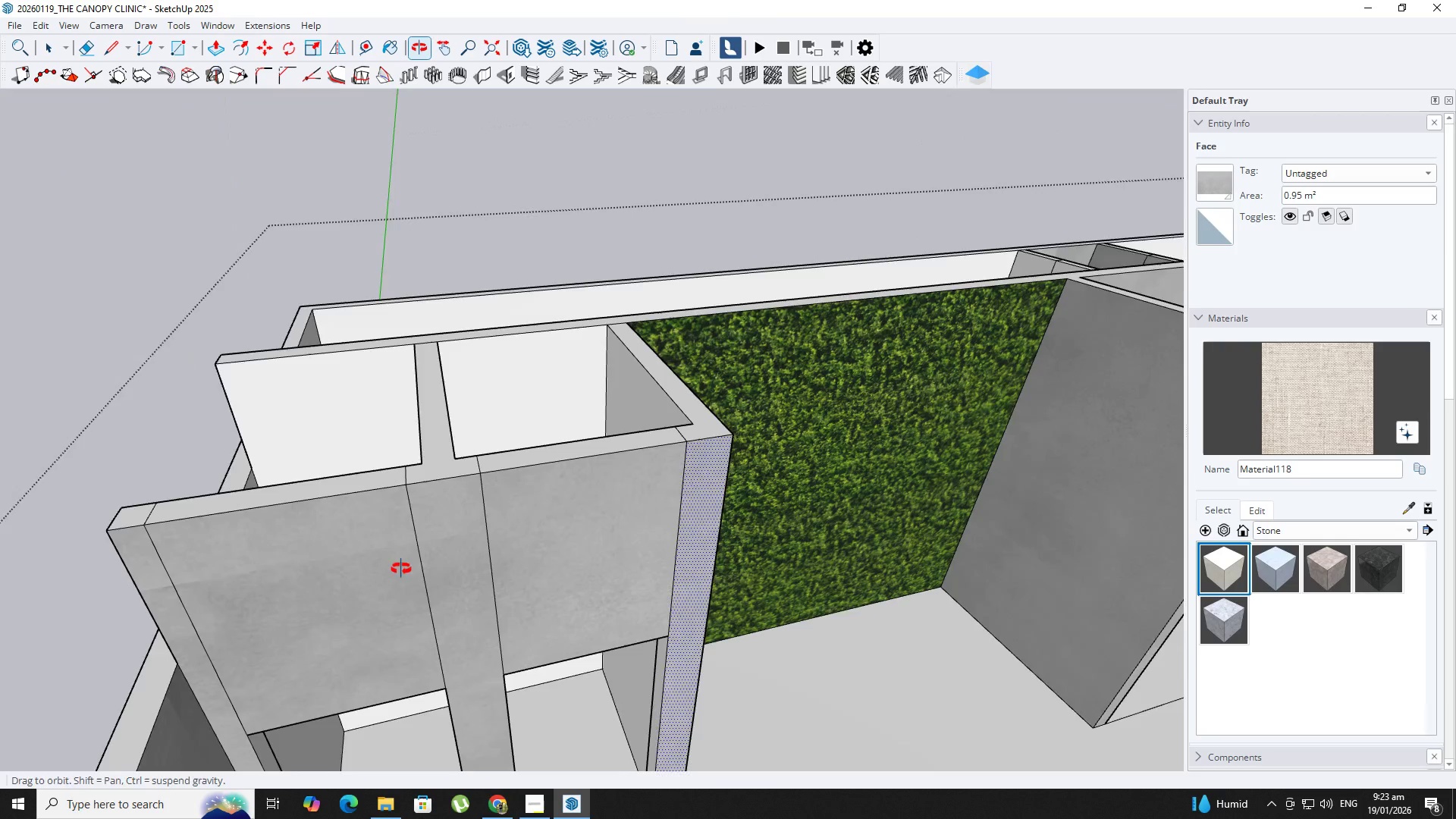 
hold_key(key=ShiftLeft, duration=0.58)
 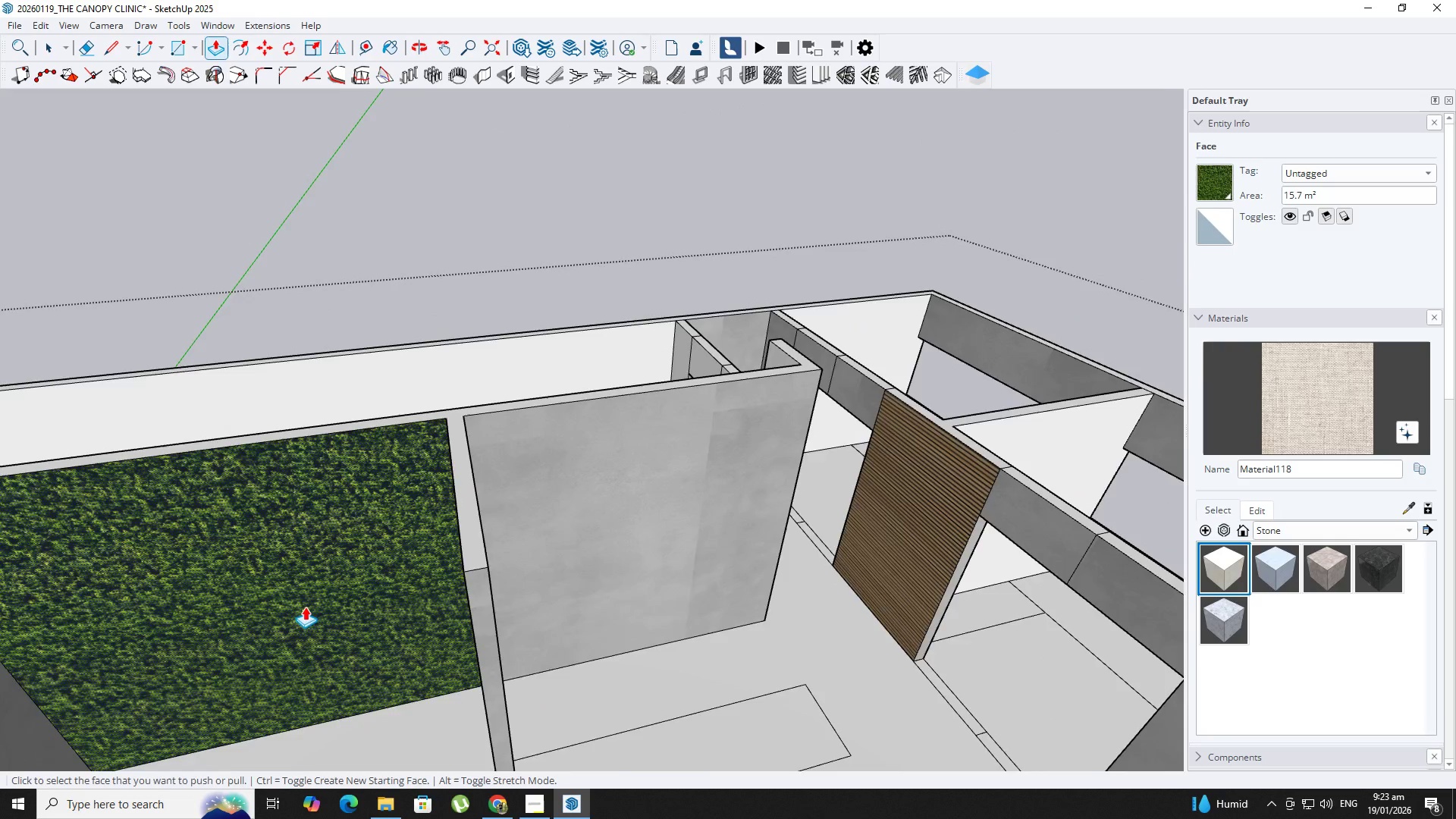 
hold_key(key=ShiftLeft, duration=0.34)
scroll: coordinate [82, 544], scroll_direction: up, amount: 4.0
 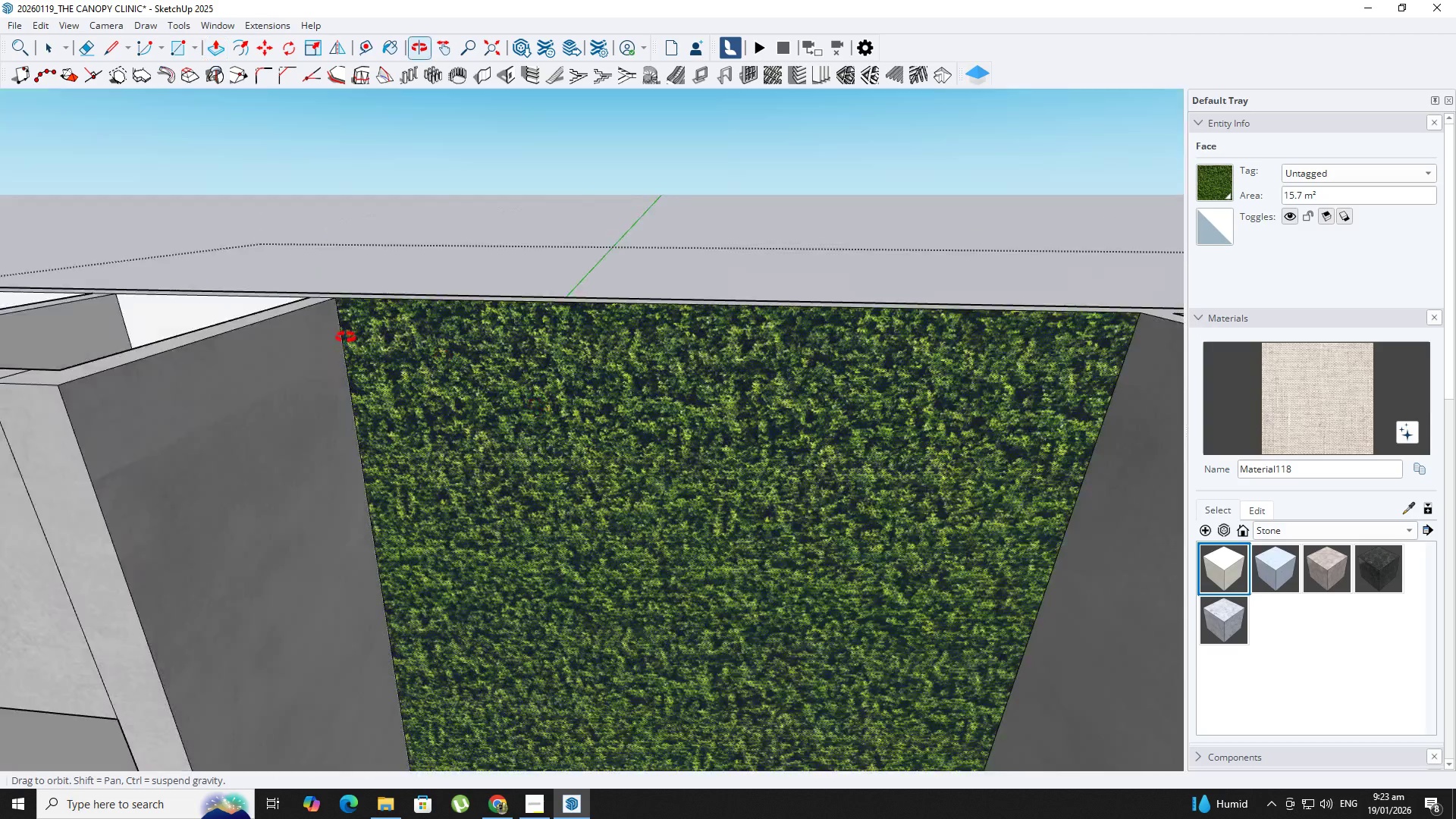 
hold_key(key=ShiftLeft, duration=0.41)
 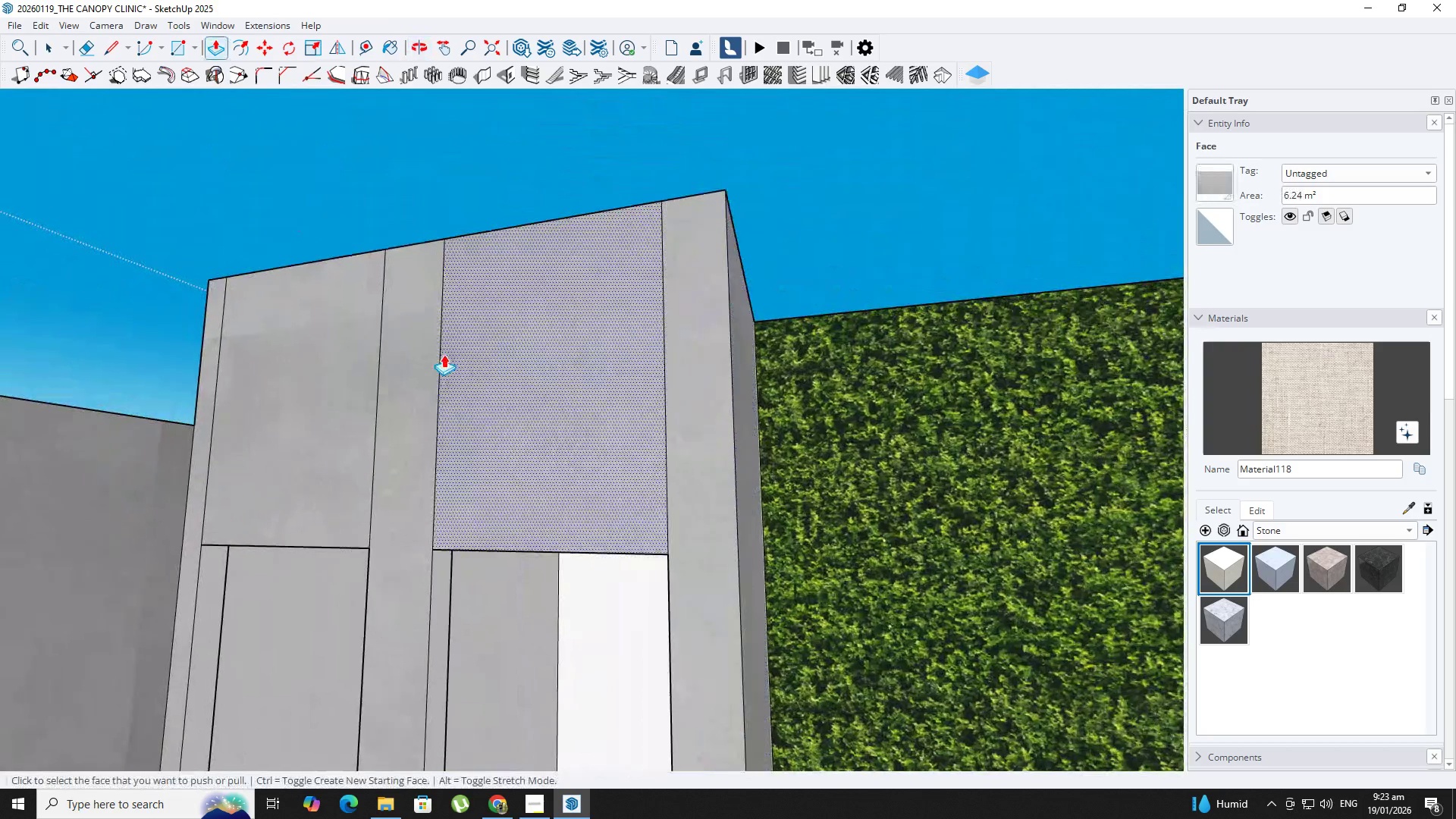 
key(Backquote)
 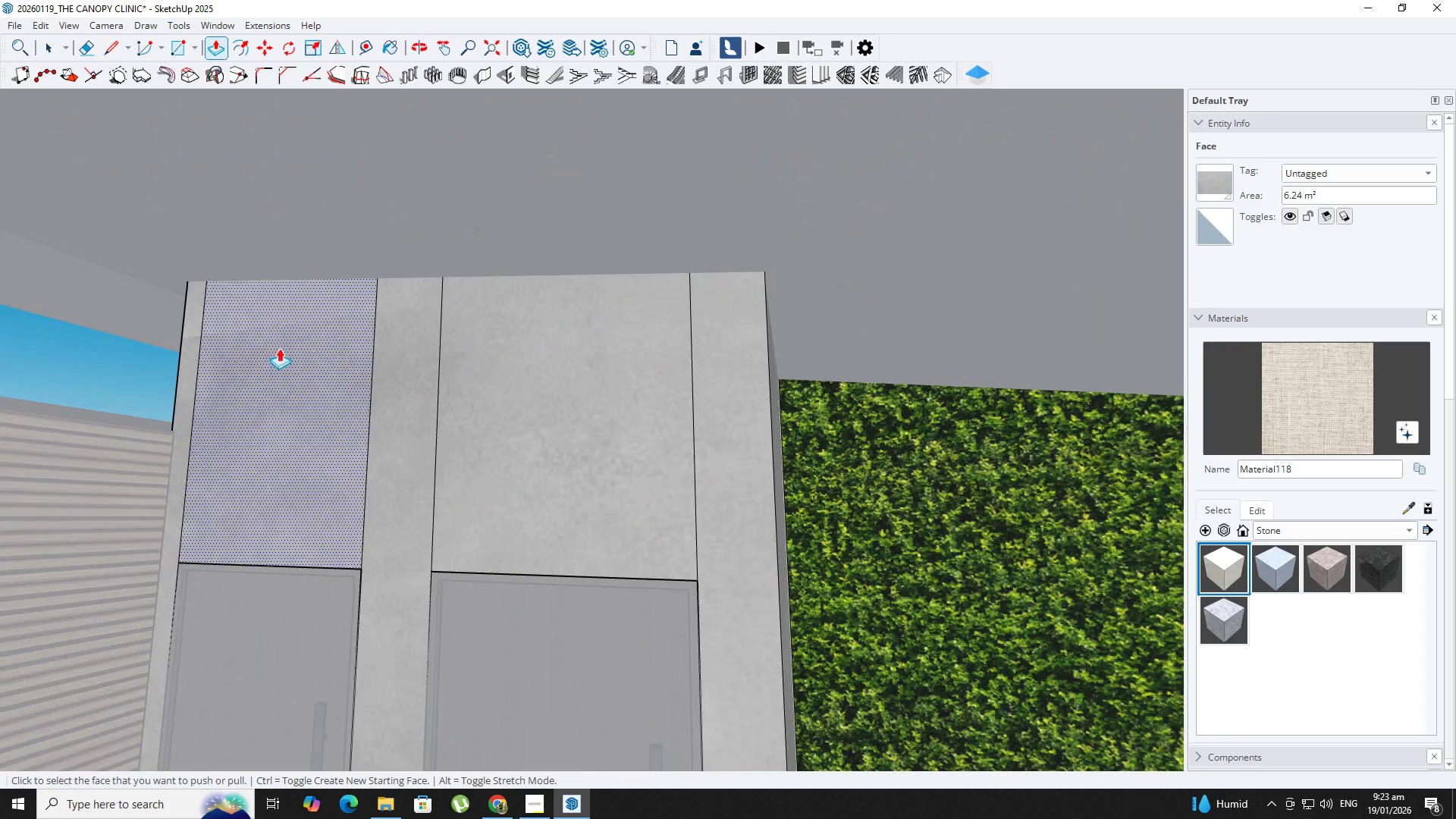 
scroll: coordinate [156, 315], scroll_direction: up, amount: 3.0
 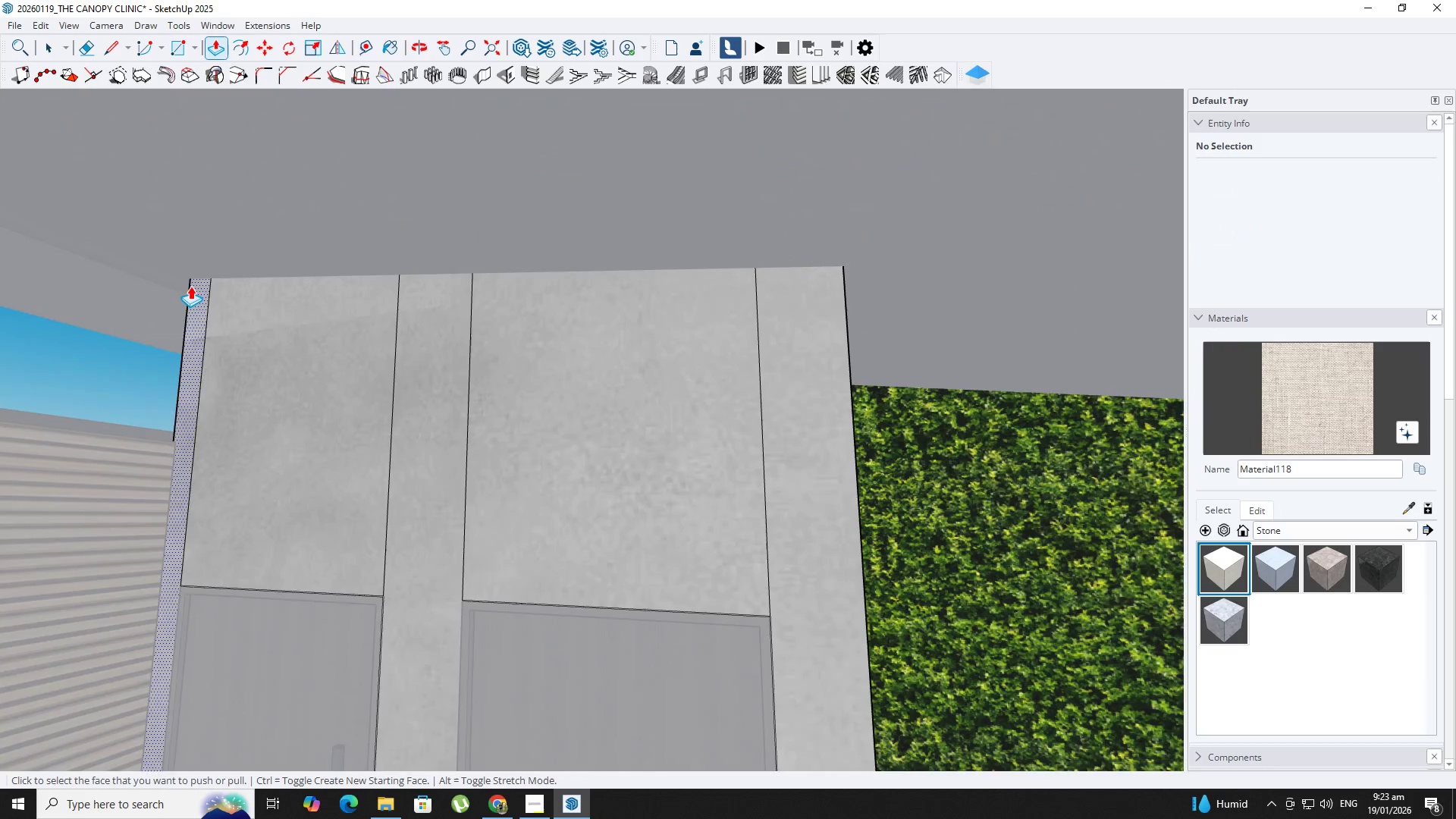 
type(kl)
 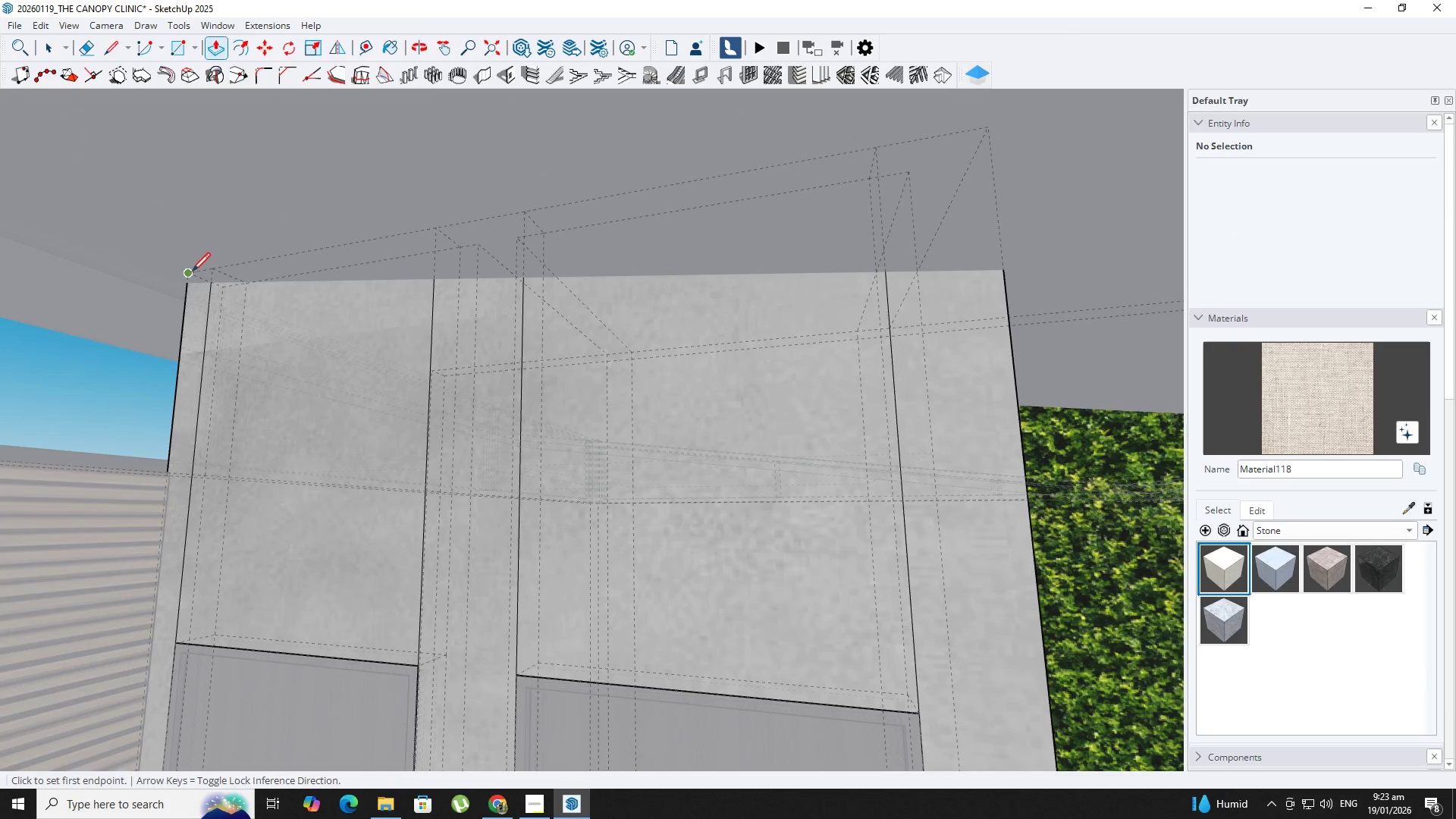 
scroll: coordinate [211, 249], scroll_direction: up, amount: 2.0
 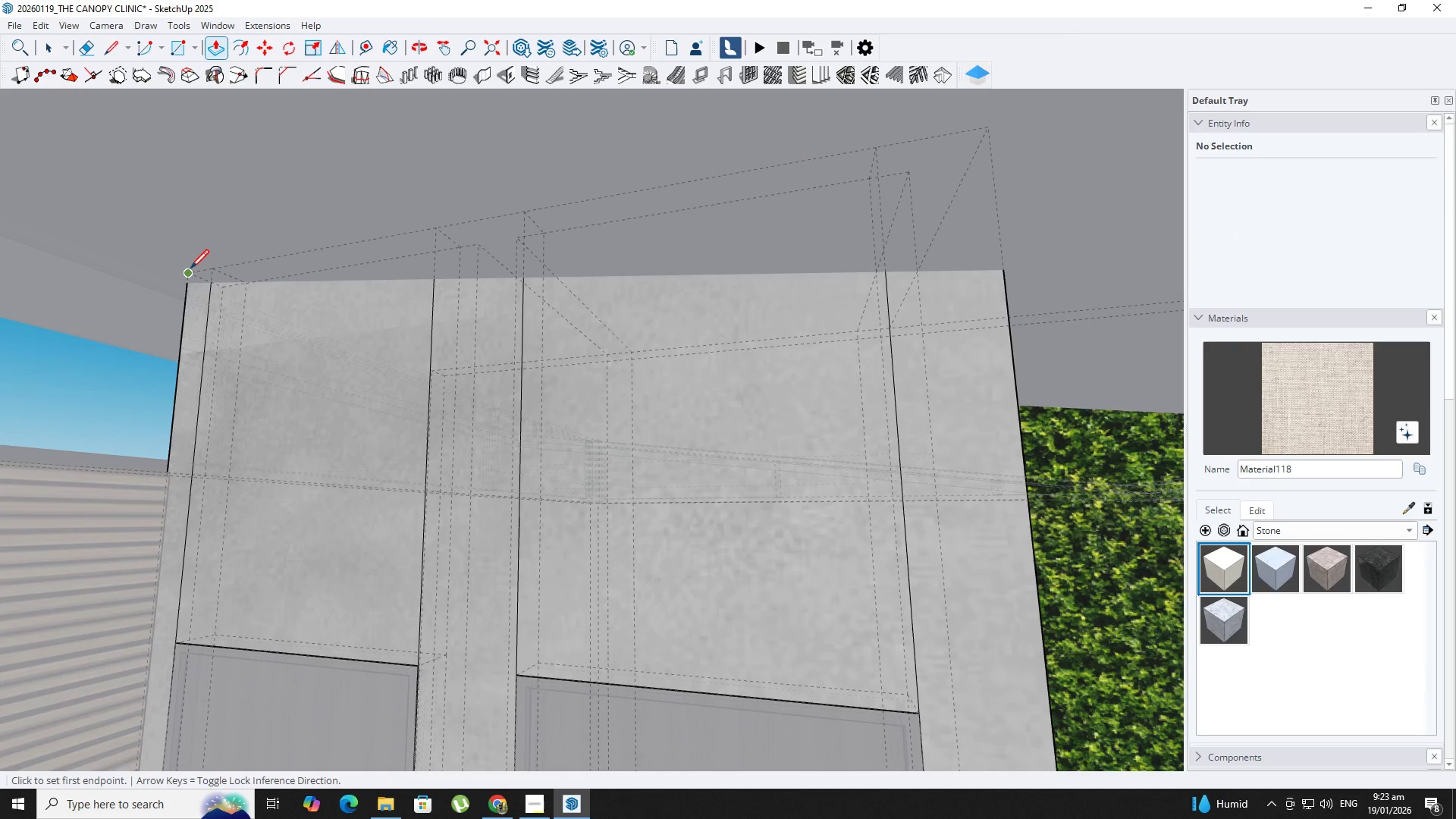 
key(K)
 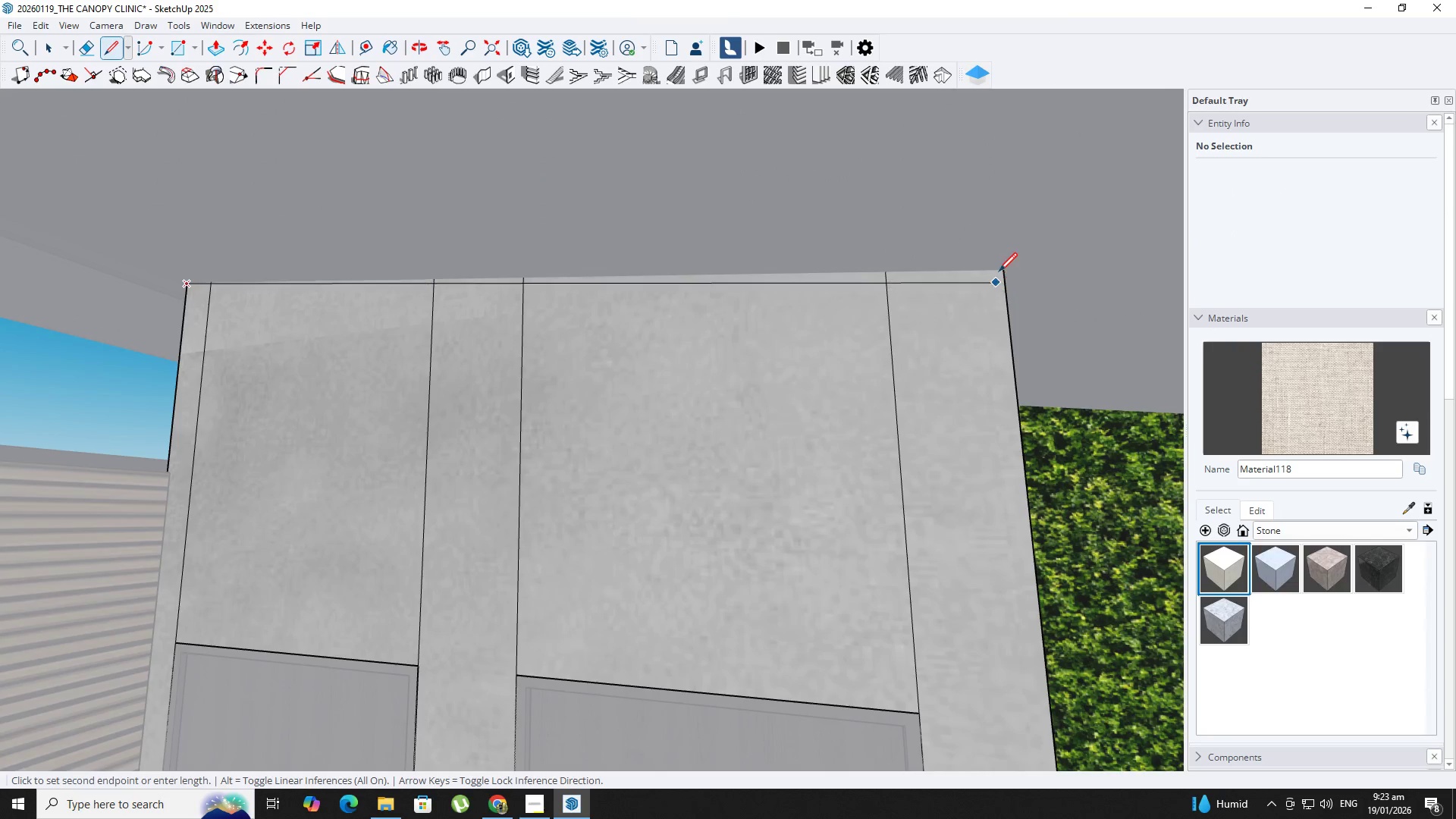 
key(Backquote)
 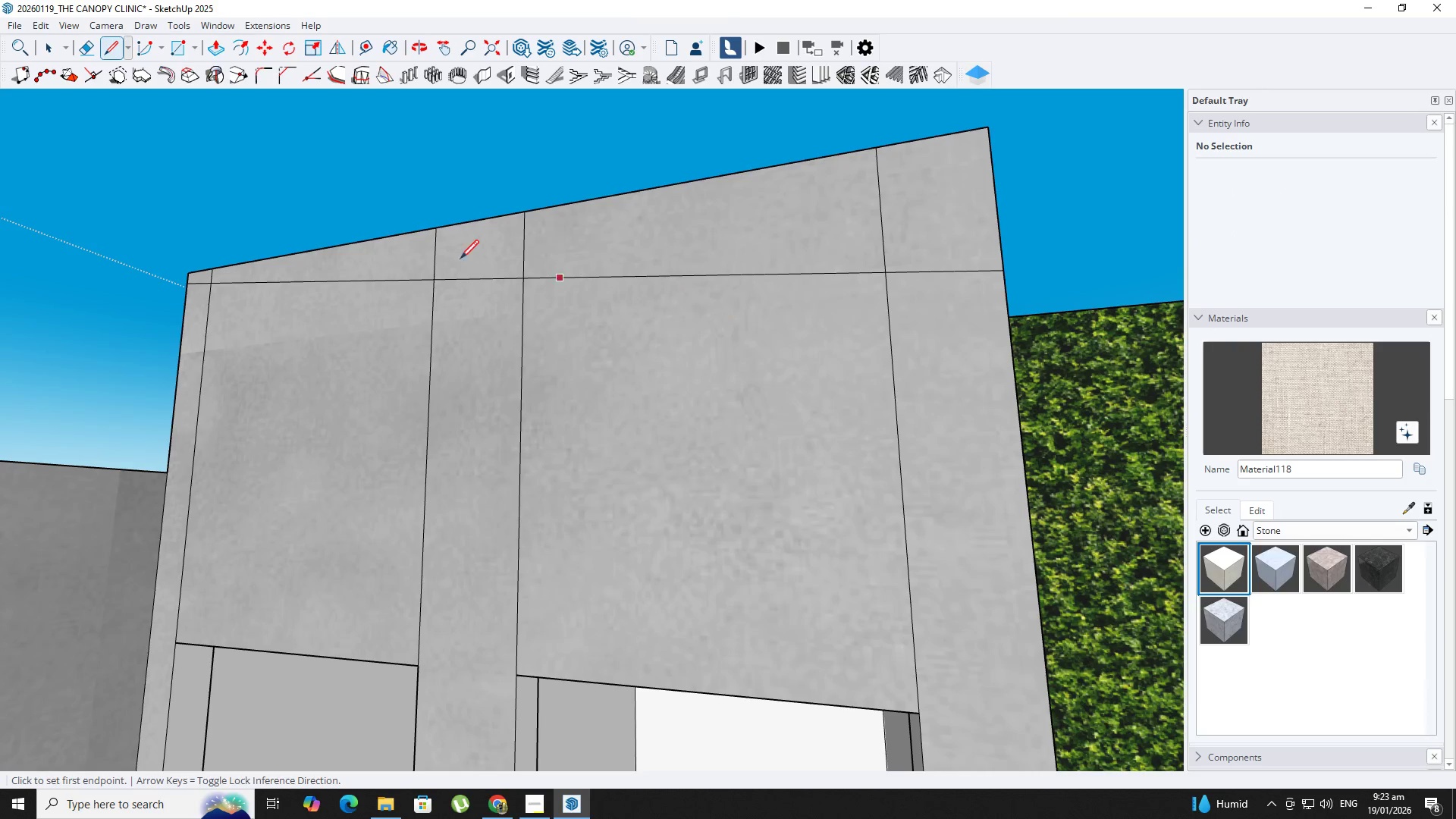 
key(Space)
 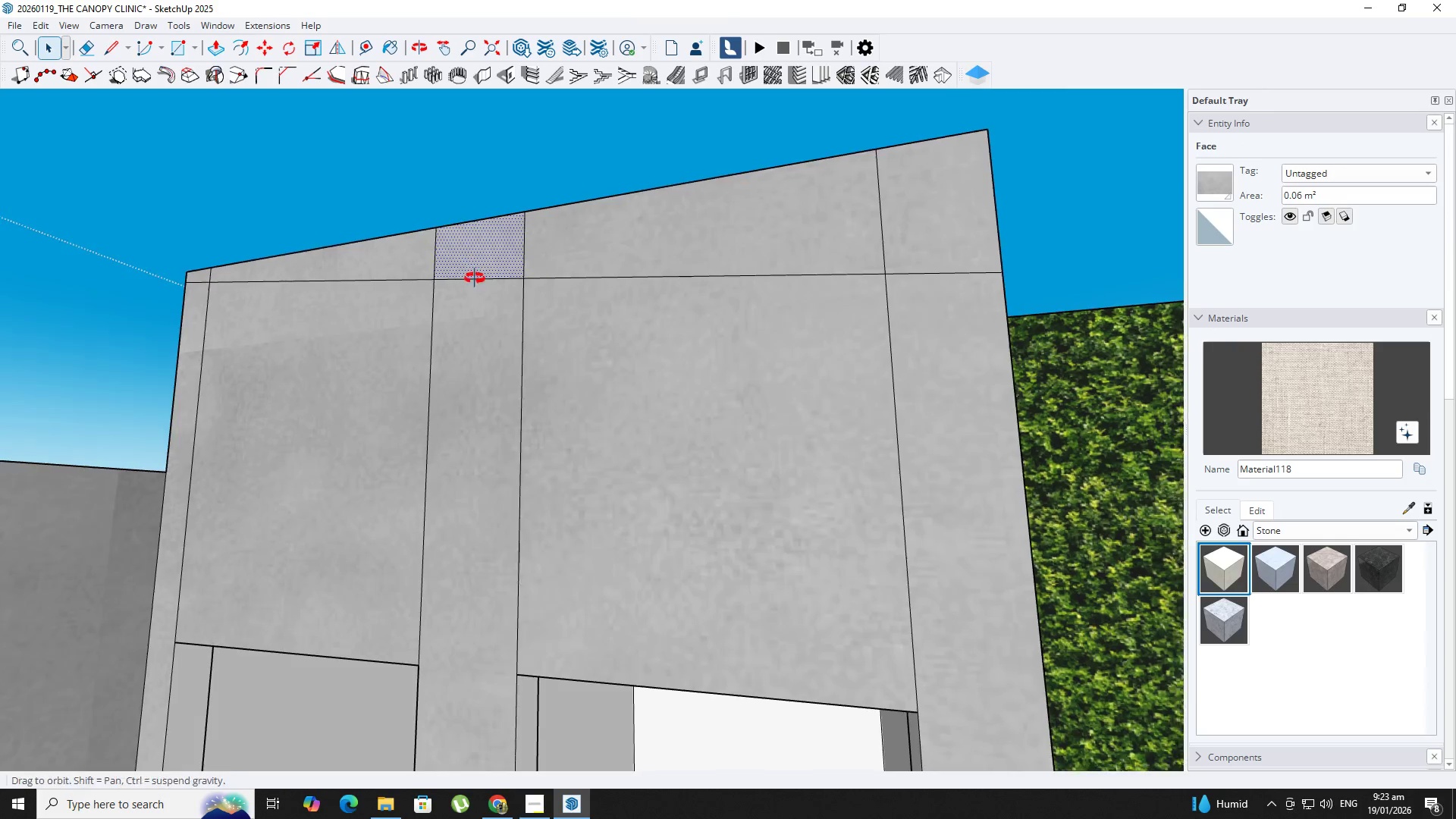 
type(op)
 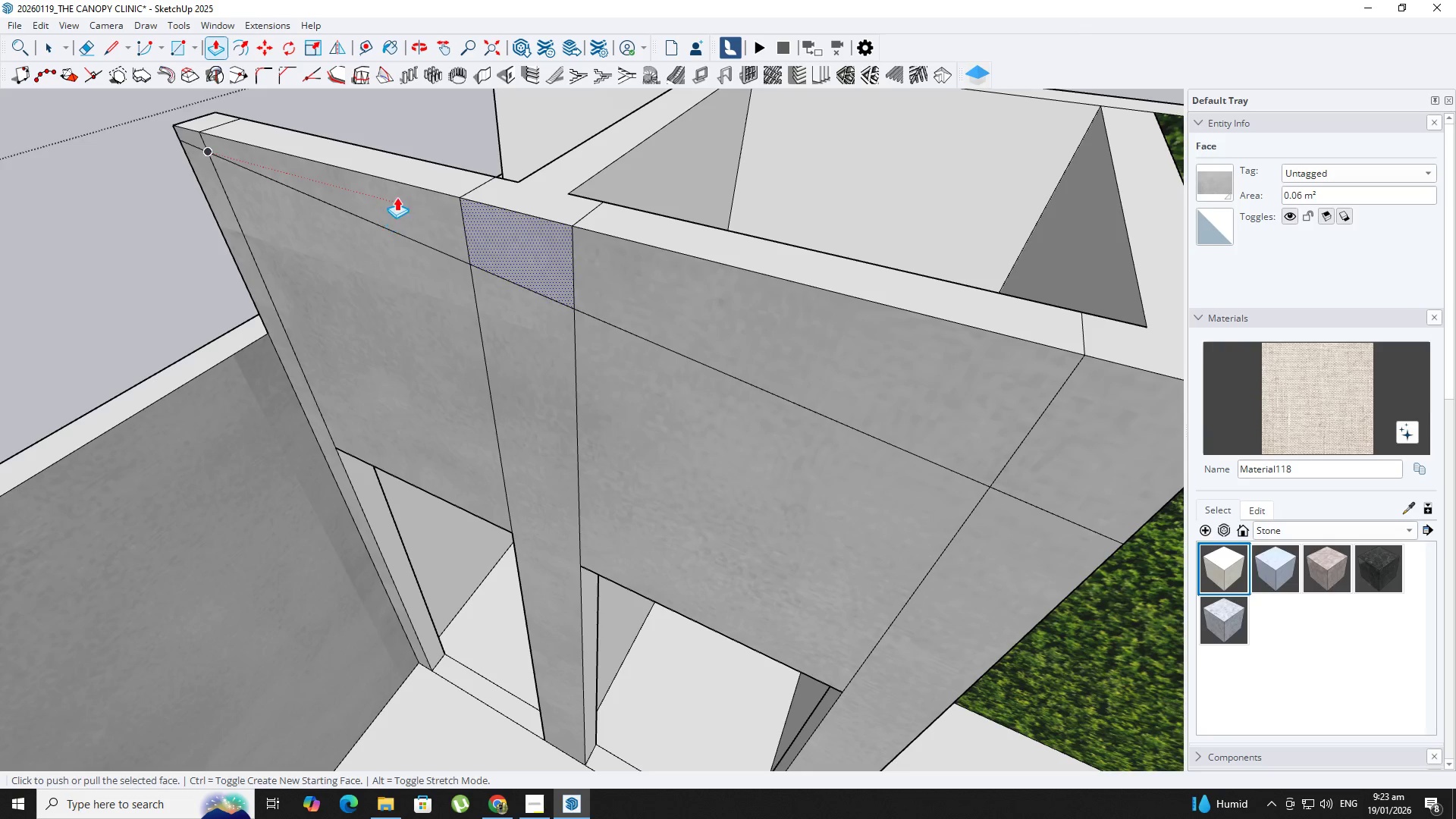 
scroll: coordinate [365, 281], scroll_direction: up, amount: 2.0
 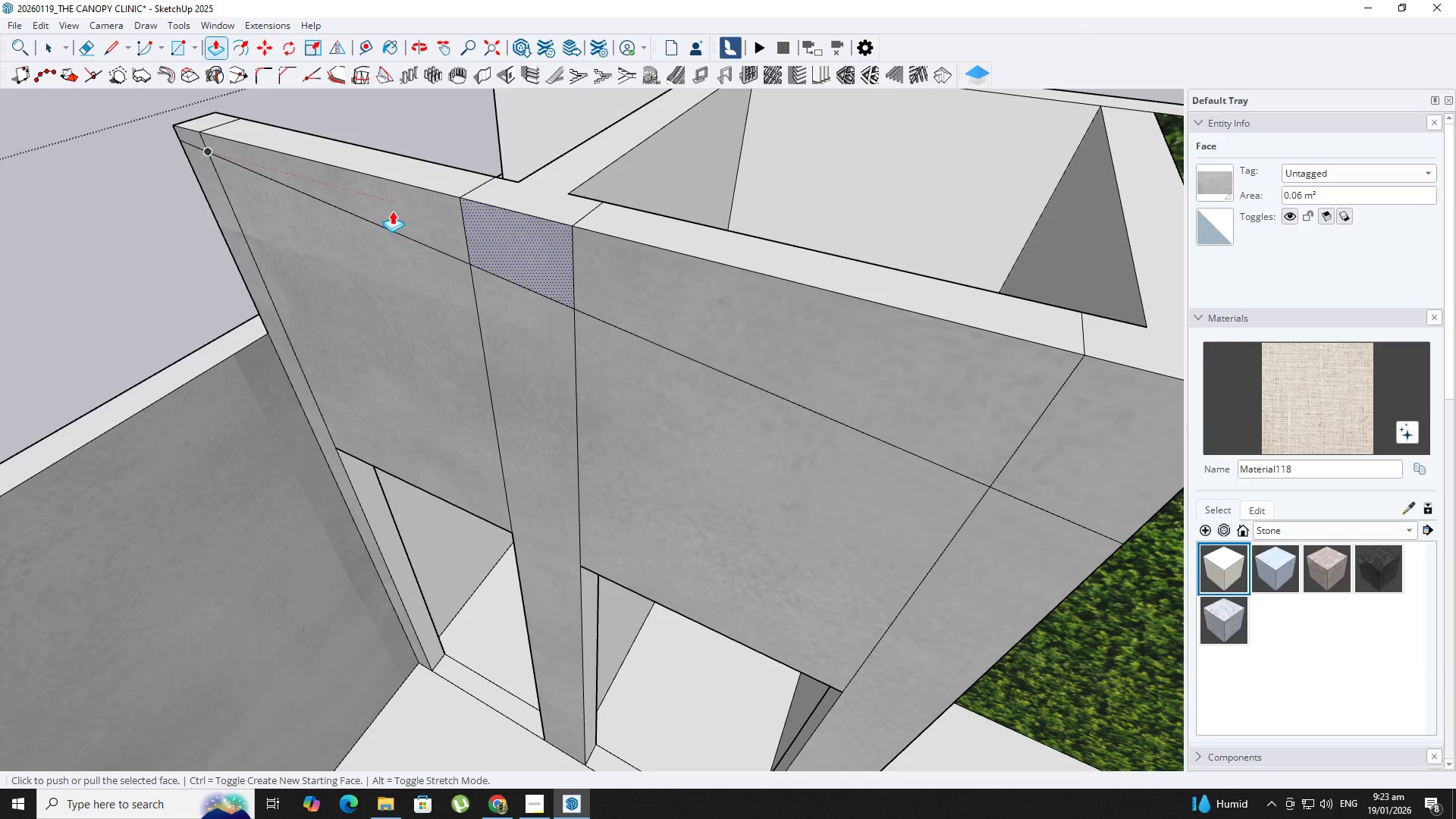 
key(Escape)
 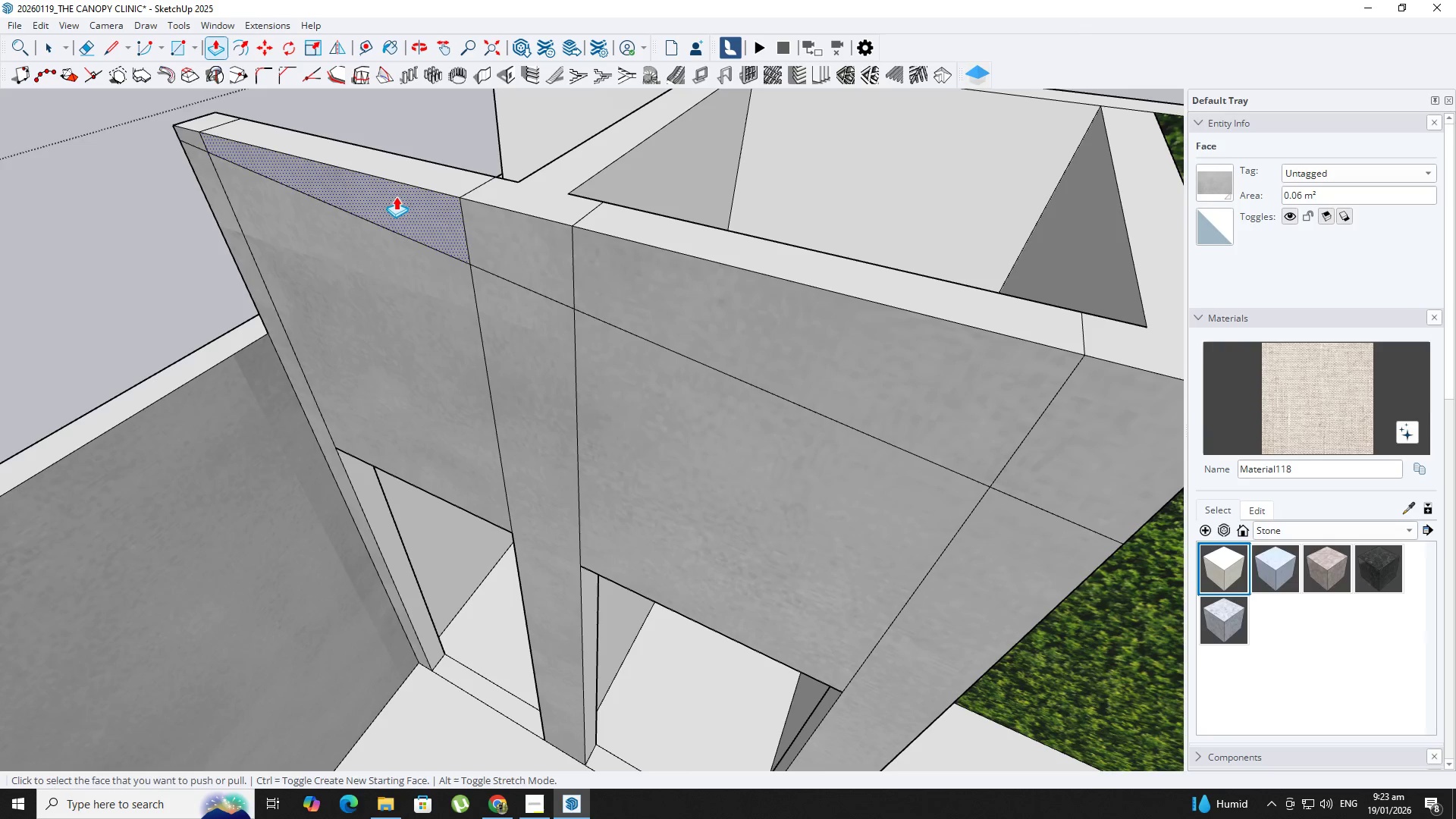 
left_click([396, 196])
 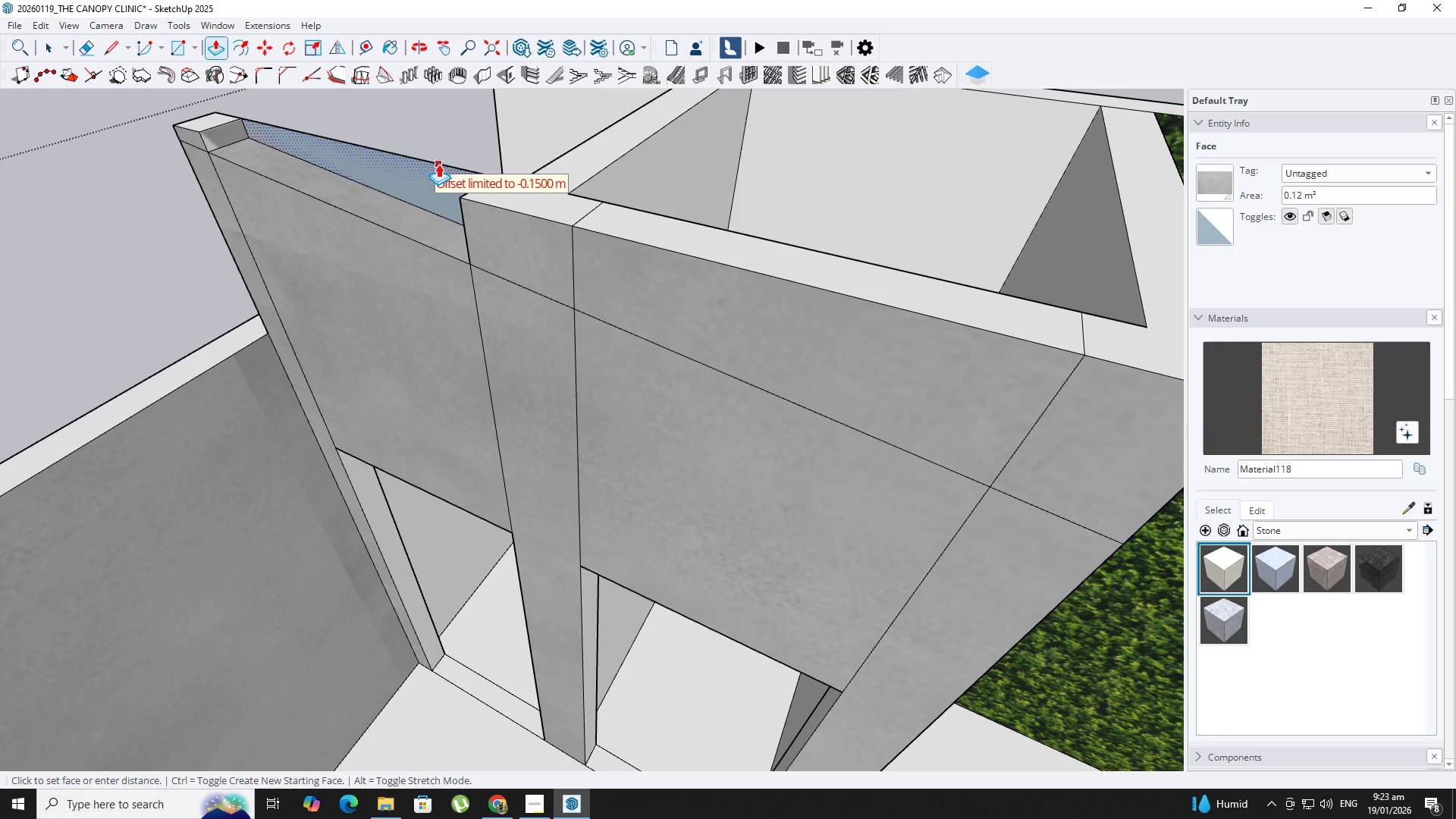 
left_click([438, 163])
 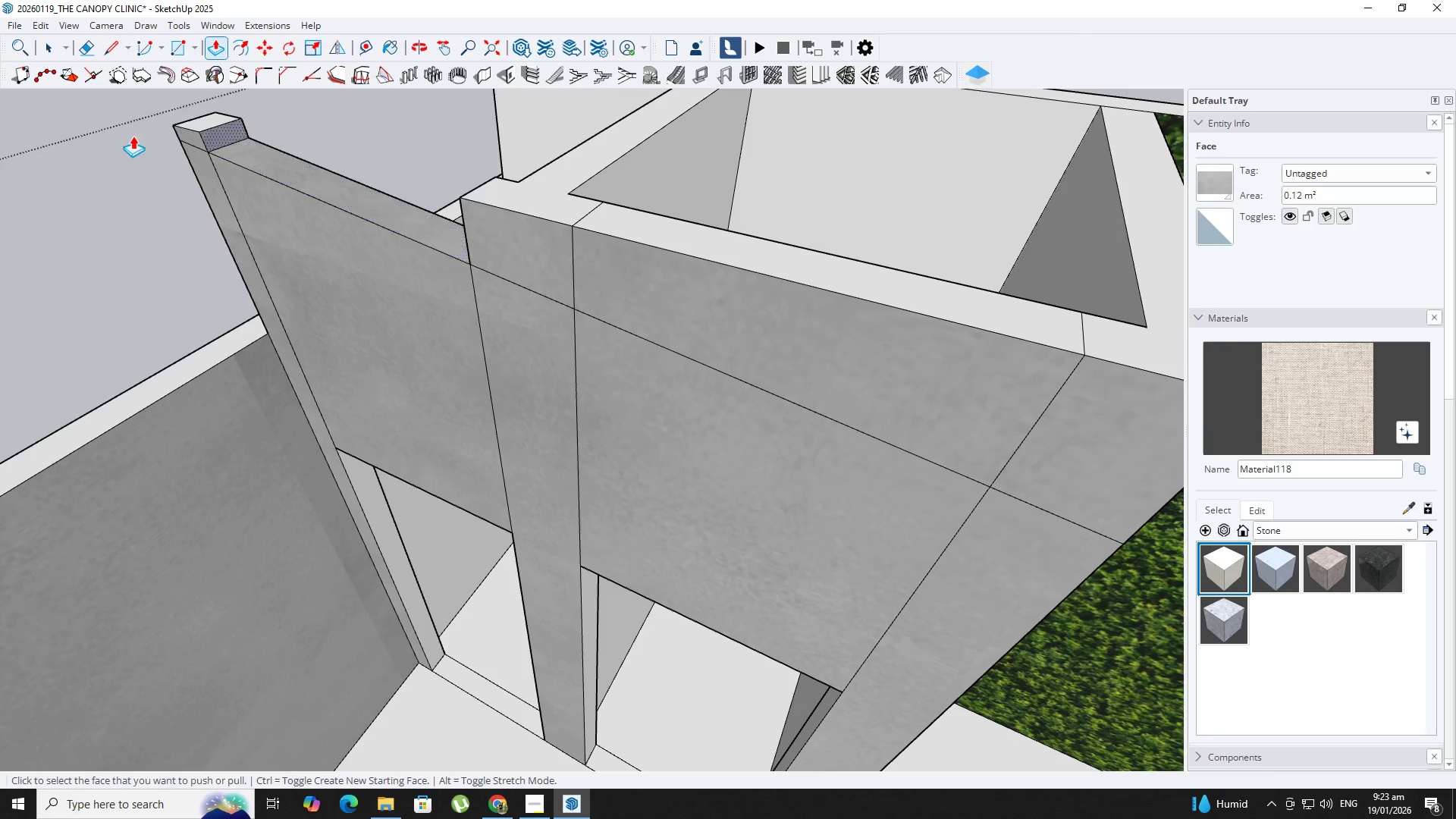 
scroll: coordinate [108, 139], scroll_direction: up, amount: 3.0
 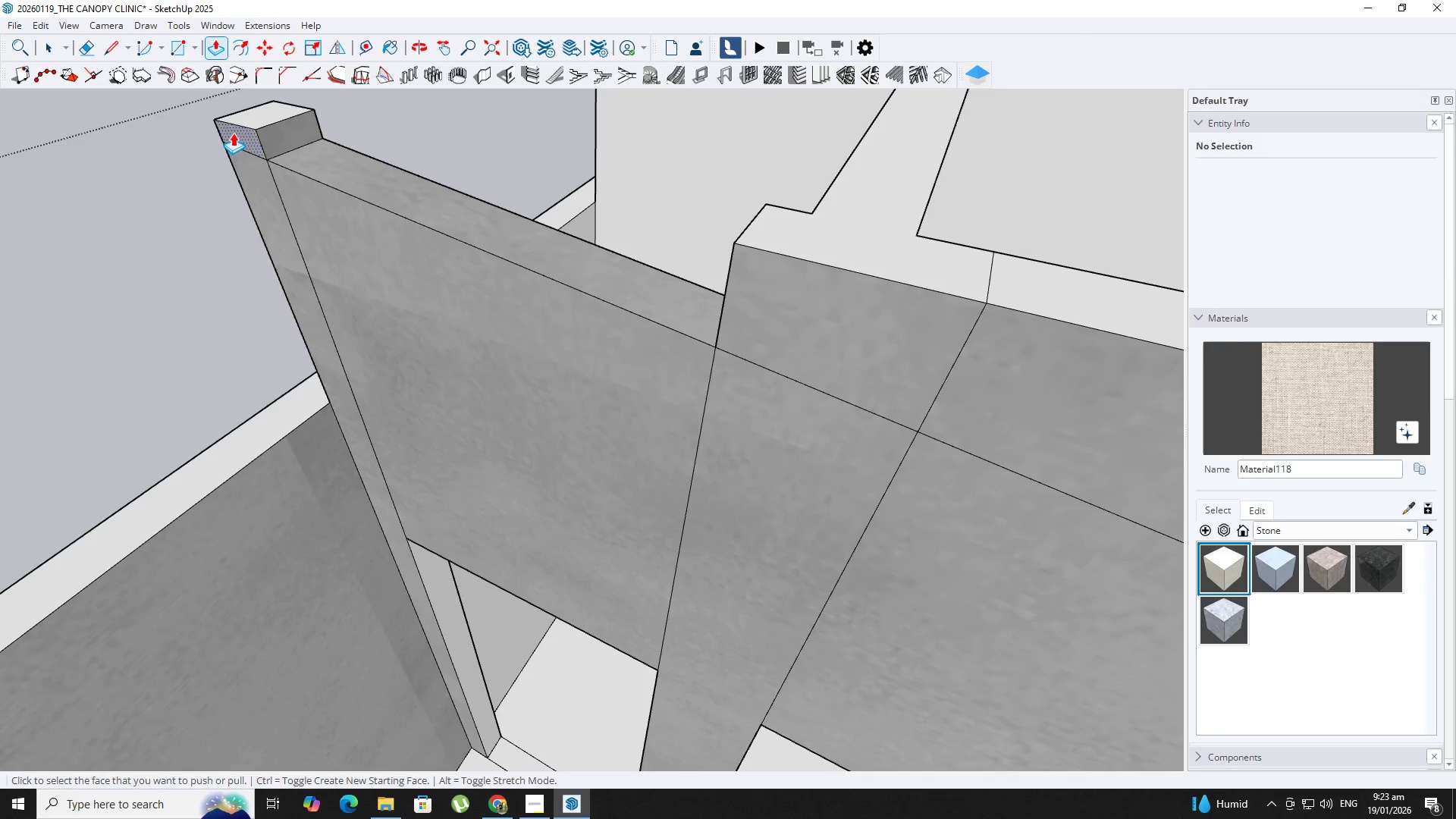 
double_click([233, 133])
 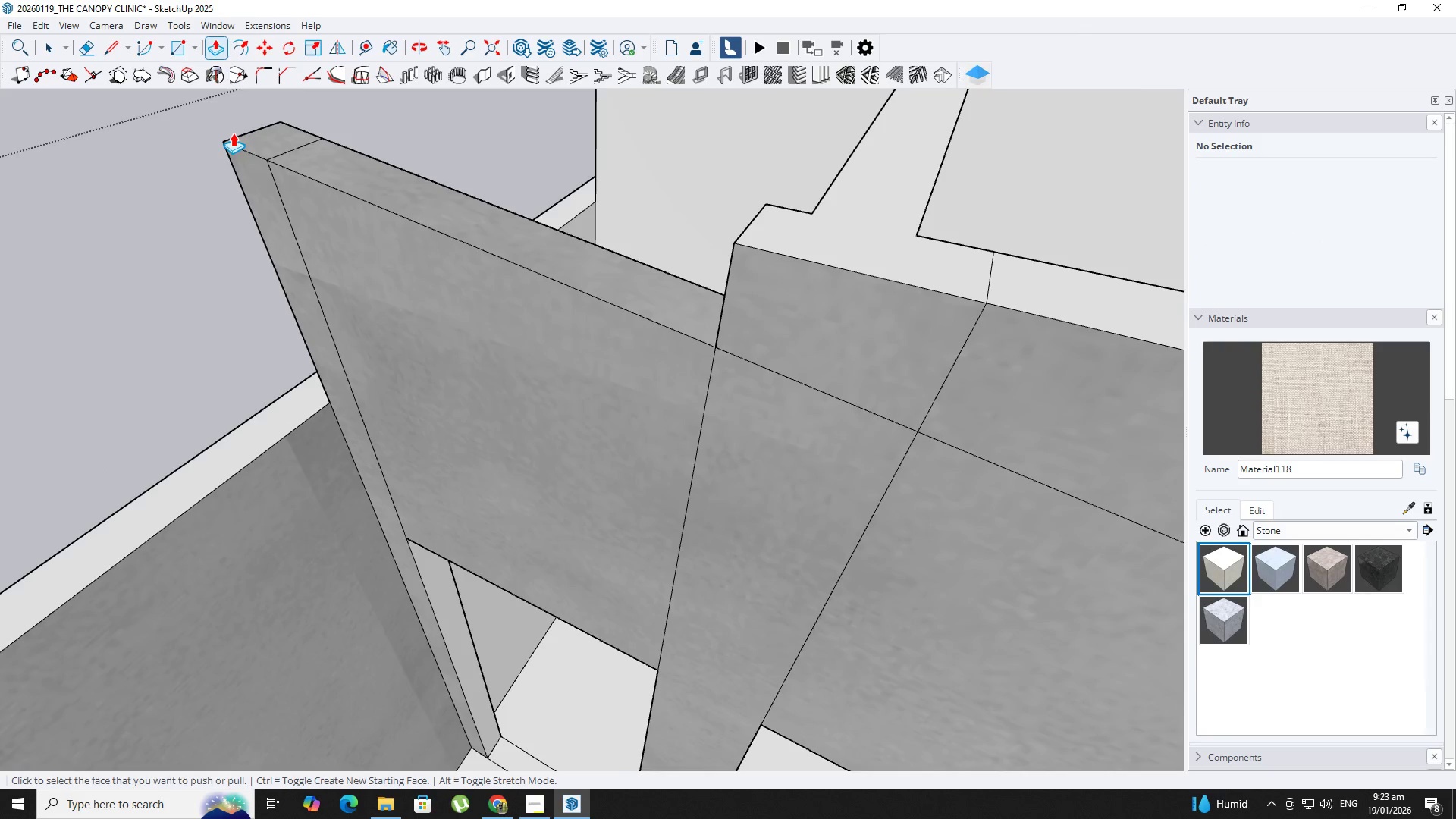 
scroll: coordinate [468, 220], scroll_direction: down, amount: 8.0
 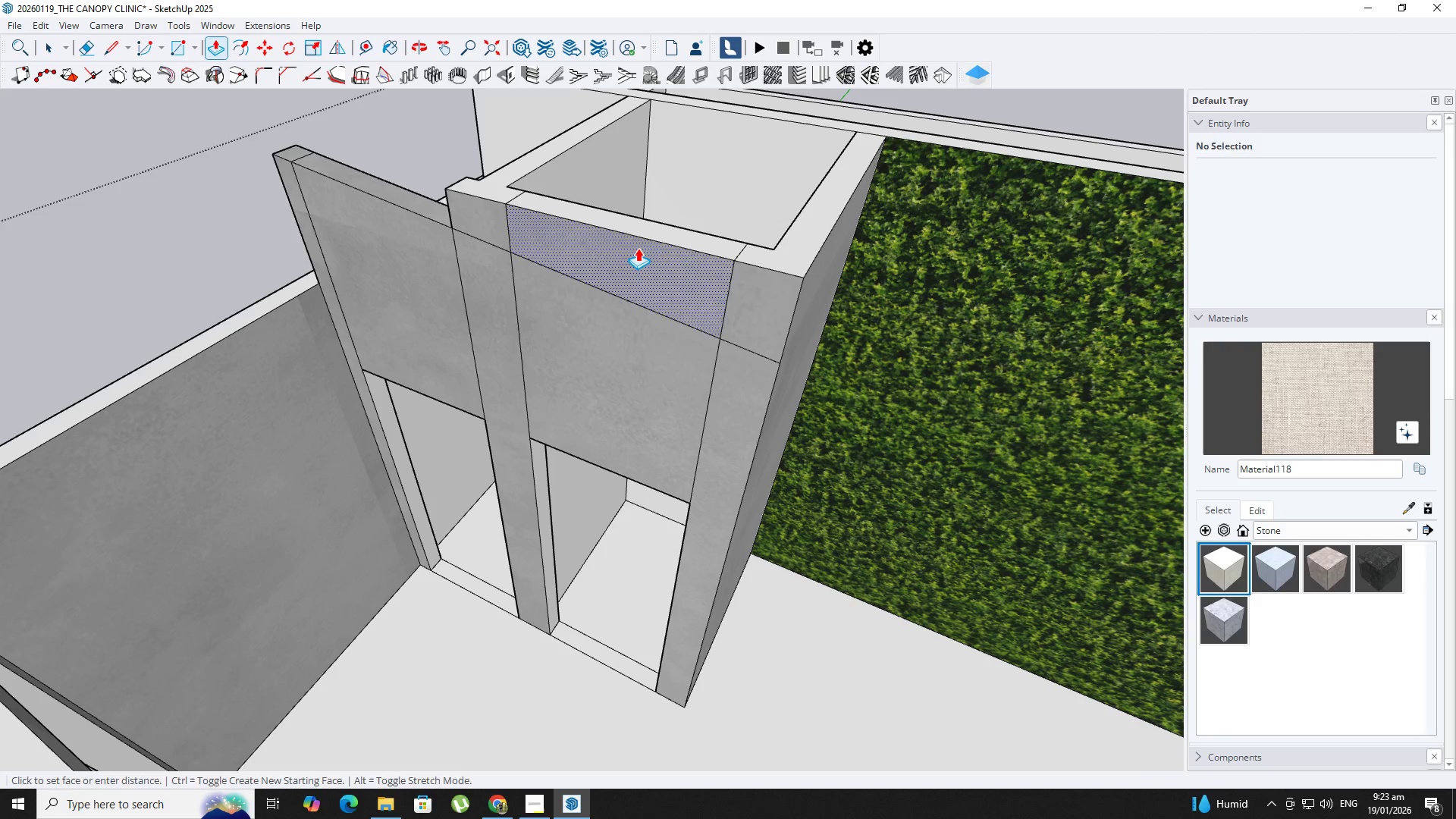 
double_click([638, 248])
 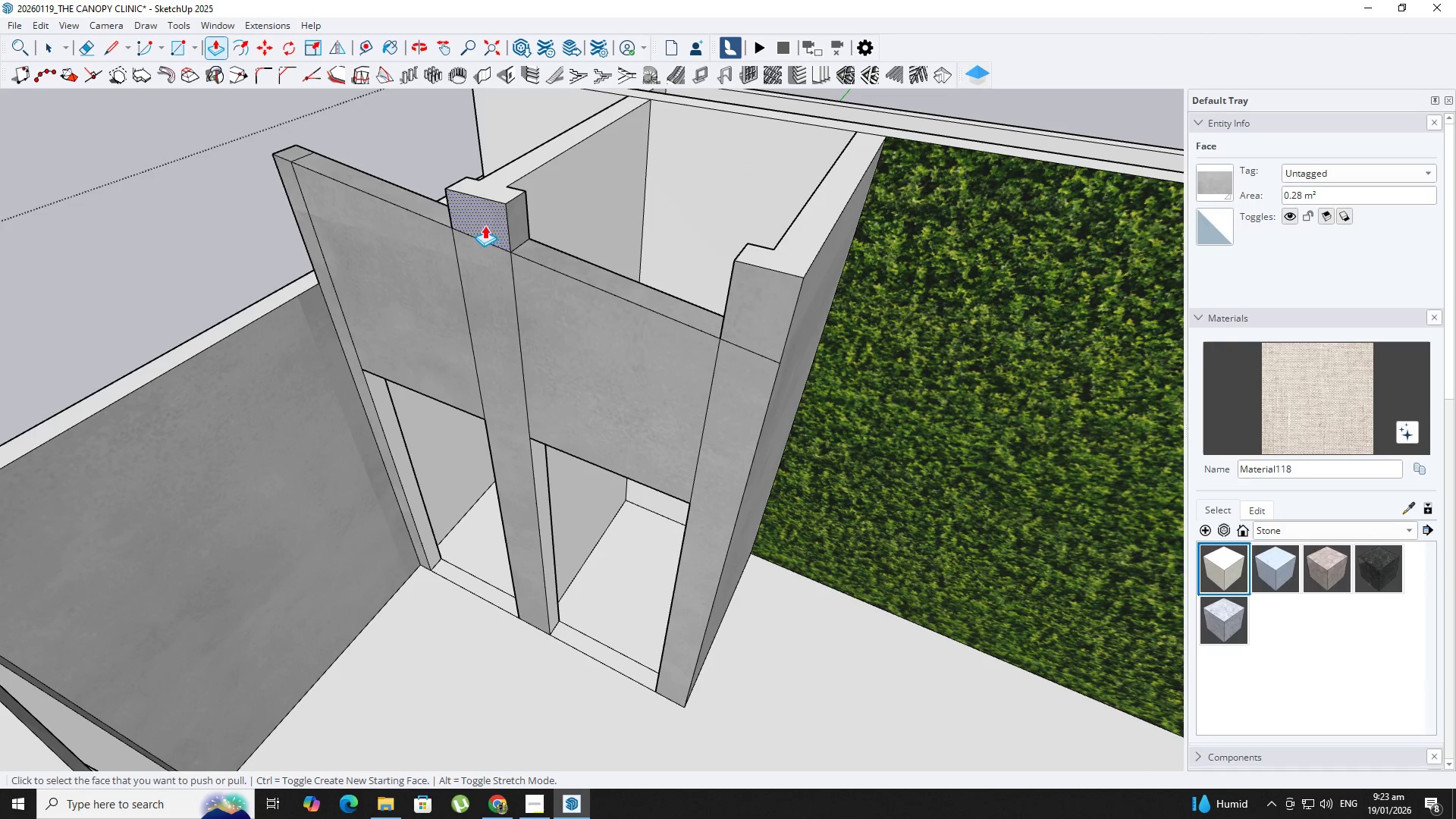 
double_click([485, 224])
 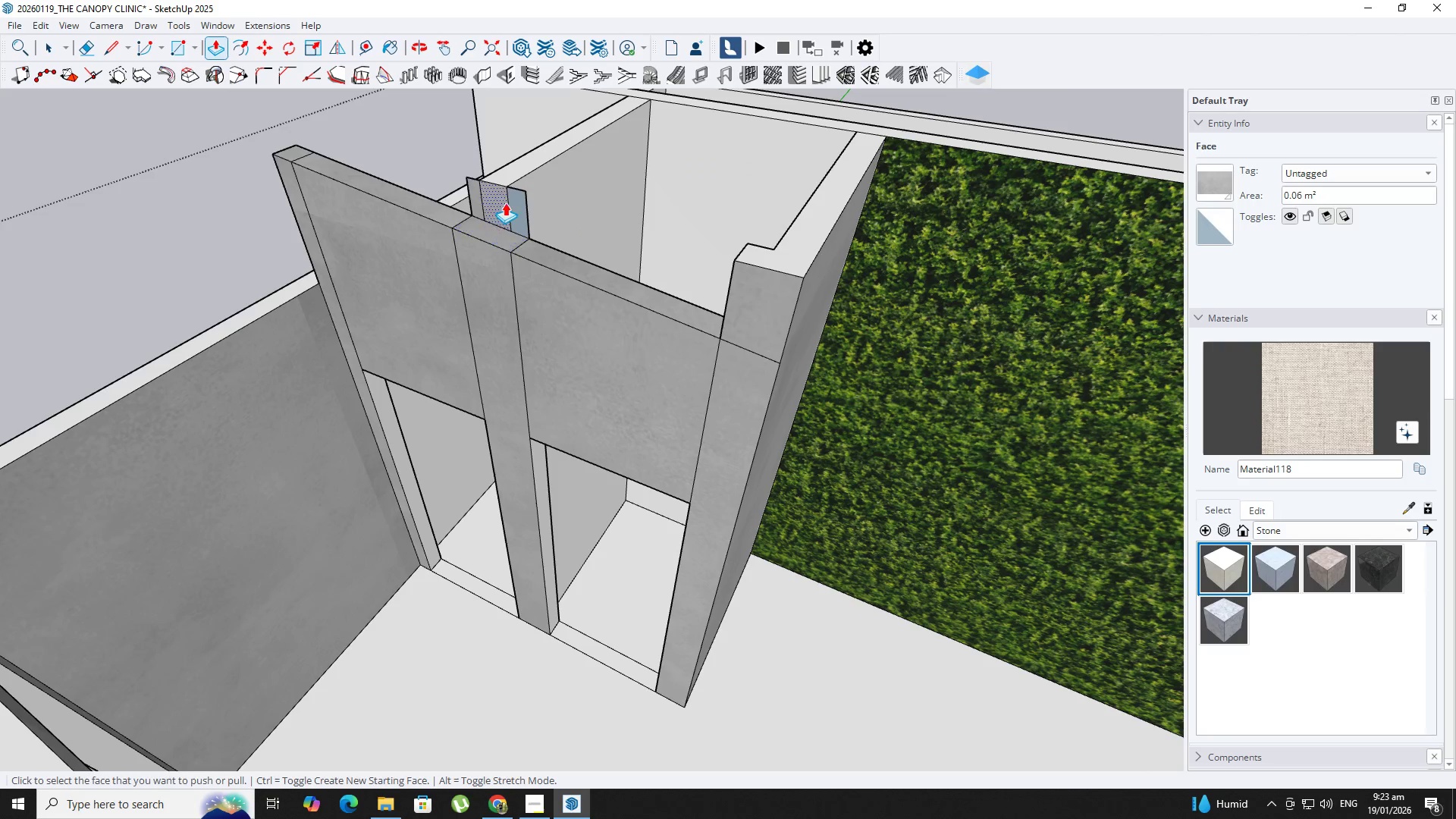 
key(E)
 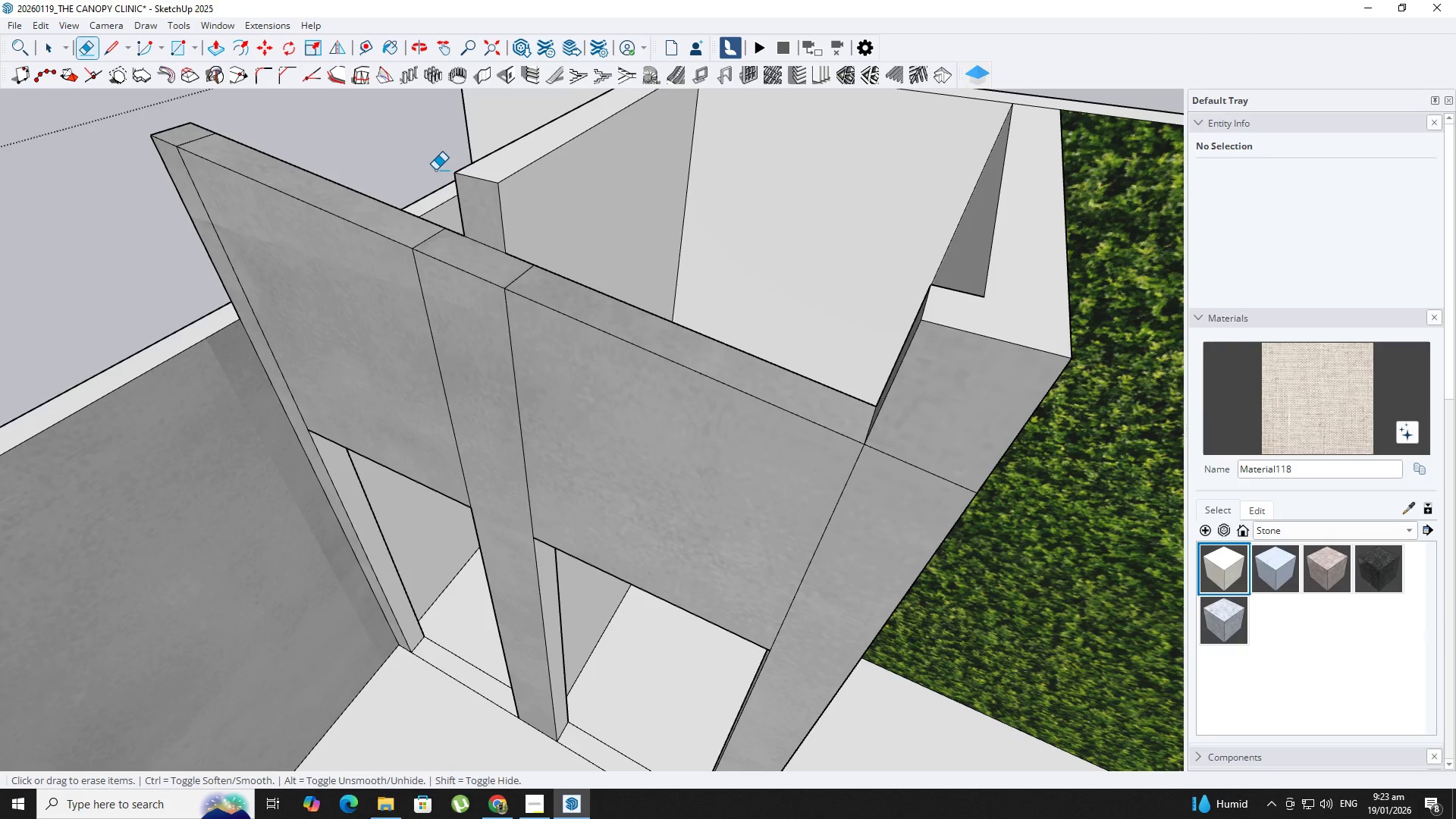 
scroll: coordinate [528, 187], scroll_direction: up, amount: 5.0
 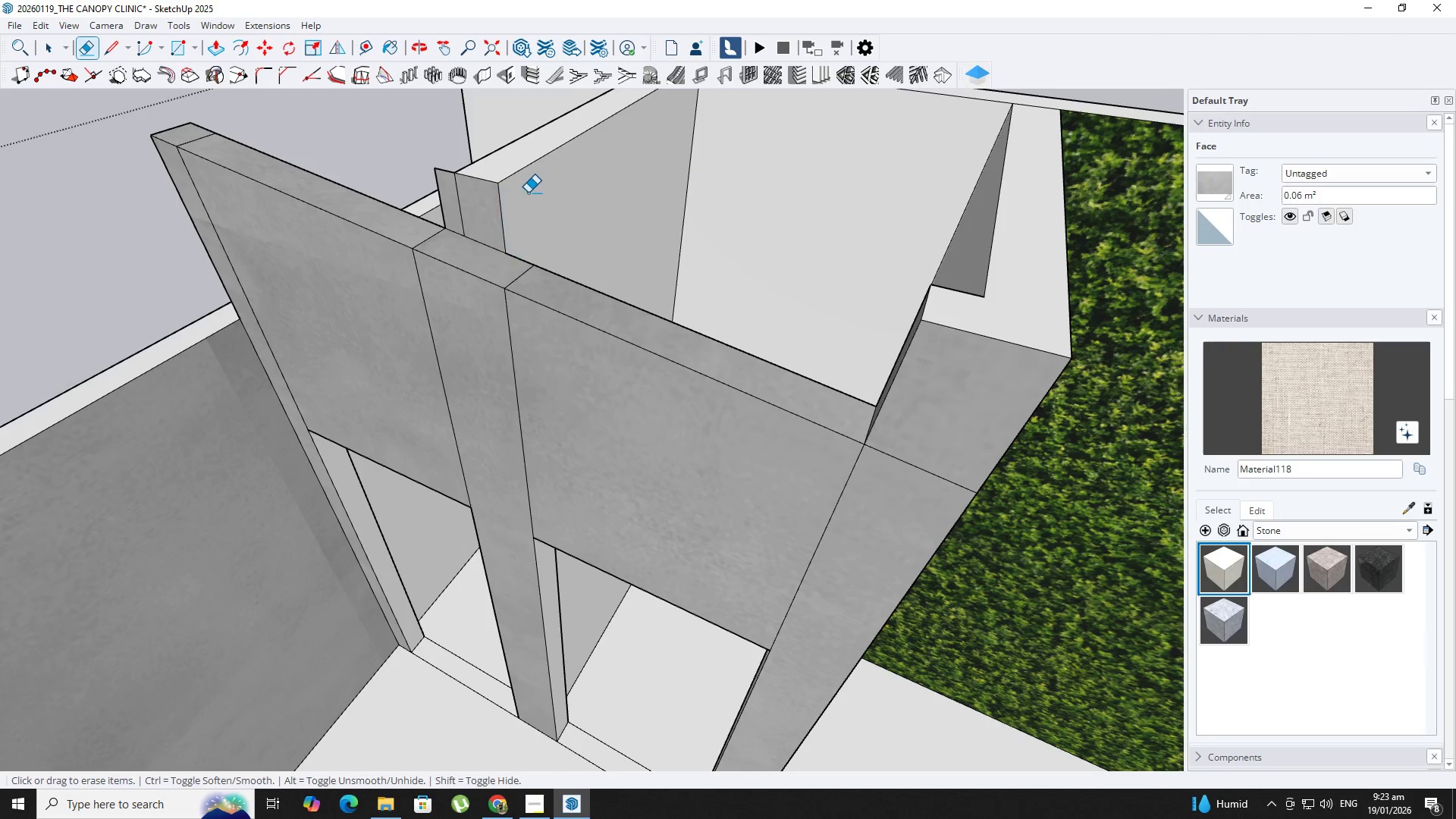 
key(P)
 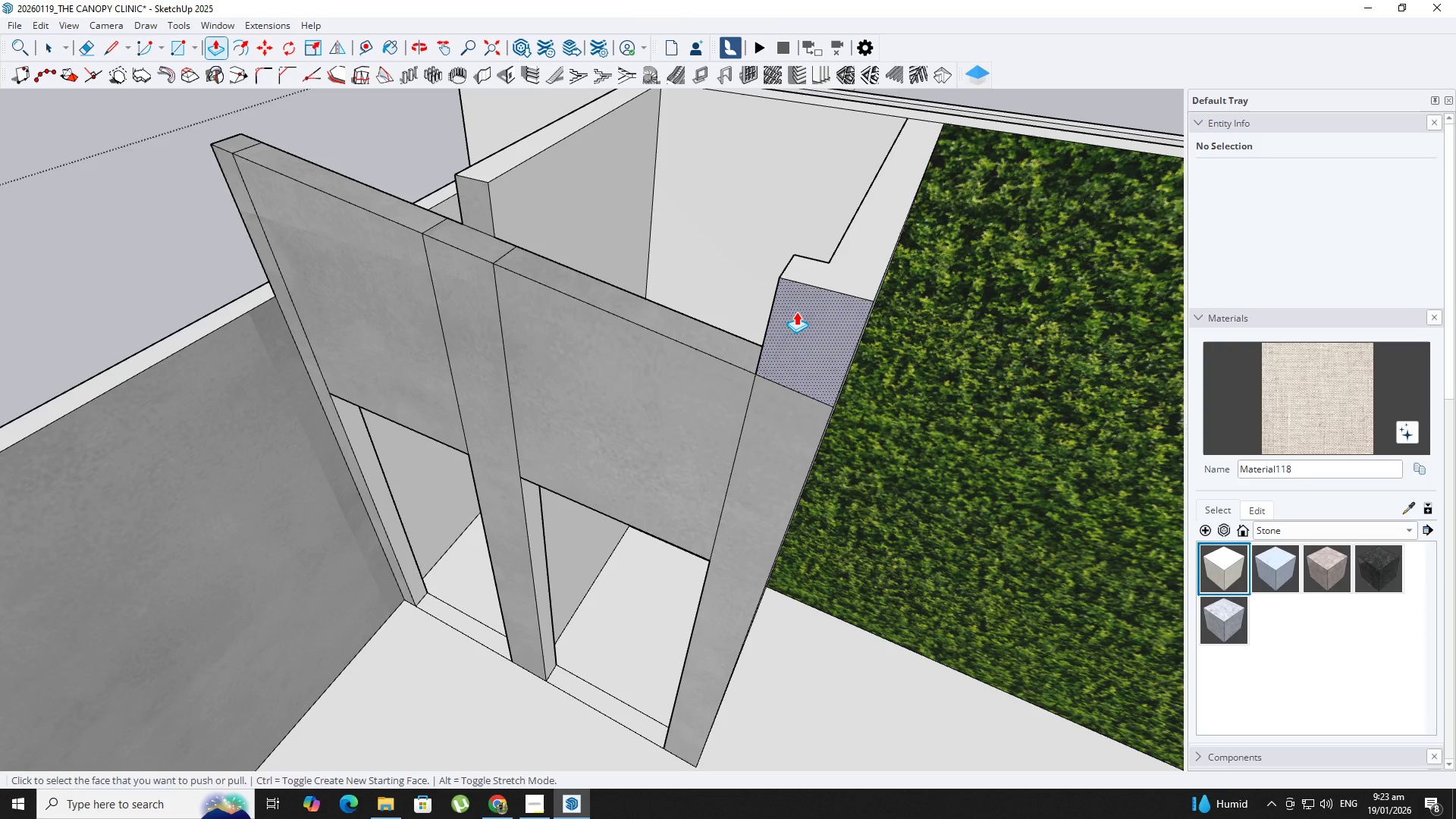 
scroll: coordinate [457, 181], scroll_direction: down, amount: 3.0
 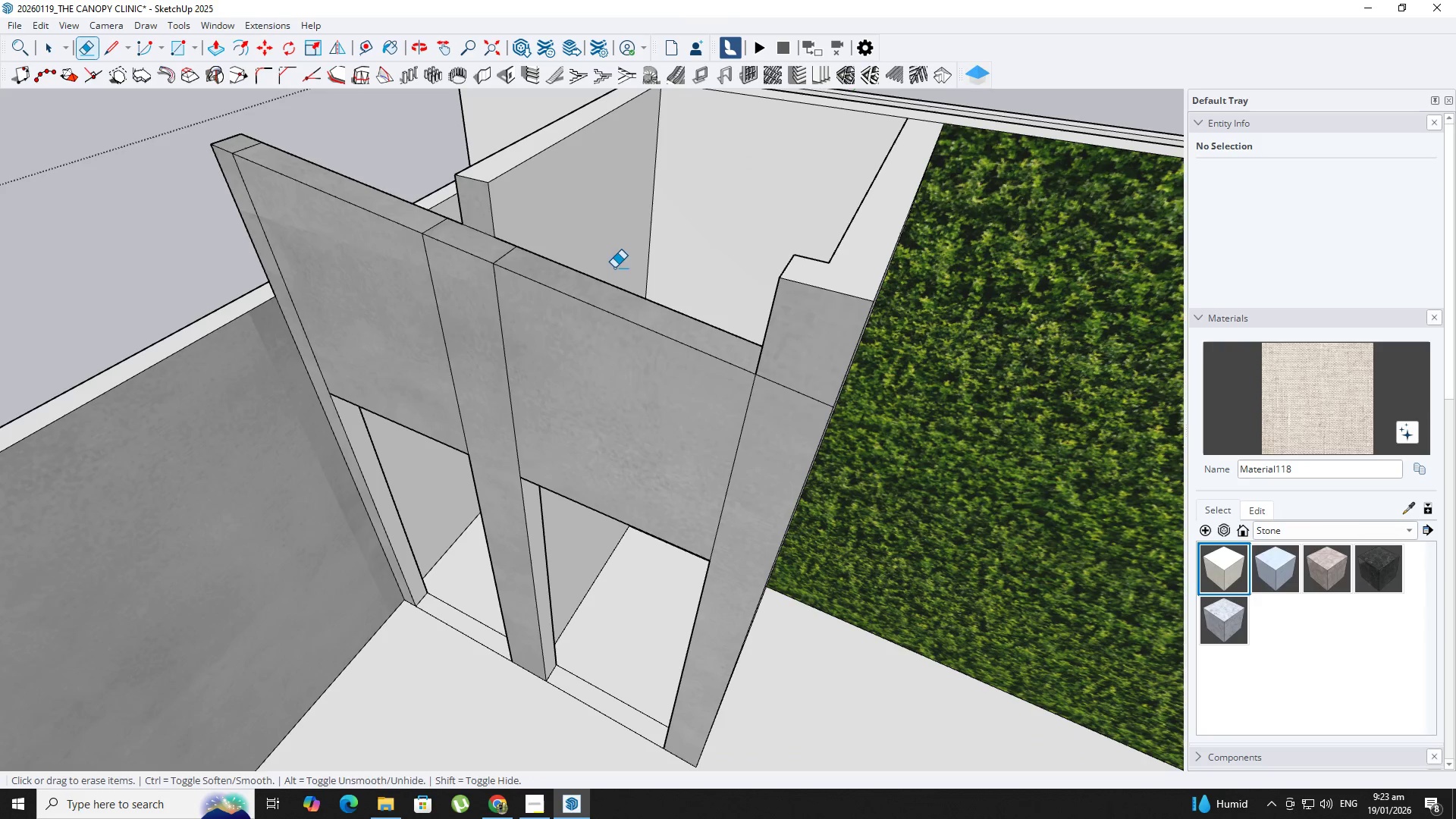 
double_click([796, 312])
 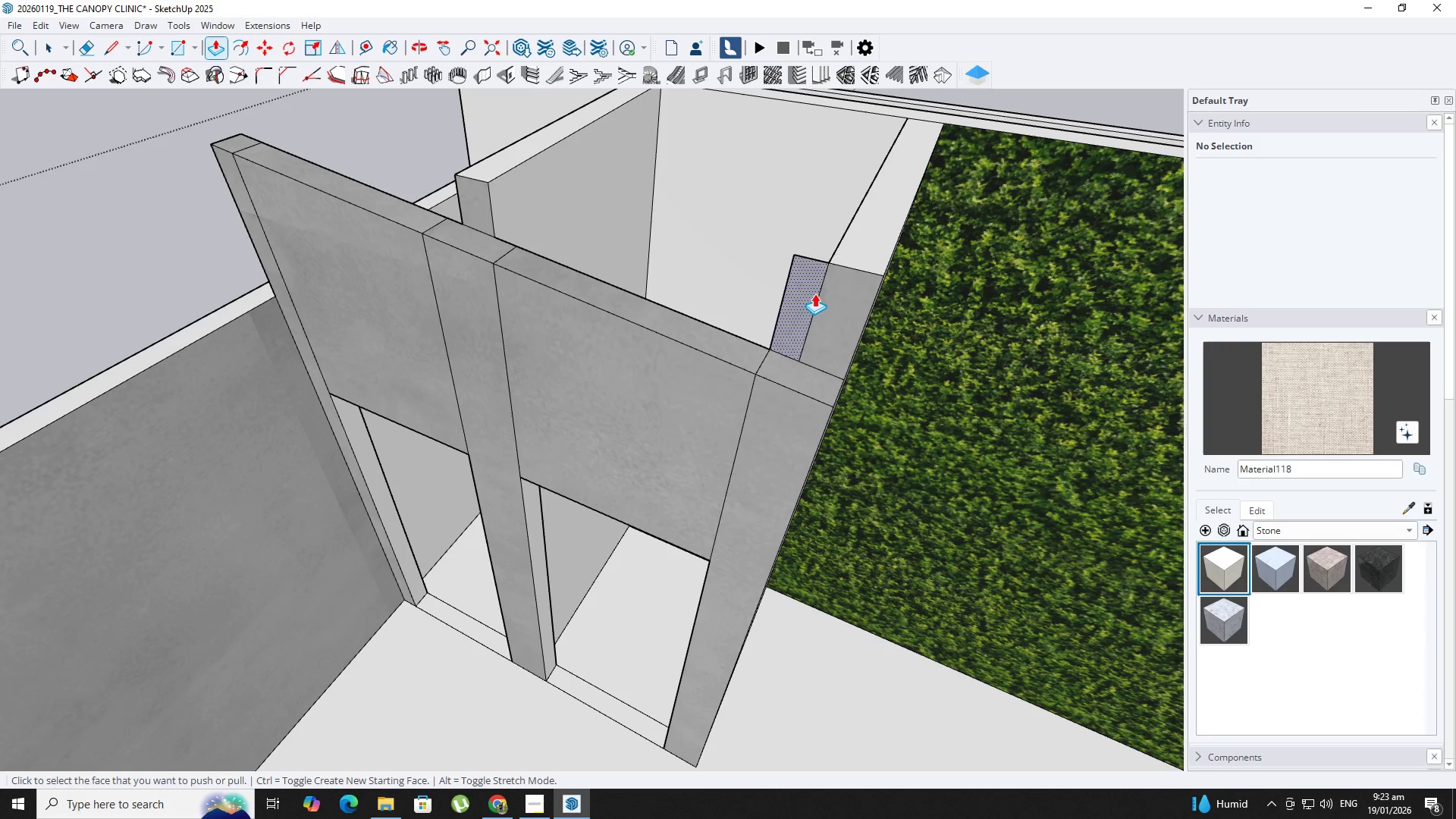 
key(E)
 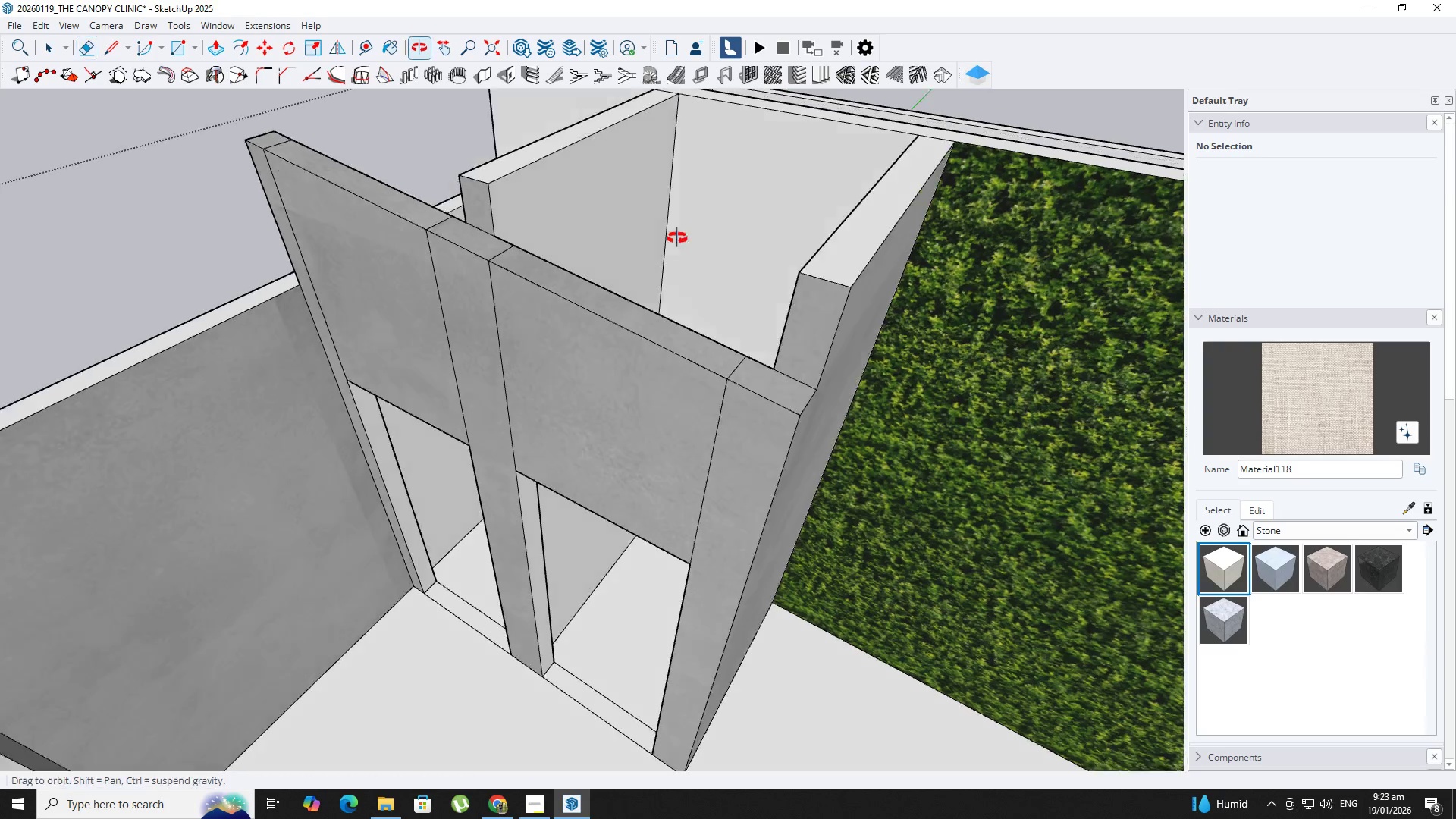 
scroll: coordinate [642, 216], scroll_direction: down, amount: 1.0
 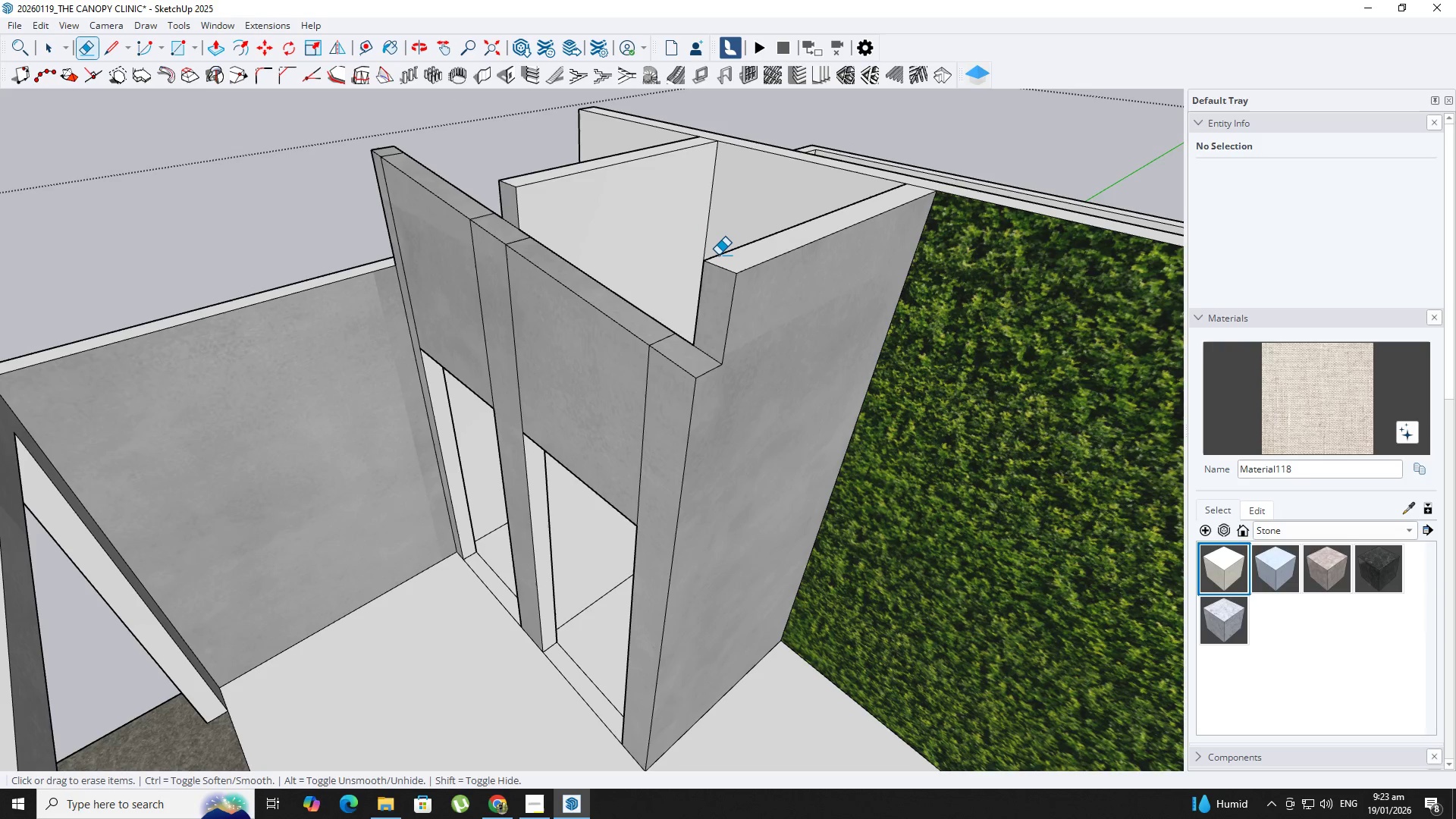 
key(BracketLeft)
 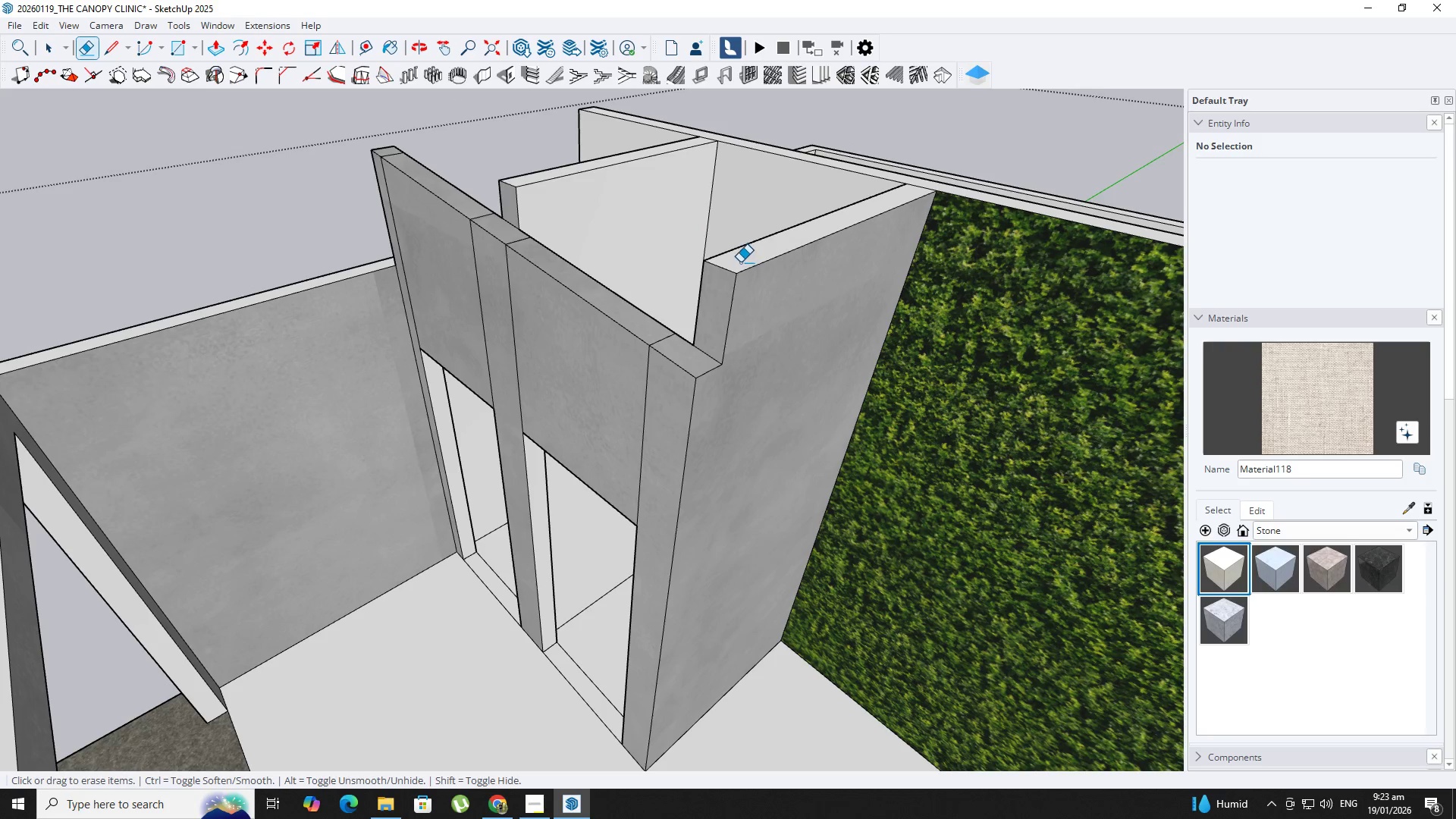 
key(P)
 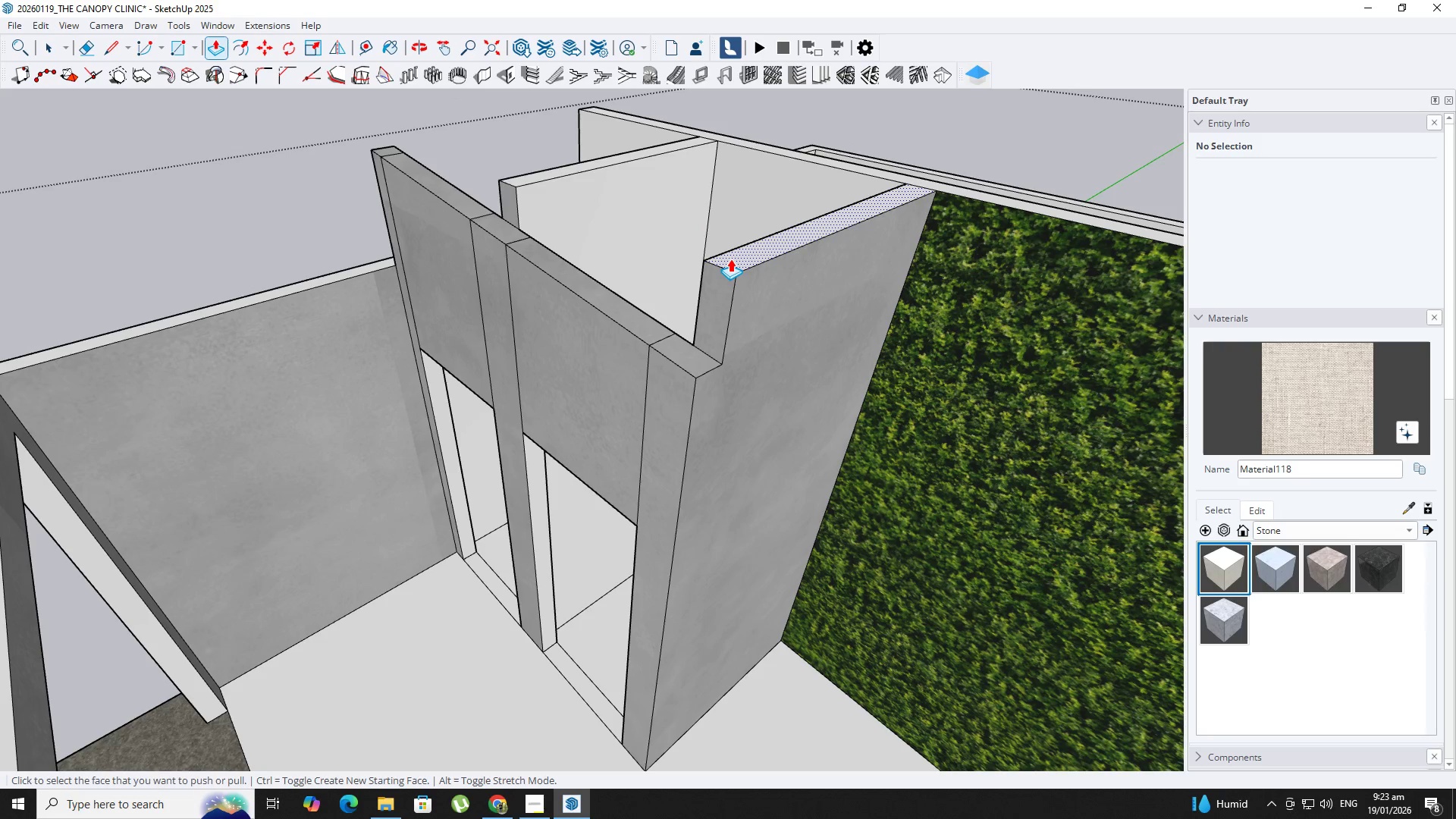 
left_click([730, 259])
 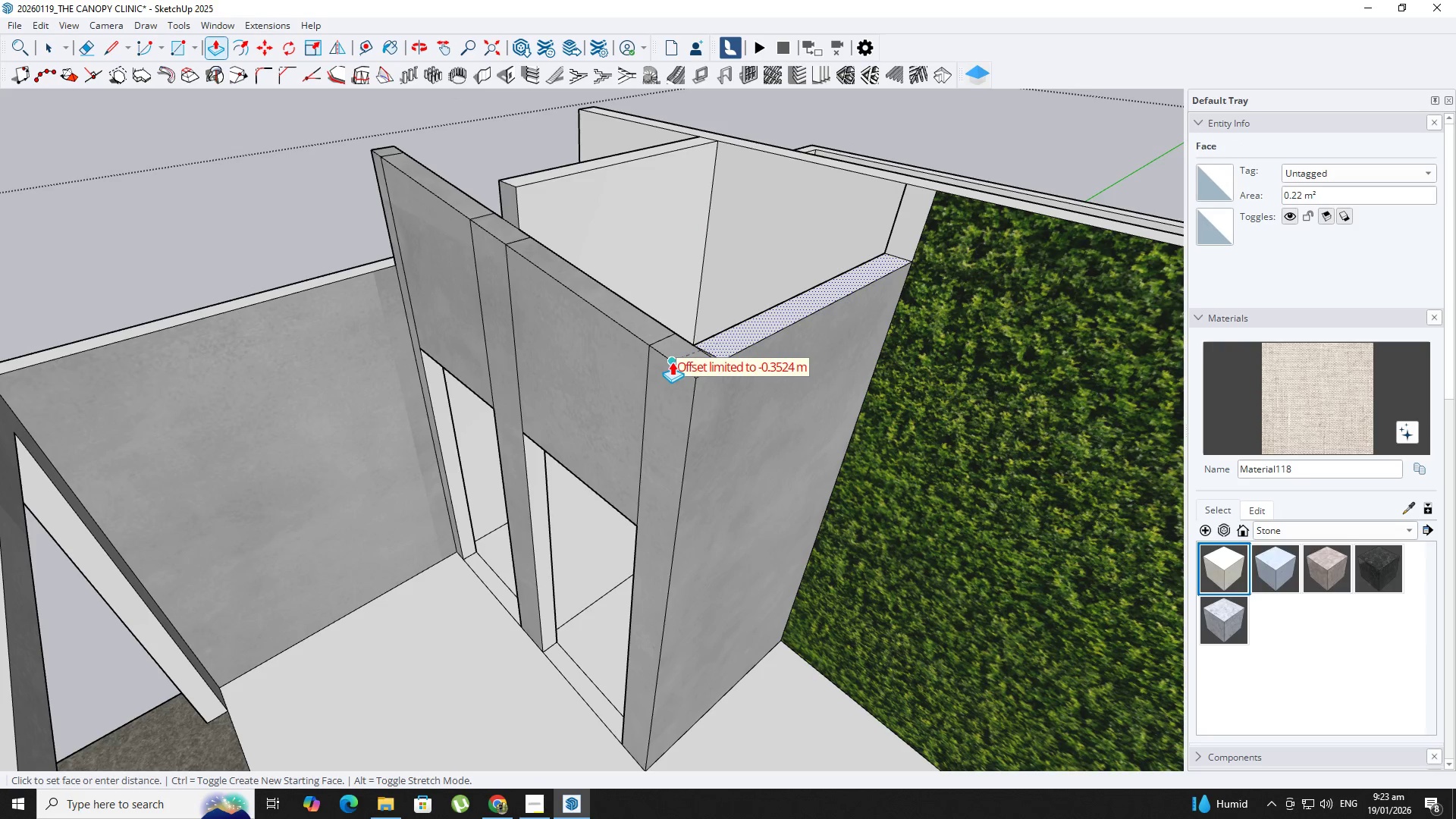 
left_click([672, 362])
 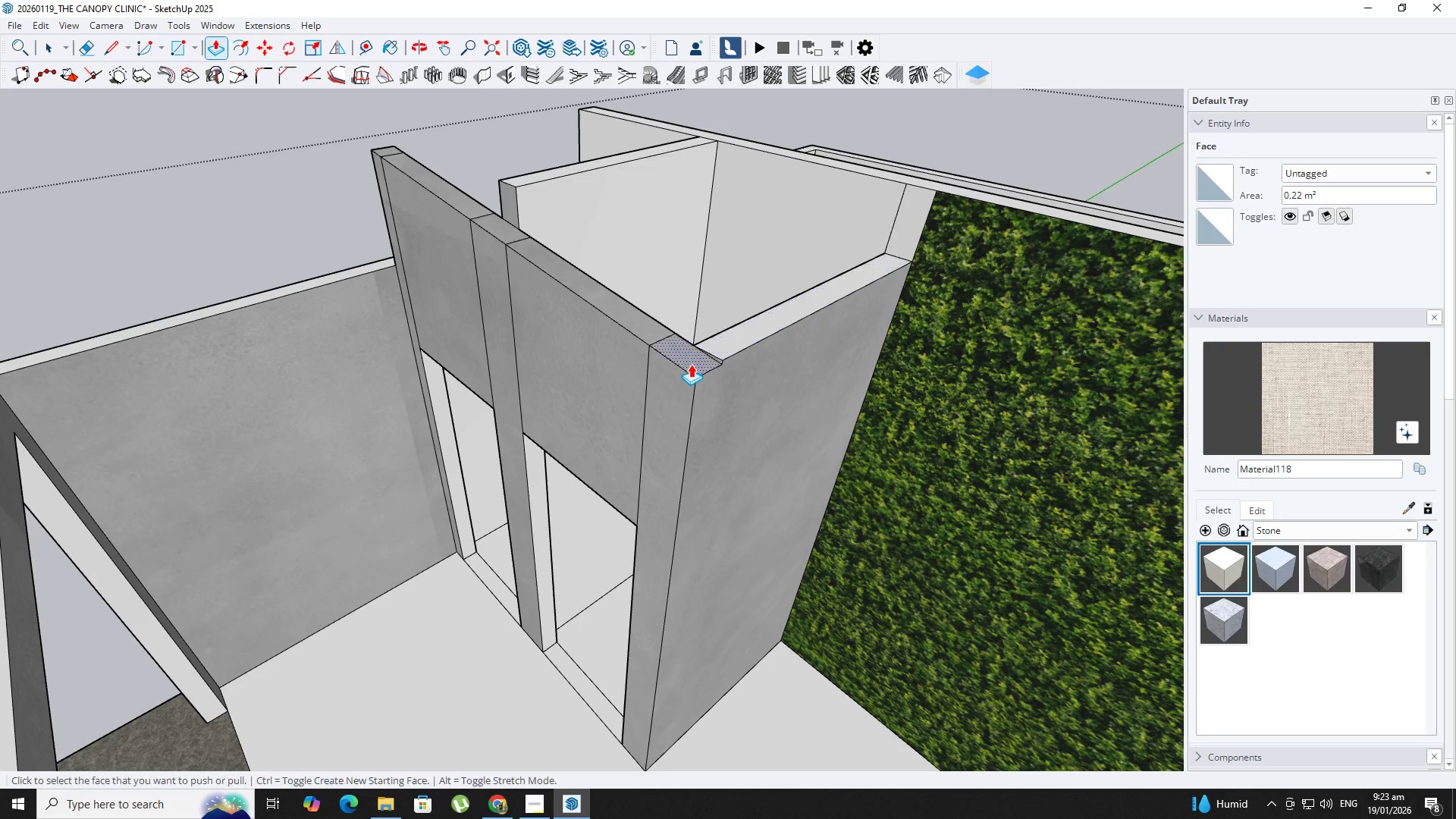 
scroll: coordinate [716, 357], scroll_direction: up, amount: 6.0
 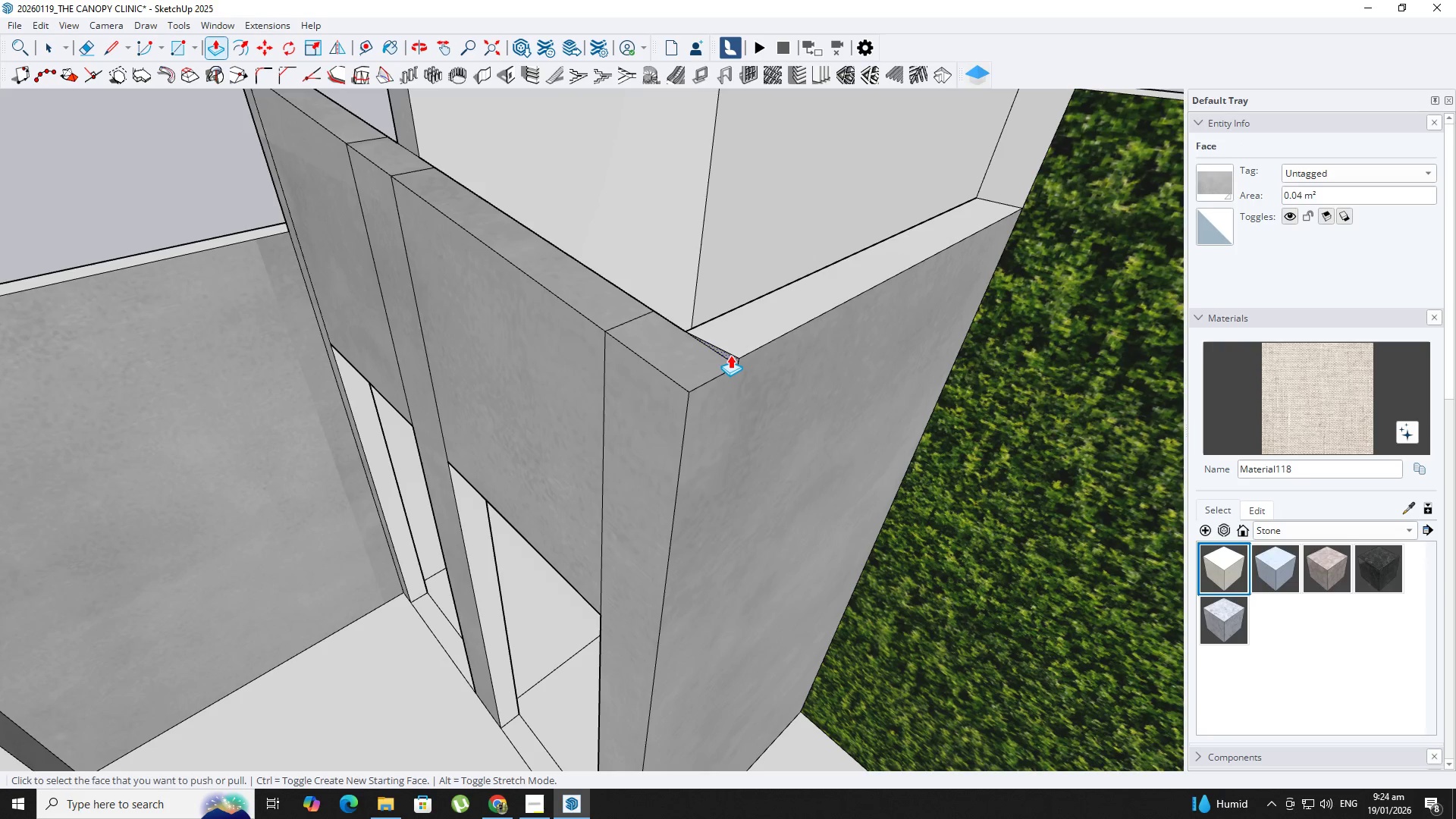 
left_click([731, 354])
 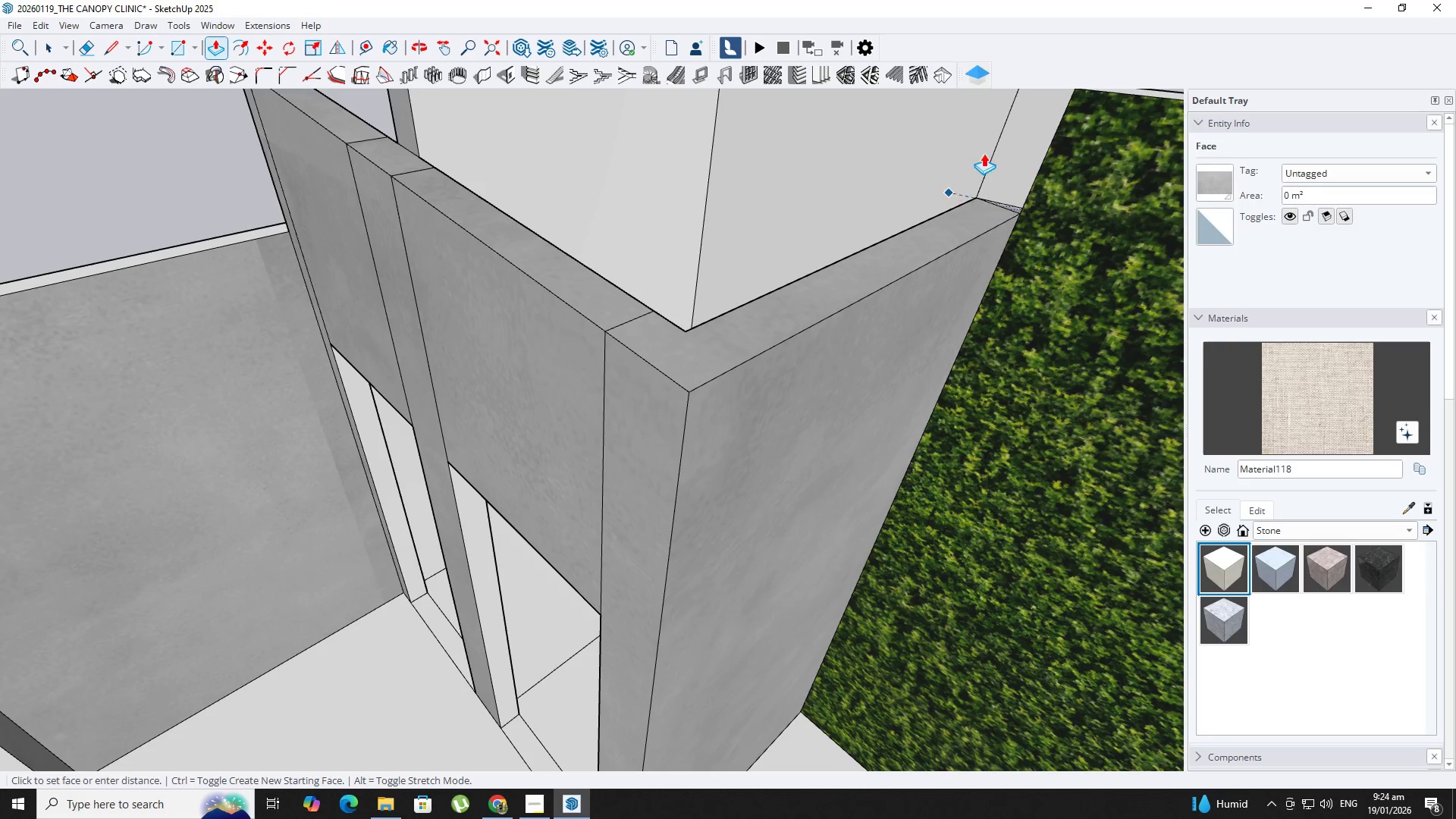 
left_click([987, 149])
 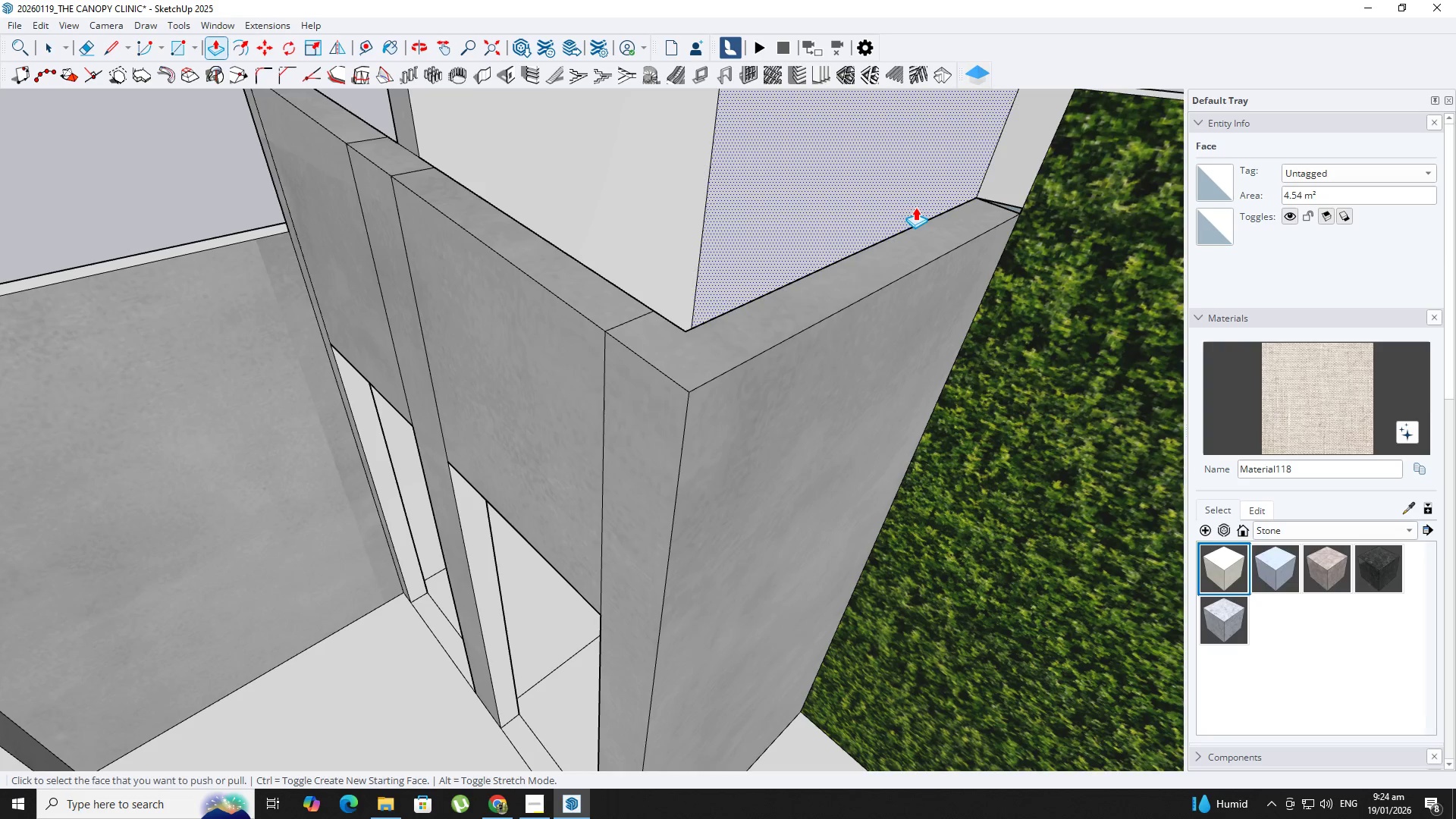 
key(K)
 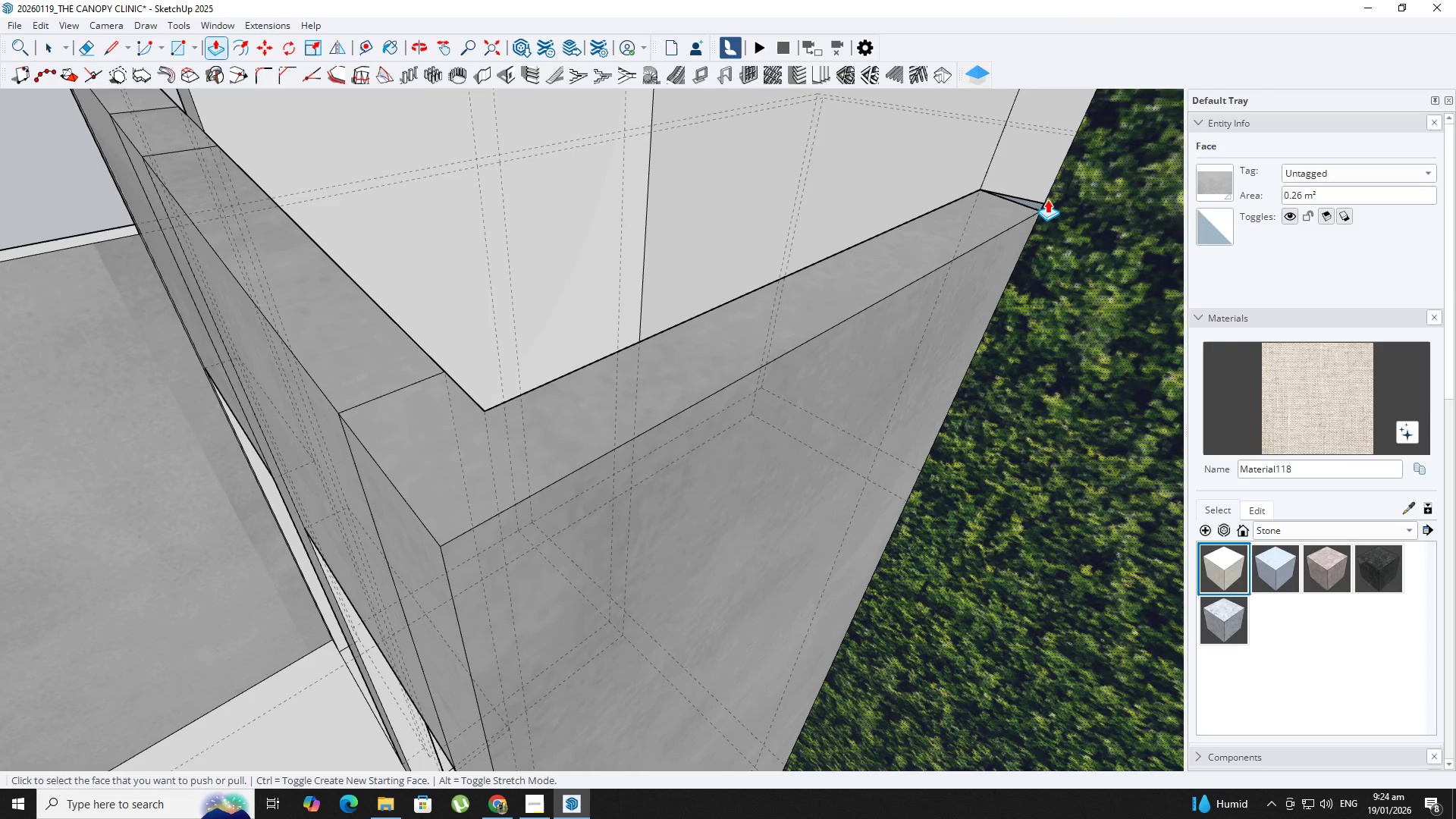 
scroll: coordinate [988, 220], scroll_direction: up, amount: 4.0
 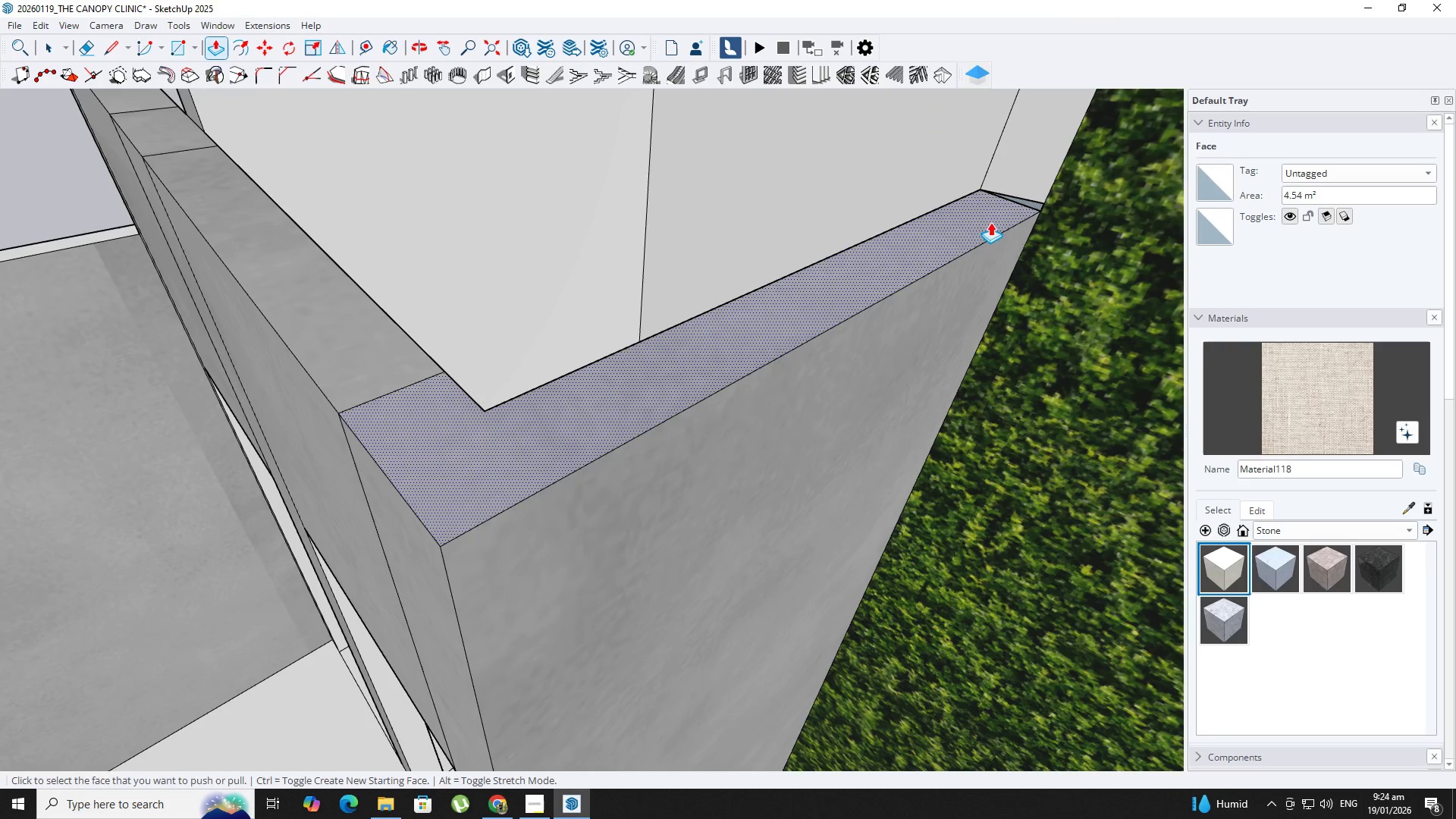 
type(kl)
 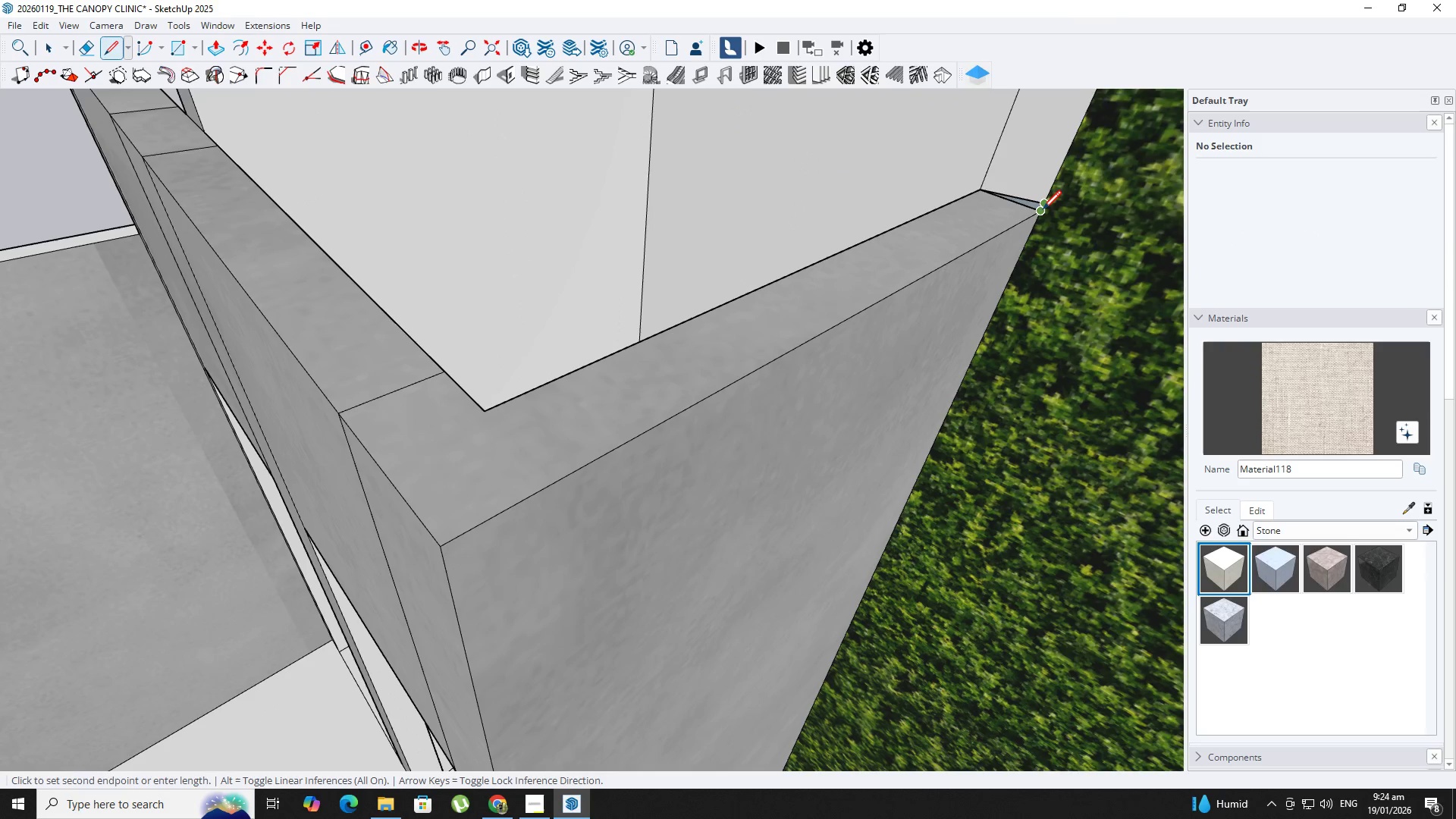 
double_click([1043, 211])
 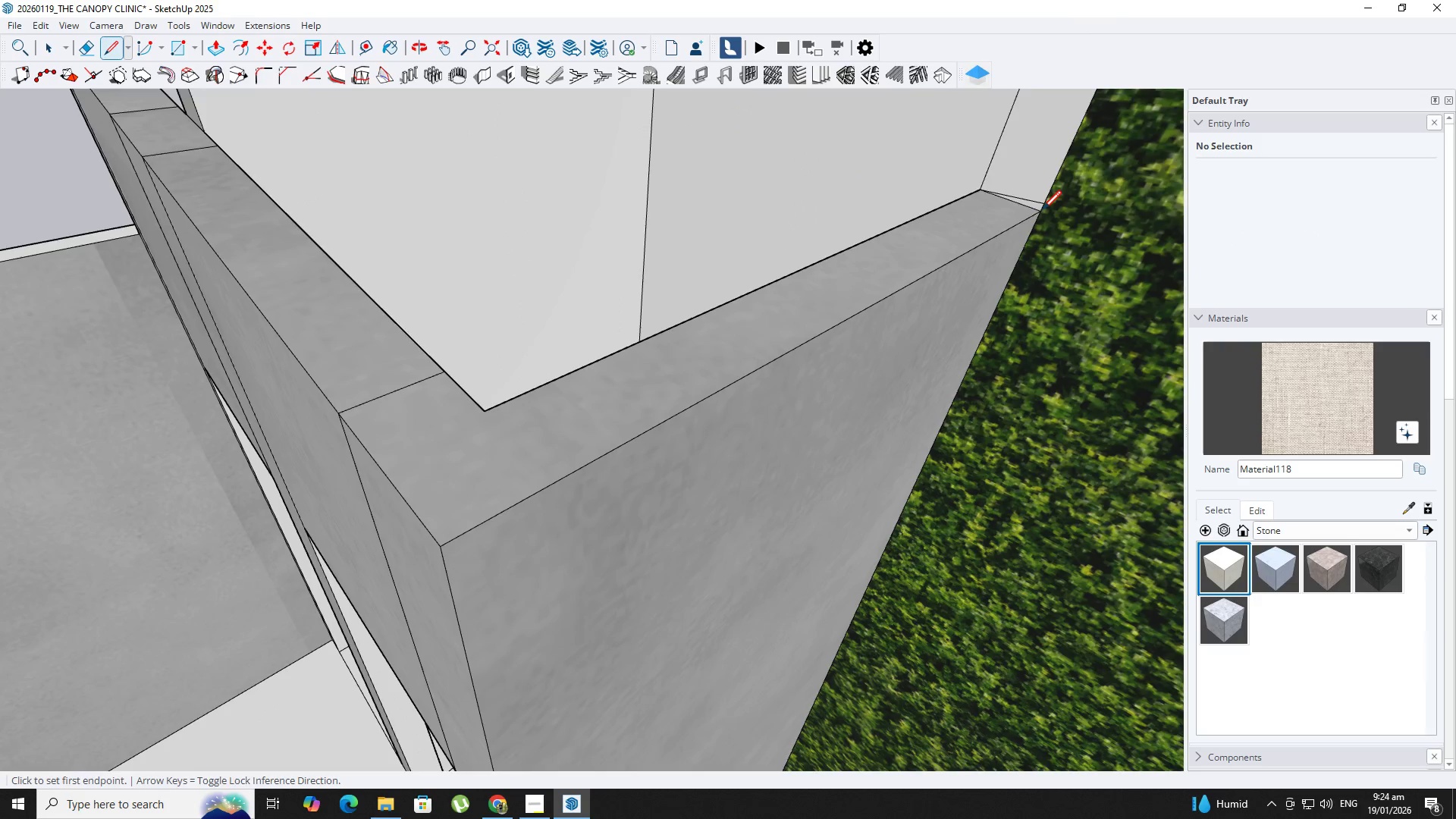 
hold_key(key=ShiftLeft, duration=0.45)
 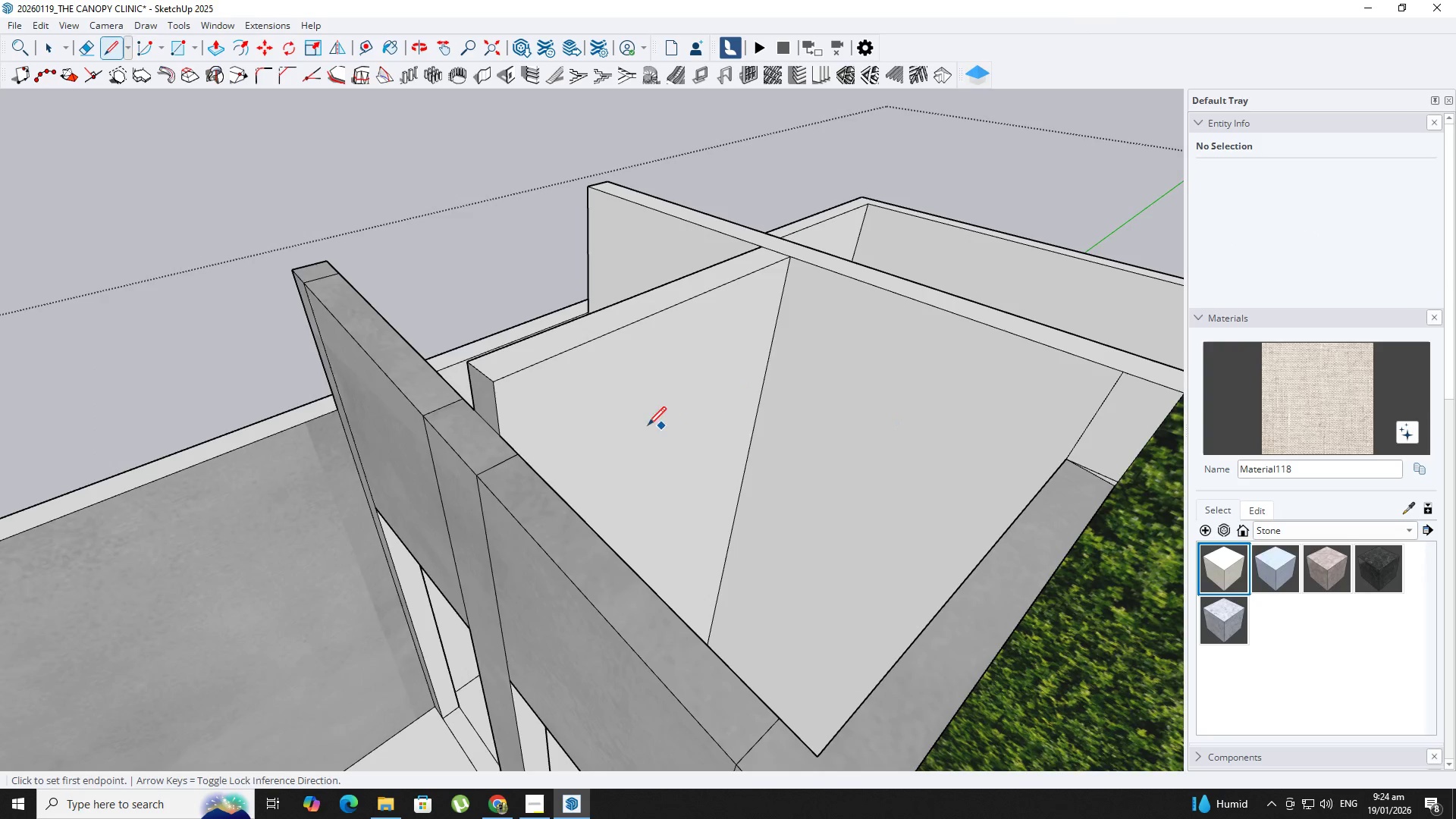 
scroll: coordinate [1042, 211], scroll_direction: down, amount: 4.0
 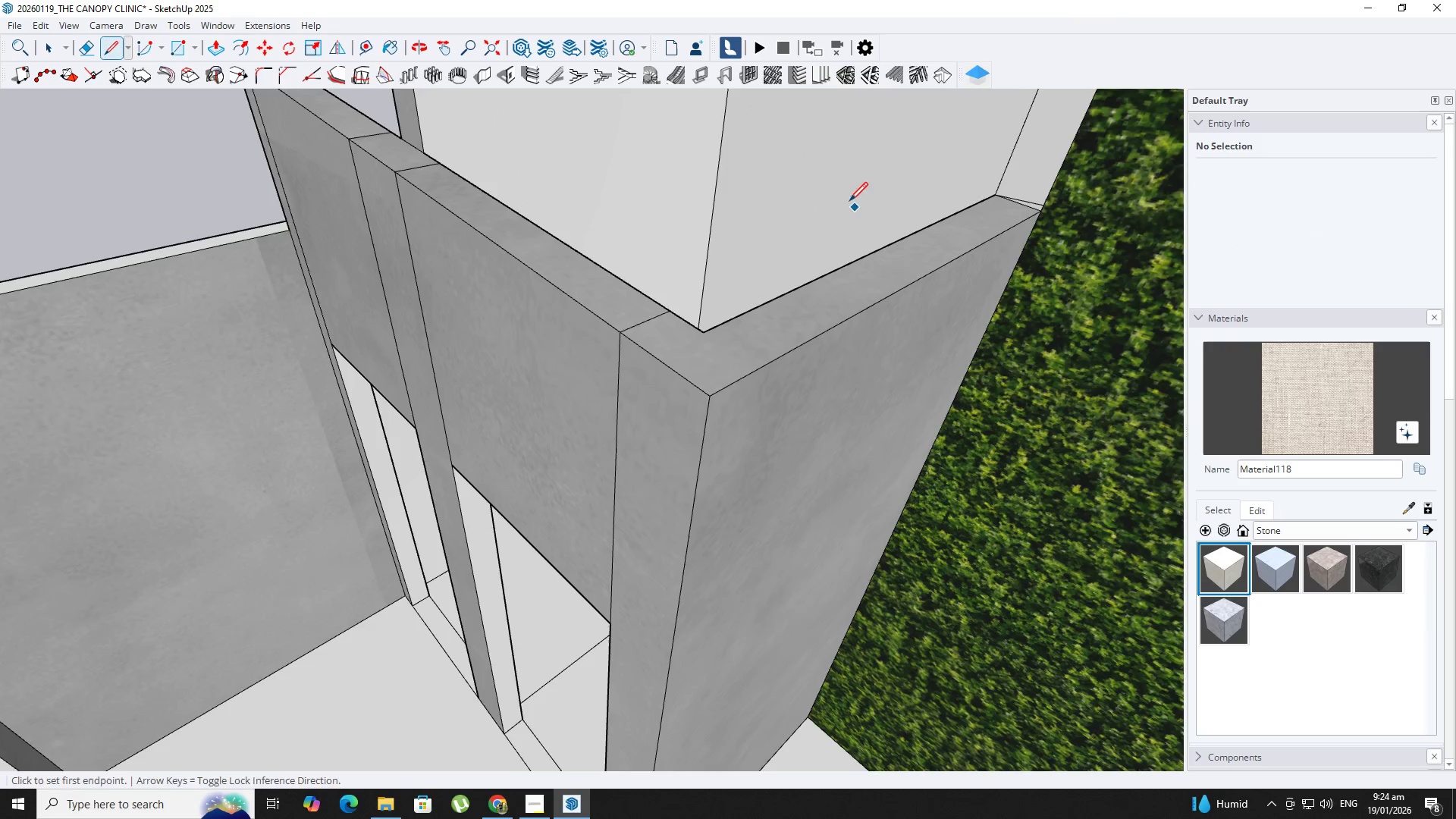 
key(Space)
 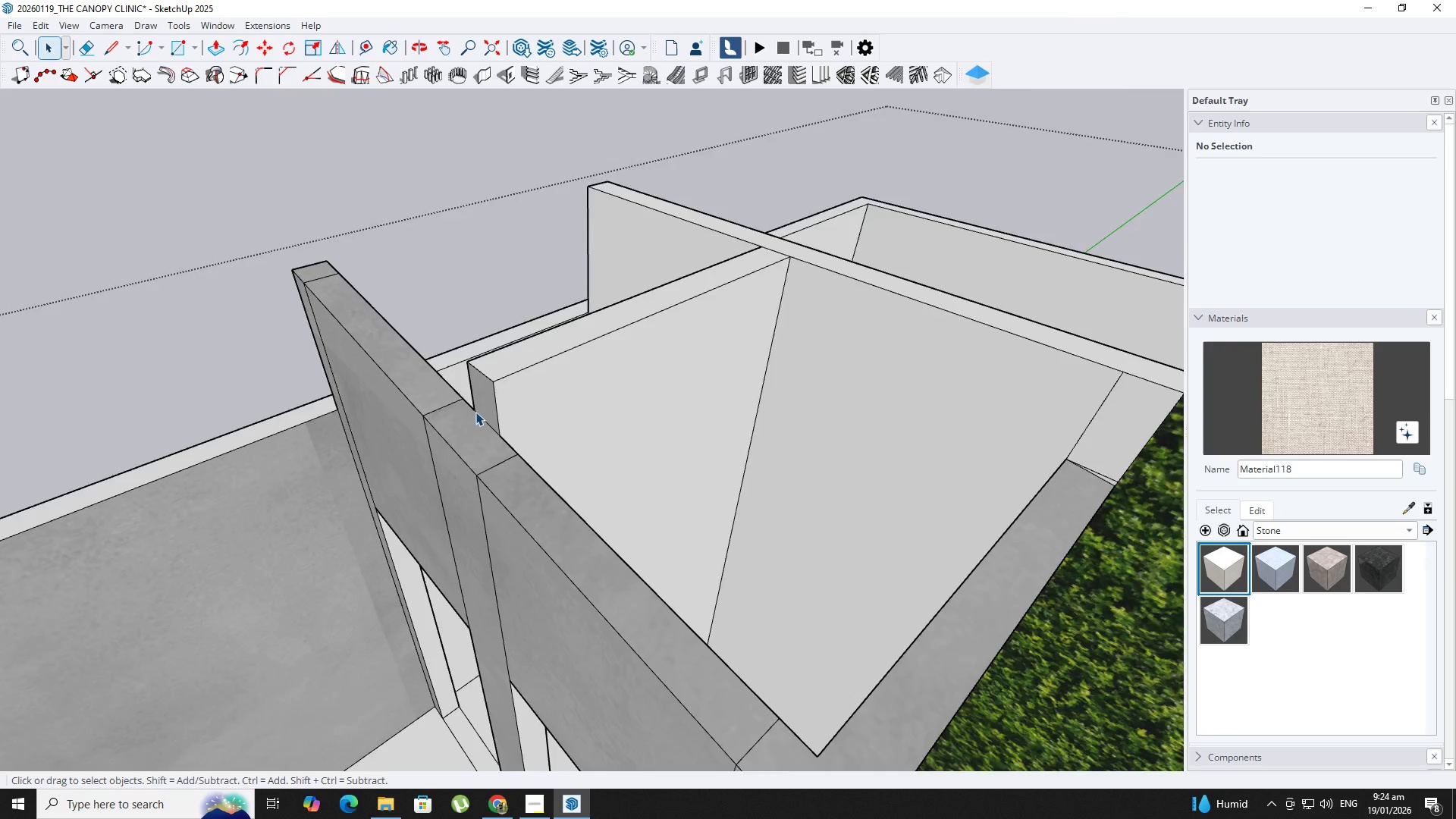 
left_click([485, 403])
 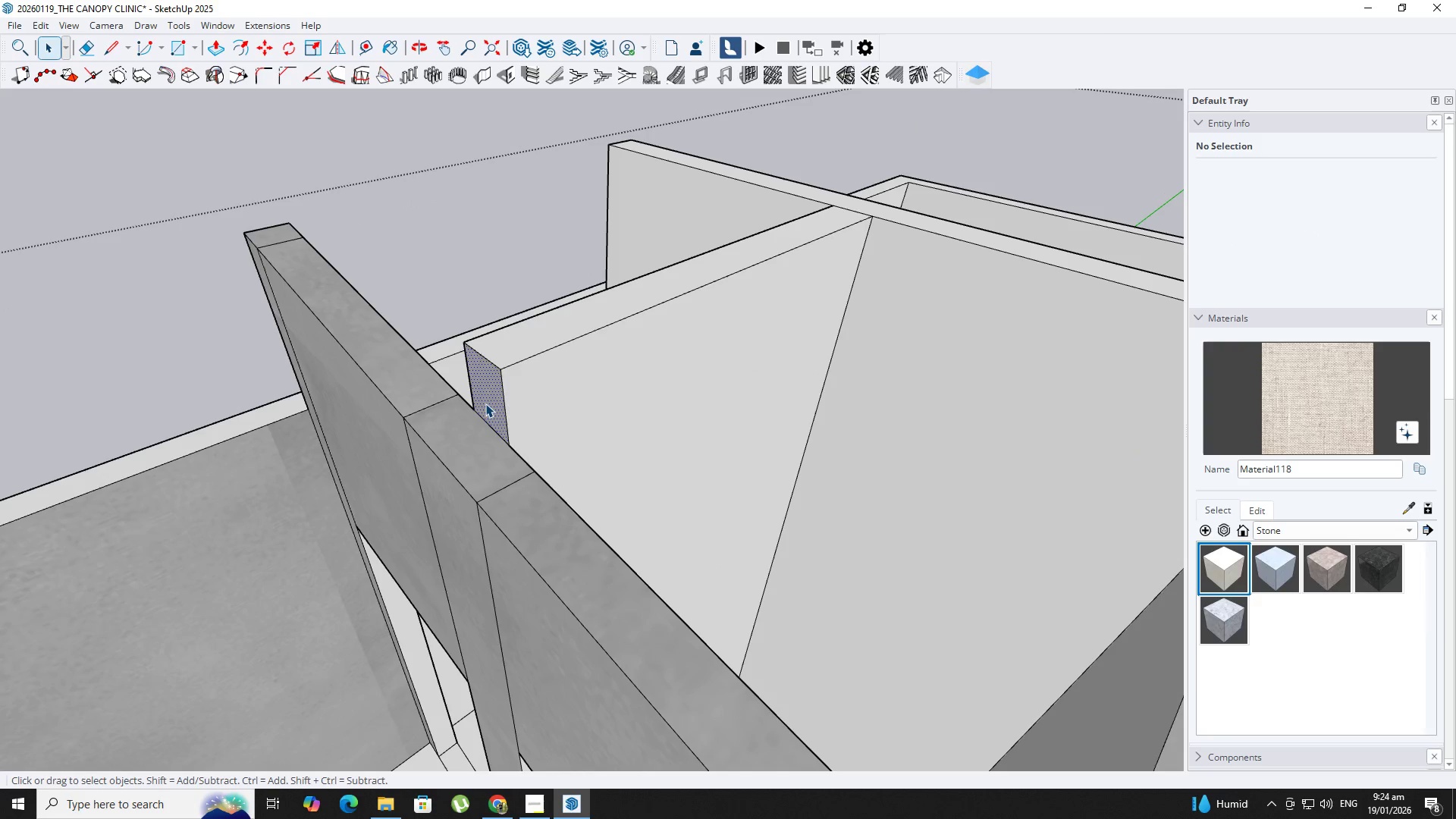 
scroll: coordinate [476, 410], scroll_direction: up, amount: 3.0
 